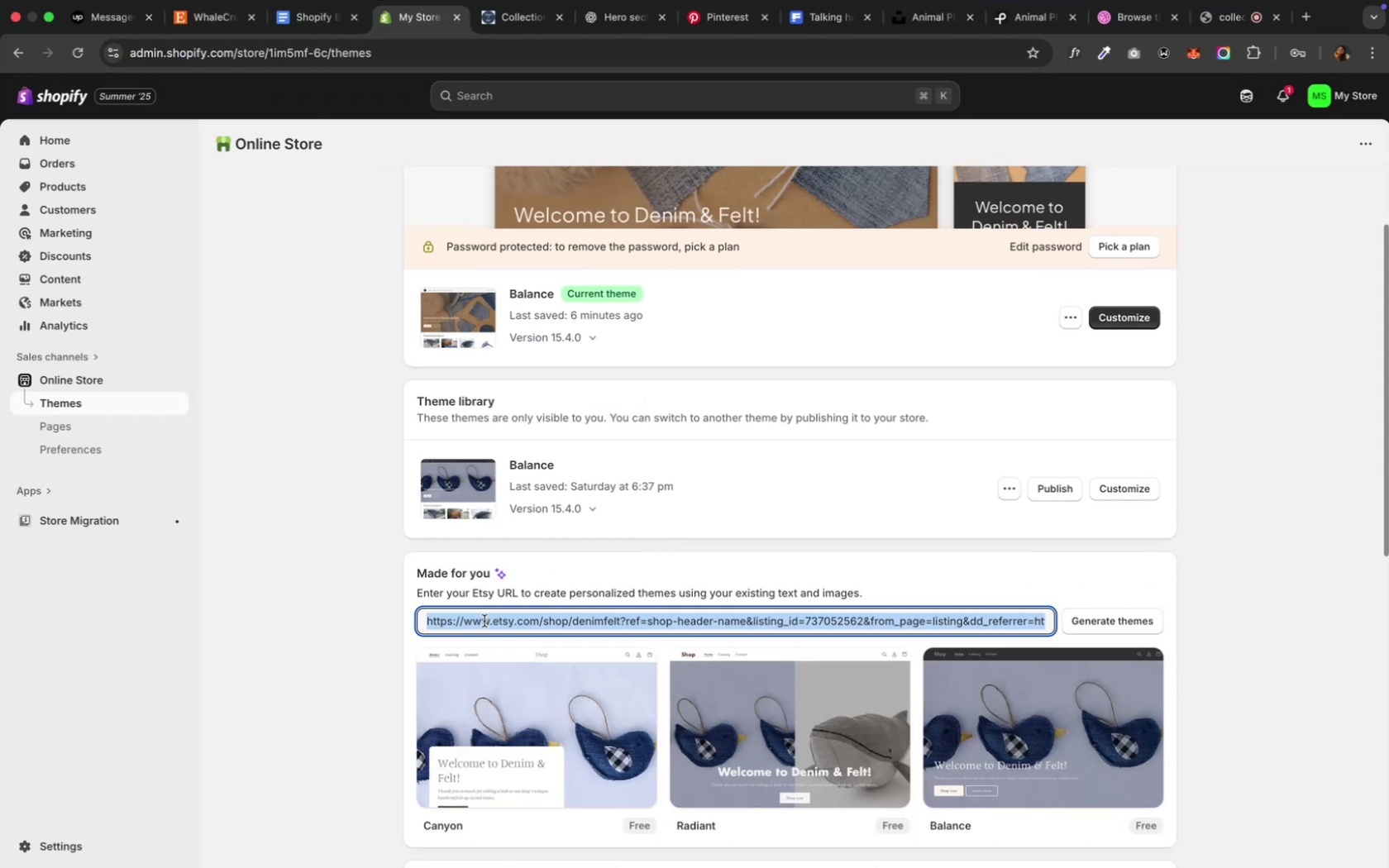 
key(Meta+V)
 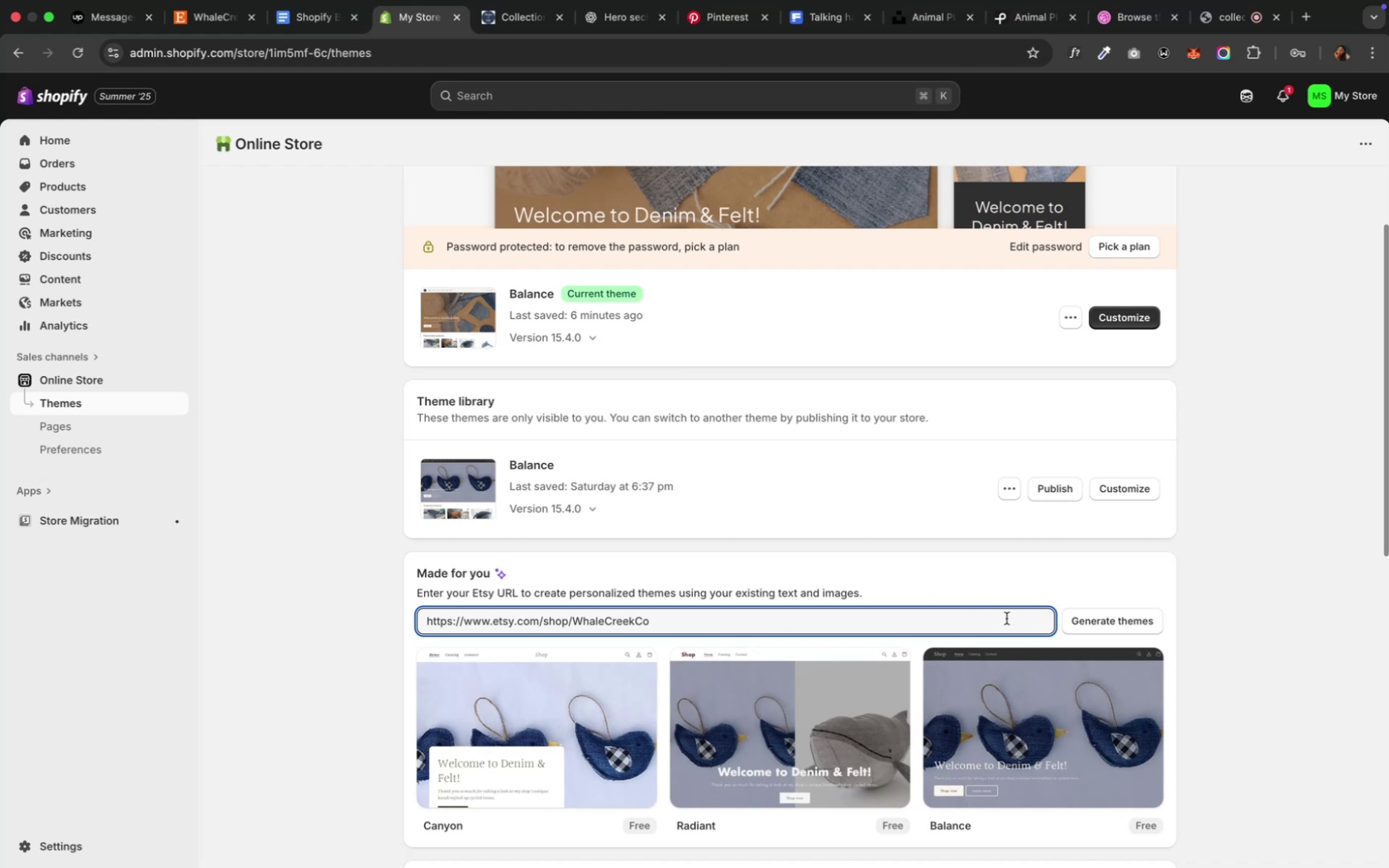 
left_click([1101, 614])
 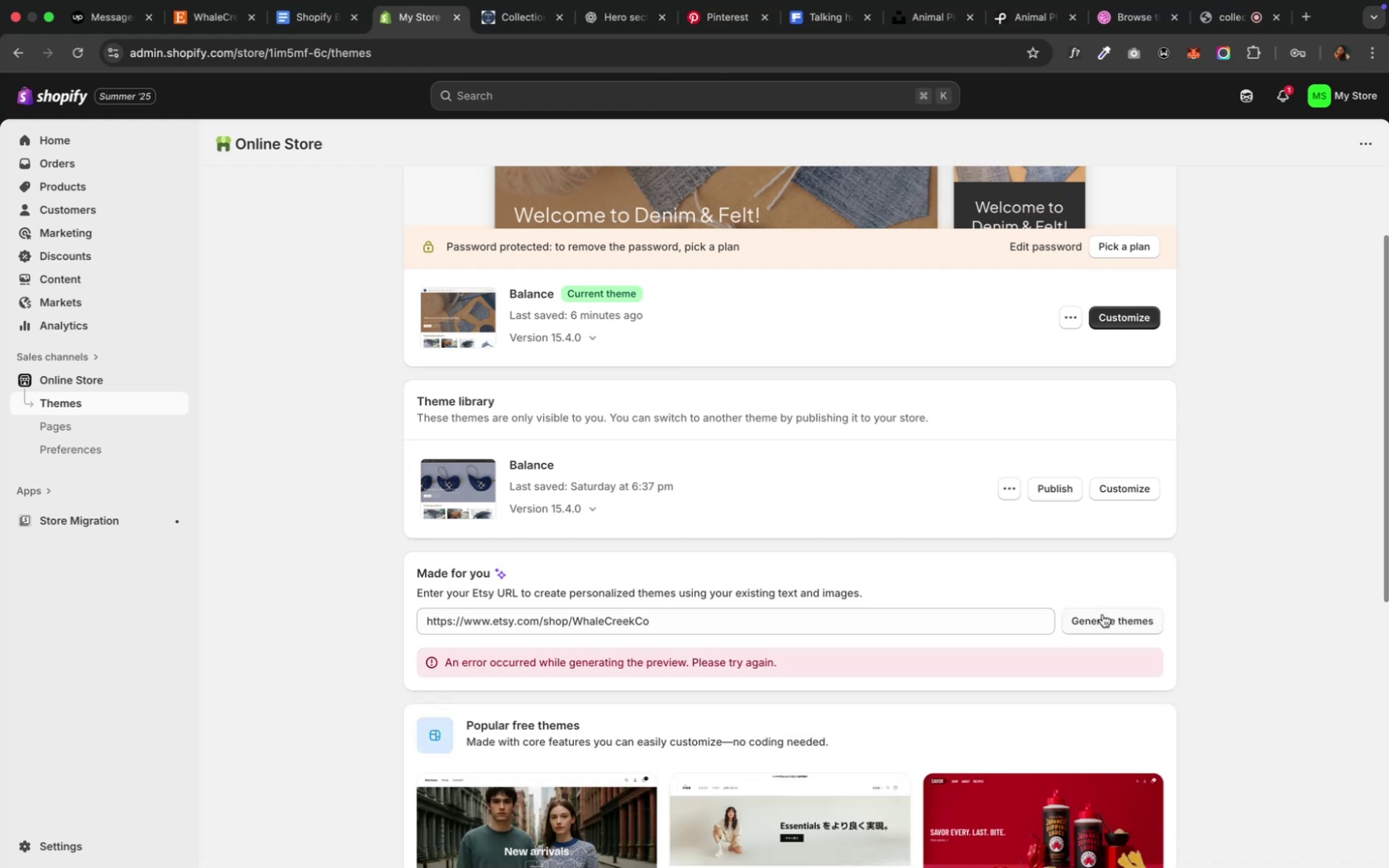 
wait(11.3)
 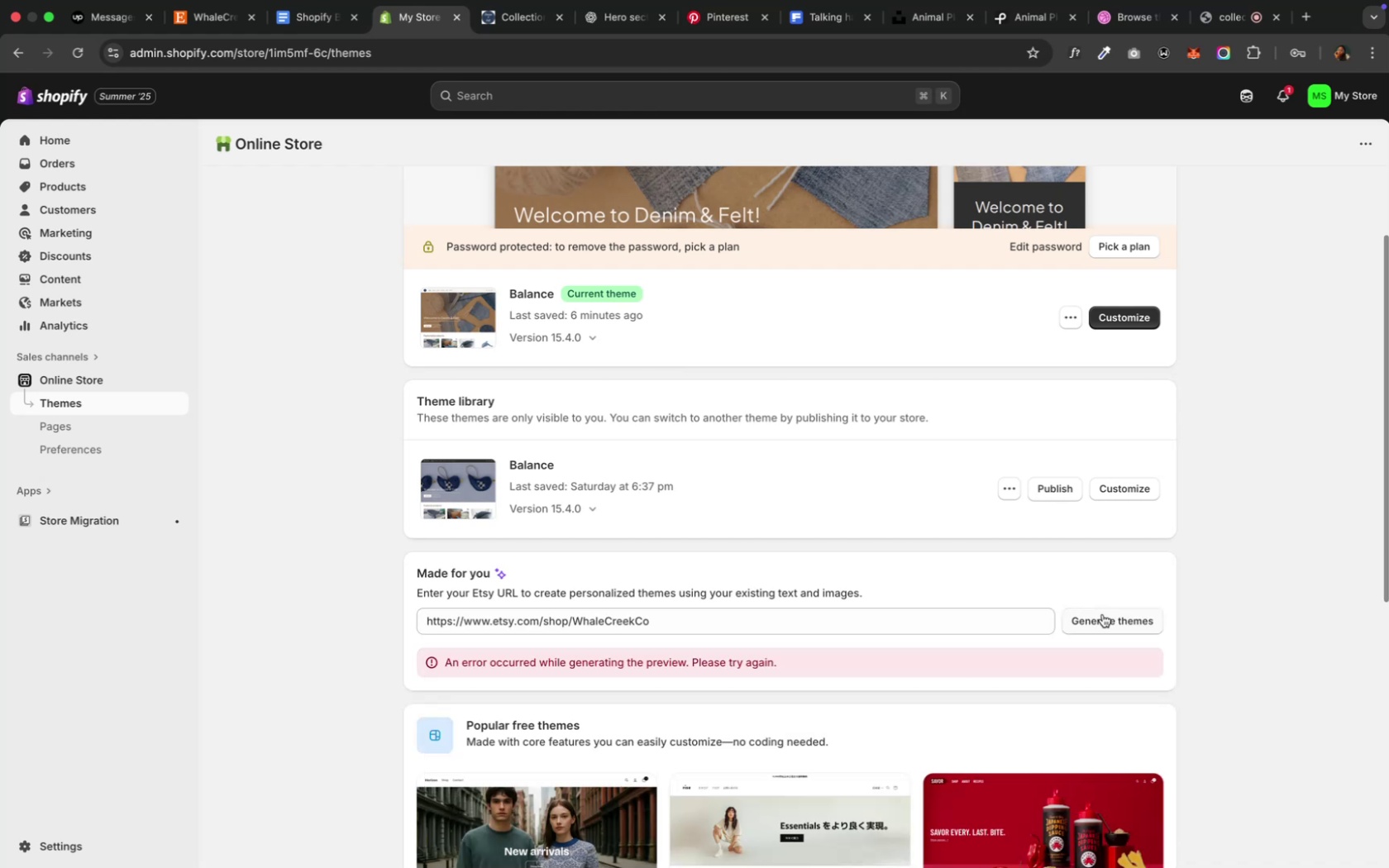 
left_click([1101, 614])
 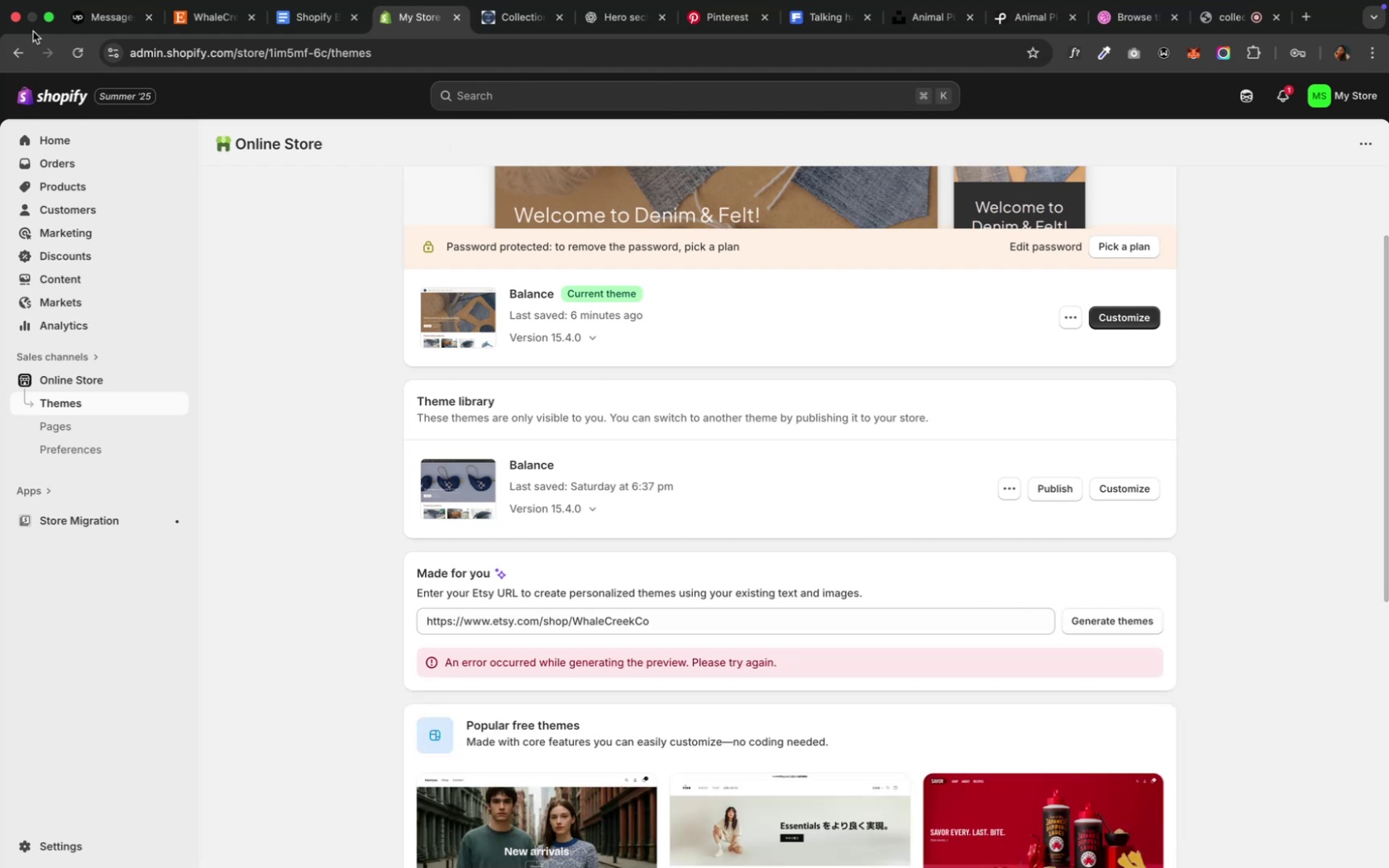 
left_click([80, 69])
 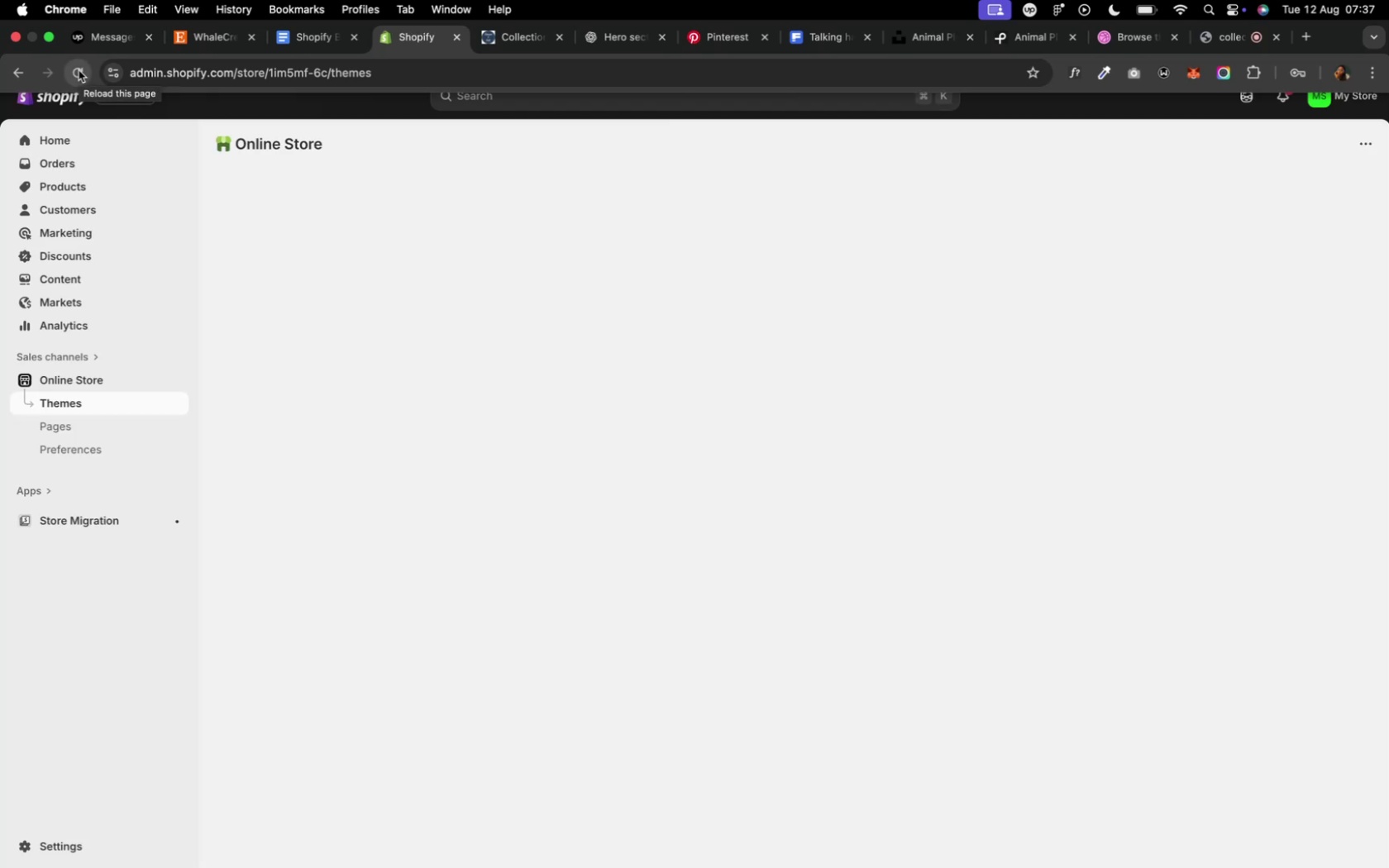 
wait(10.06)
 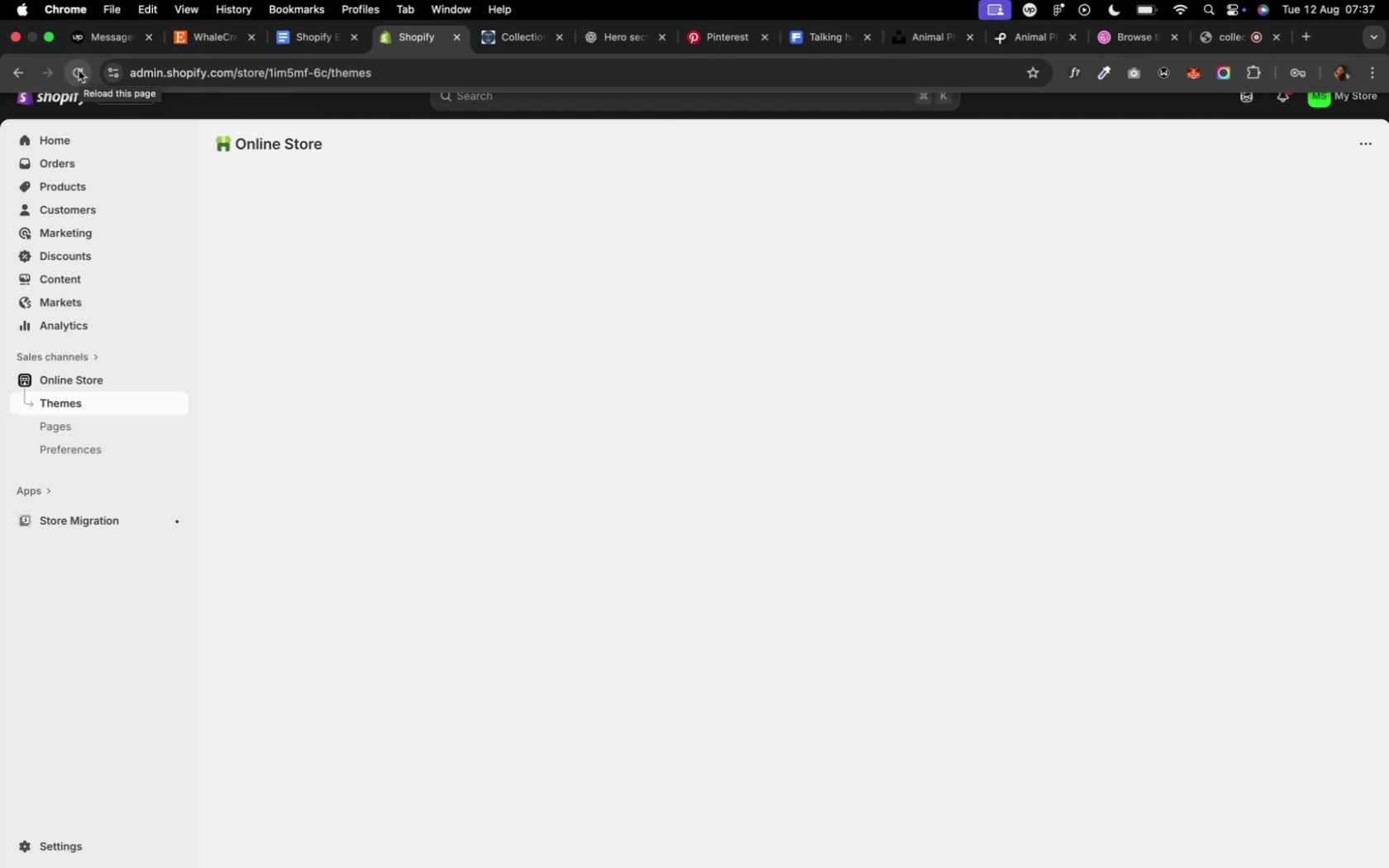 
scroll: coordinate [647, 559], scroll_direction: down, amount: 17.0
 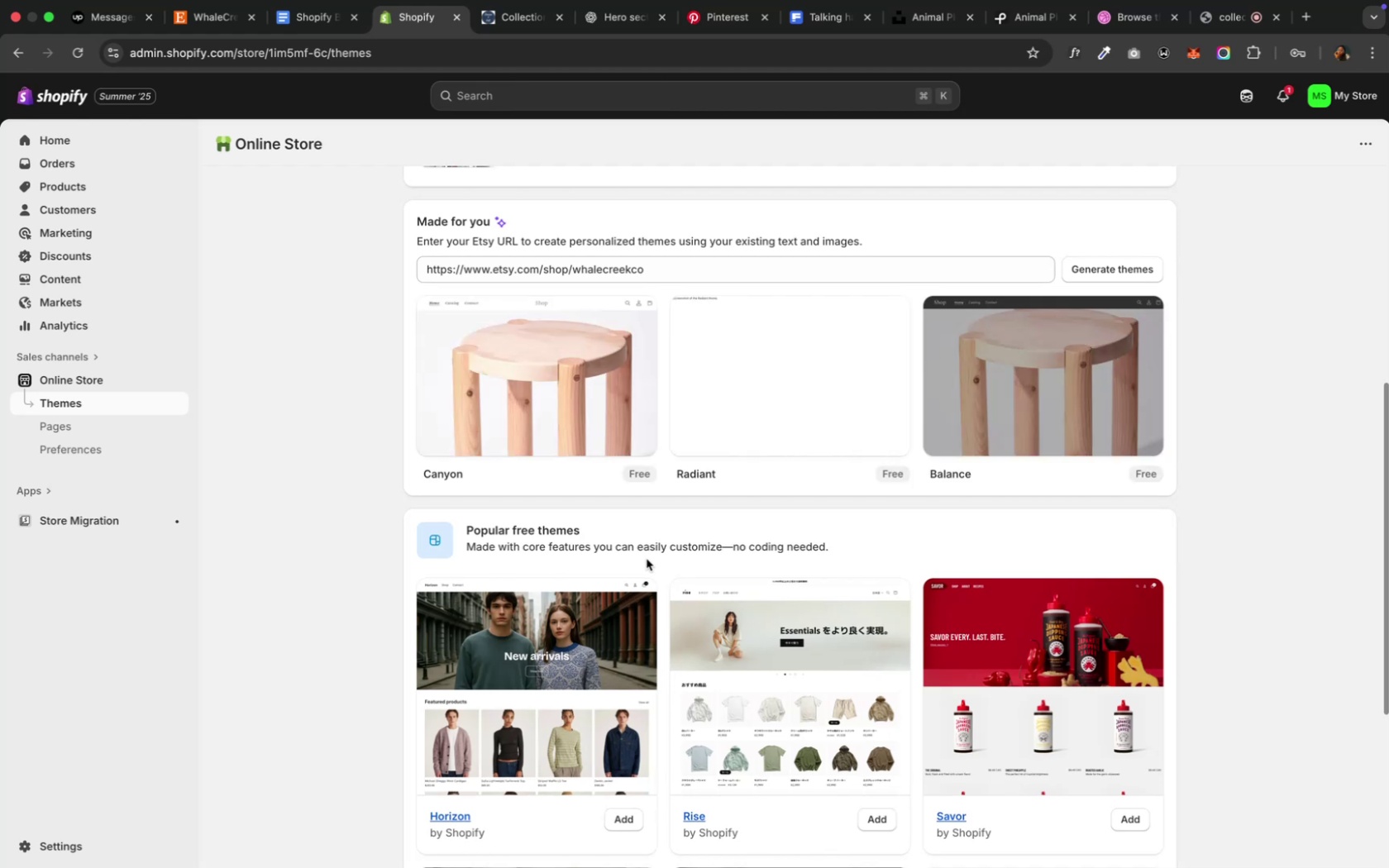 
wait(60.37)
 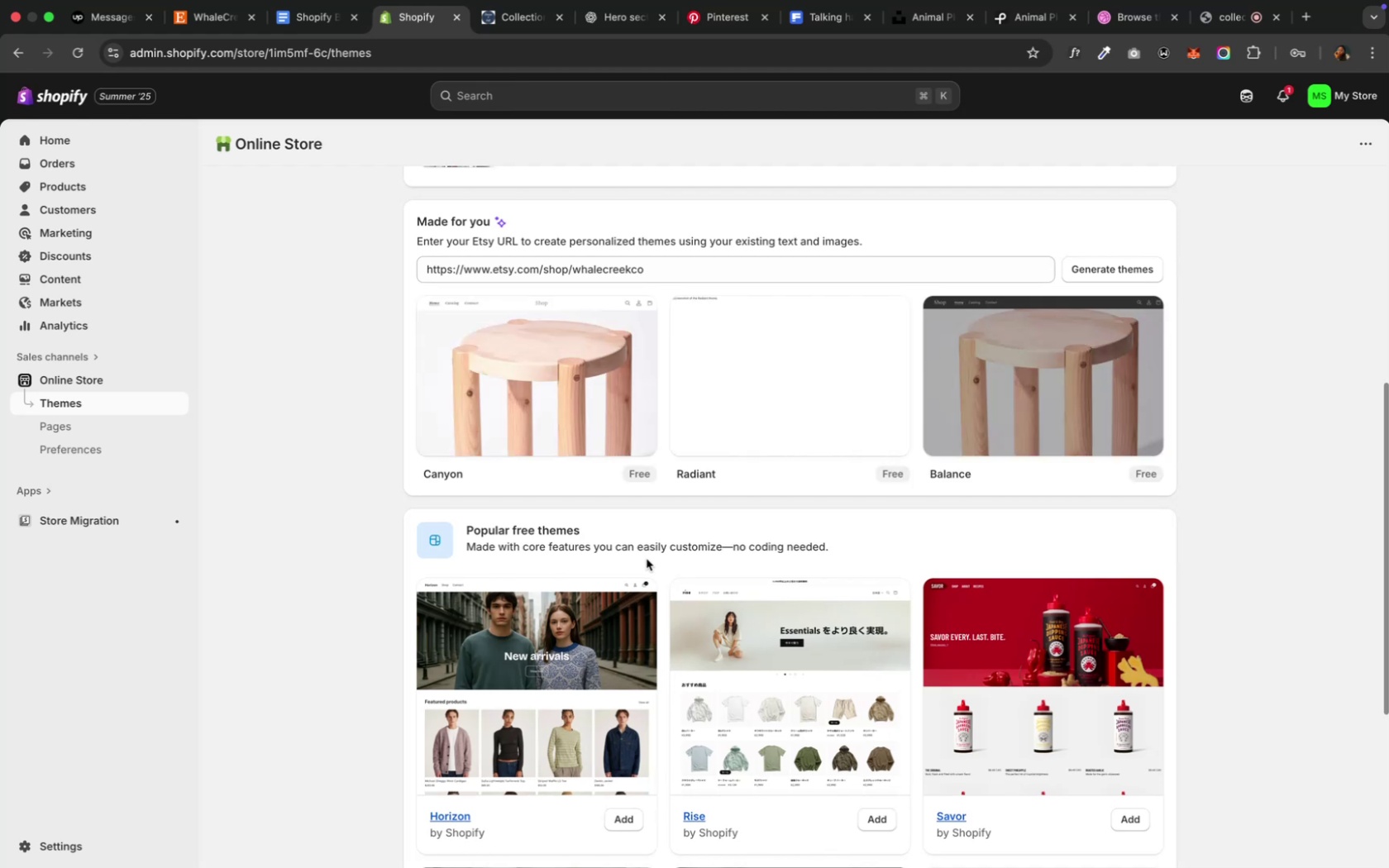 
left_click([484, 432])
 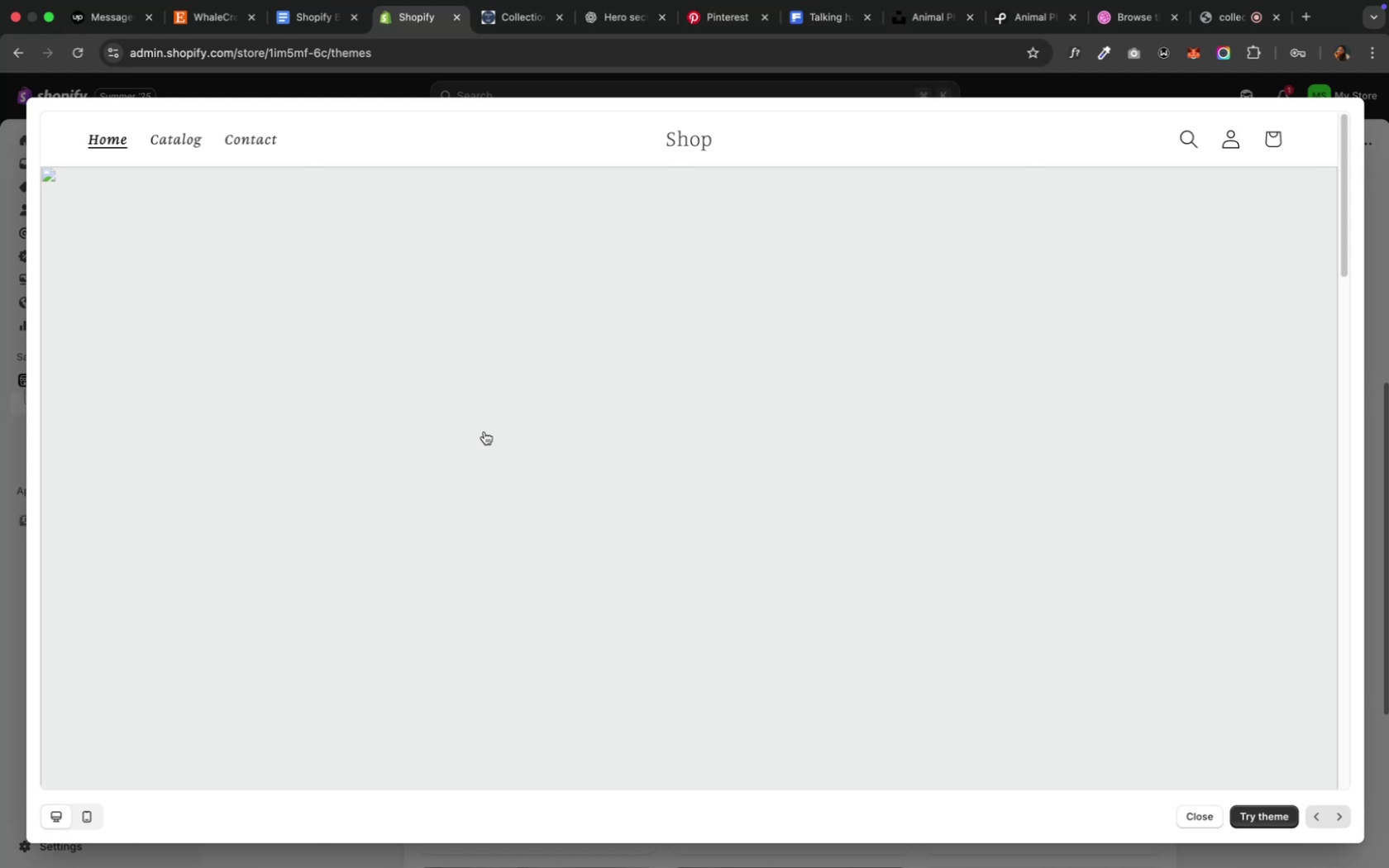 
wait(25.16)
 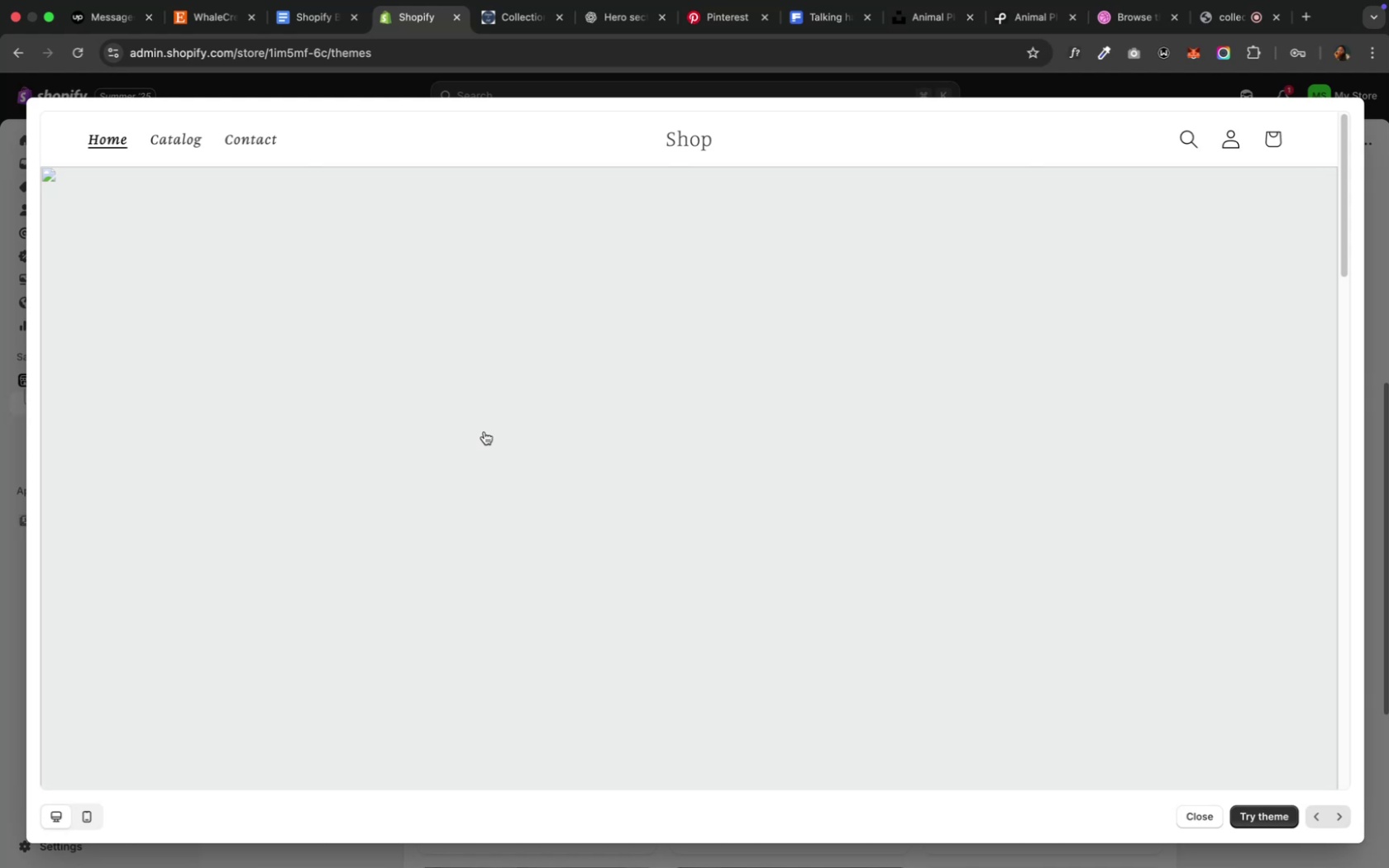 
scroll: coordinate [484, 432], scroll_direction: down, amount: 32.0
 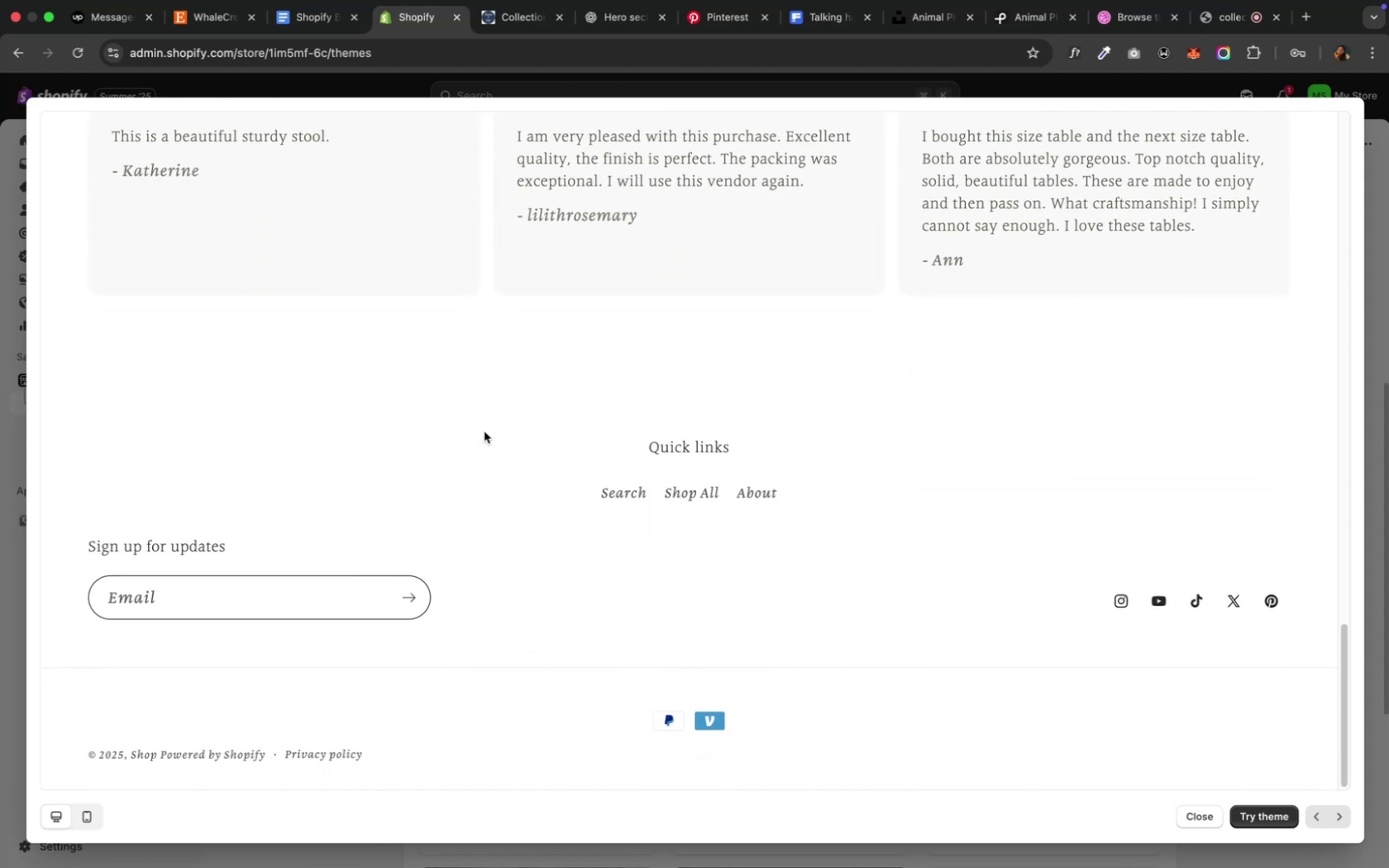 
scroll: coordinate [484, 432], scroll_direction: up, amount: 13.0
 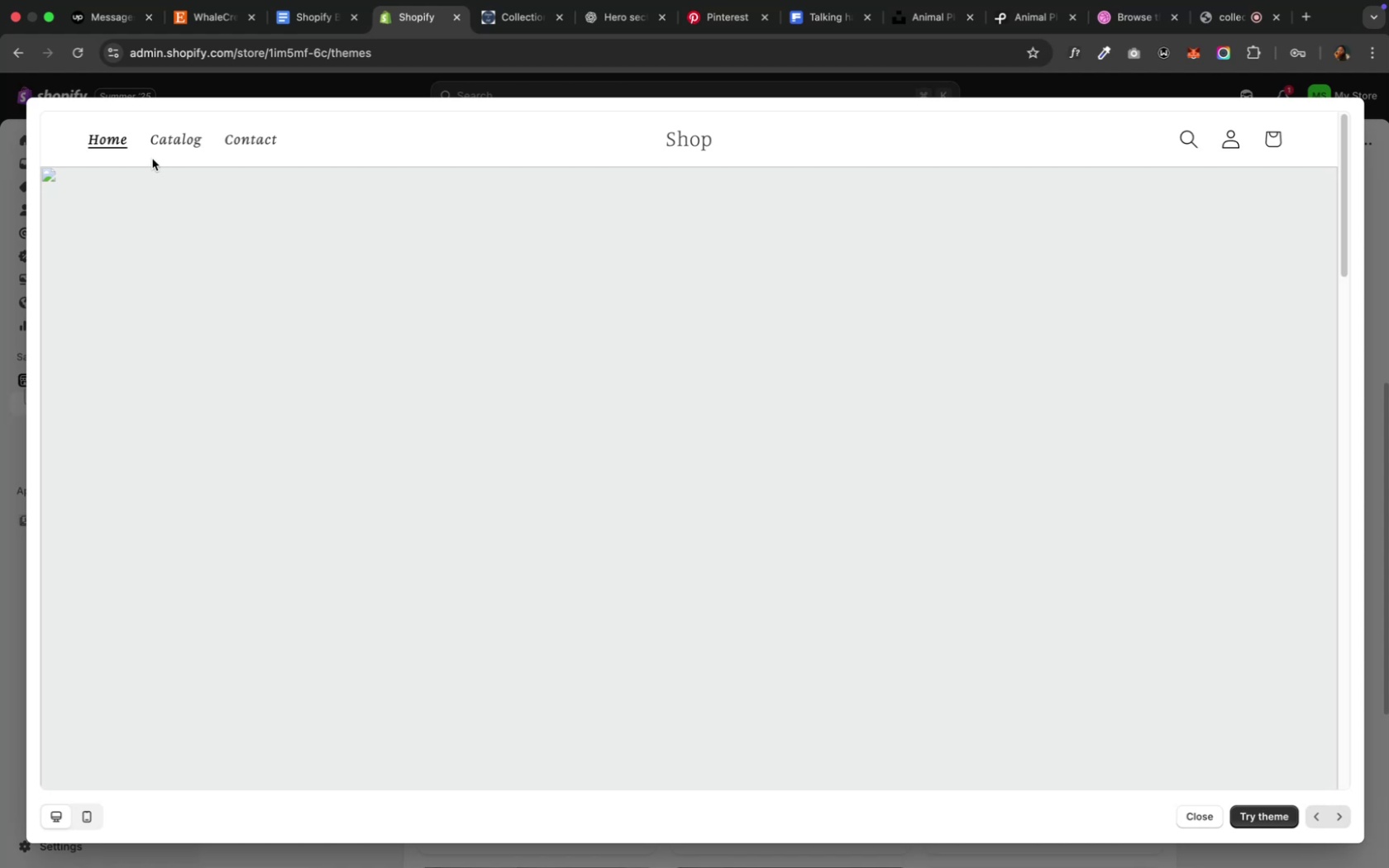 
left_click([162, 149])
 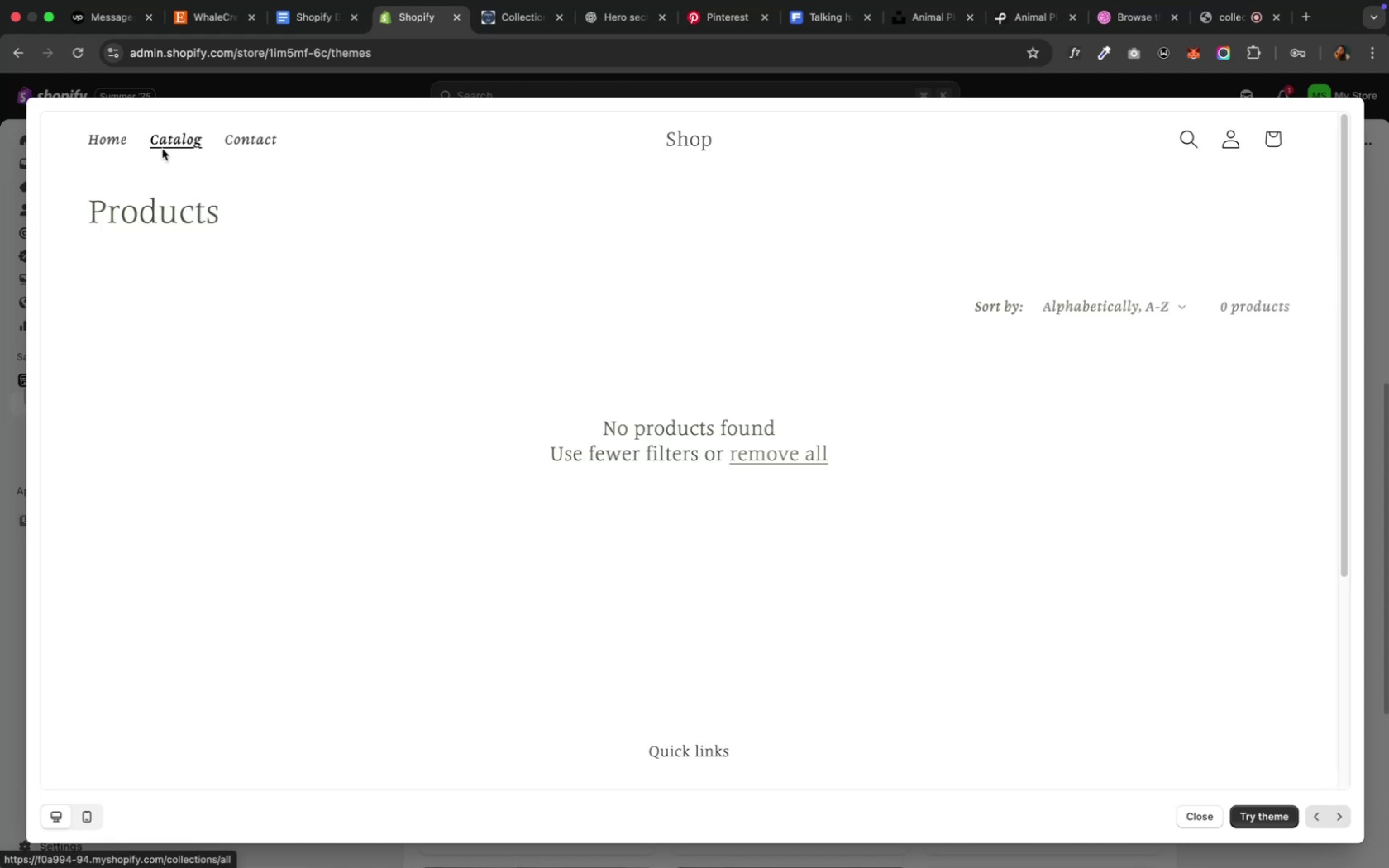 
wait(10.27)
 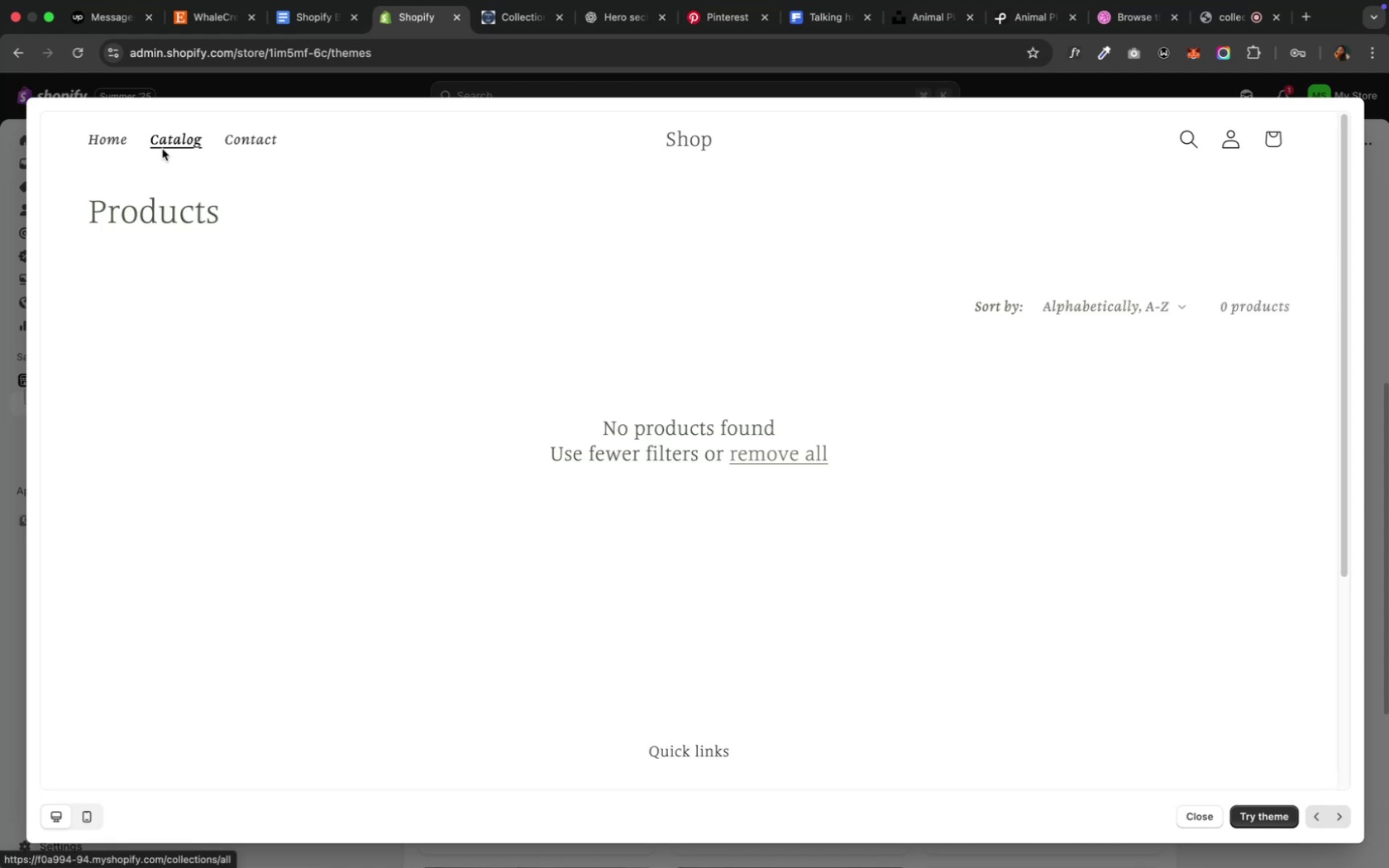 
left_click([233, 147])
 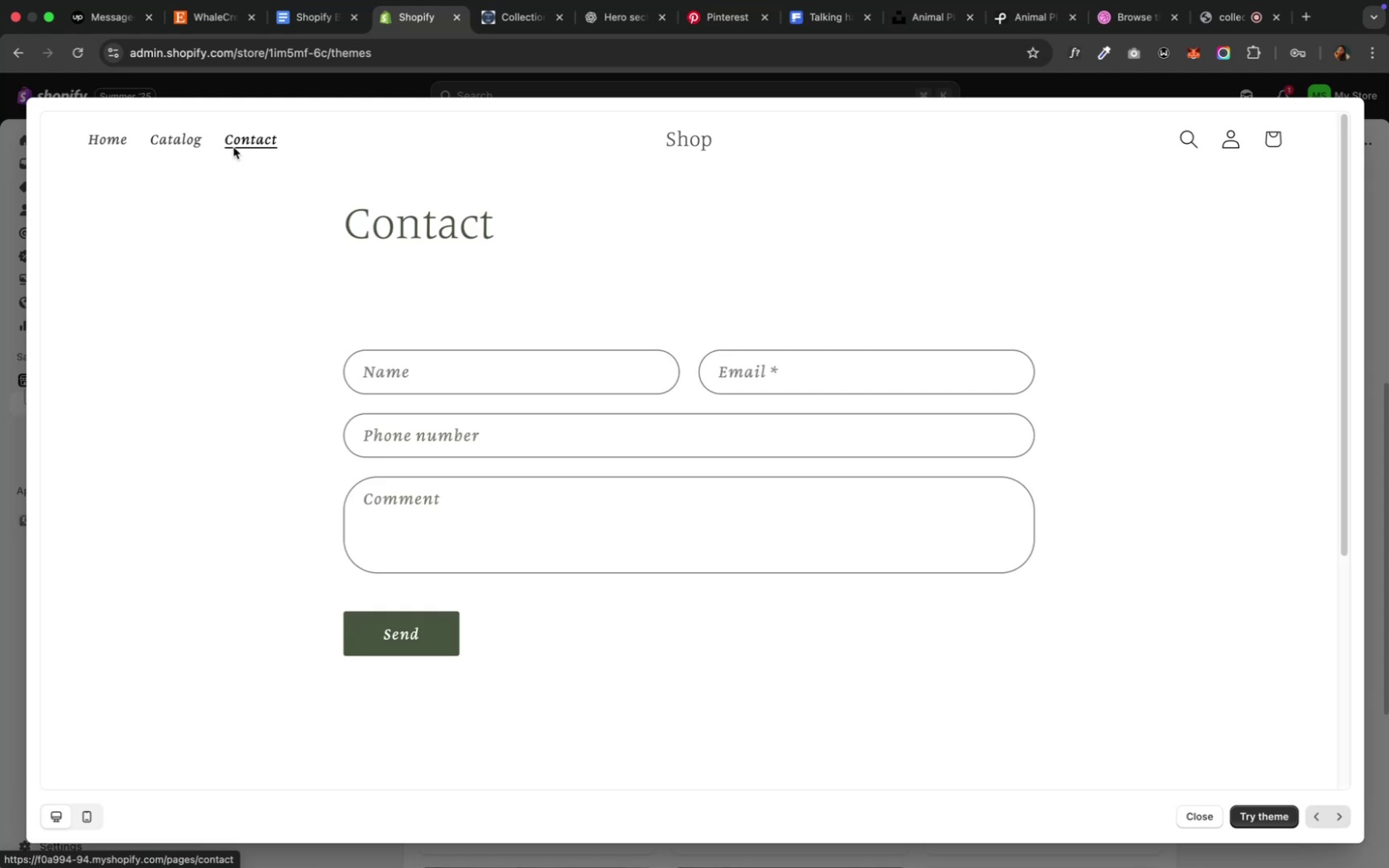 
scroll: coordinate [254, 334], scroll_direction: down, amount: 24.0
 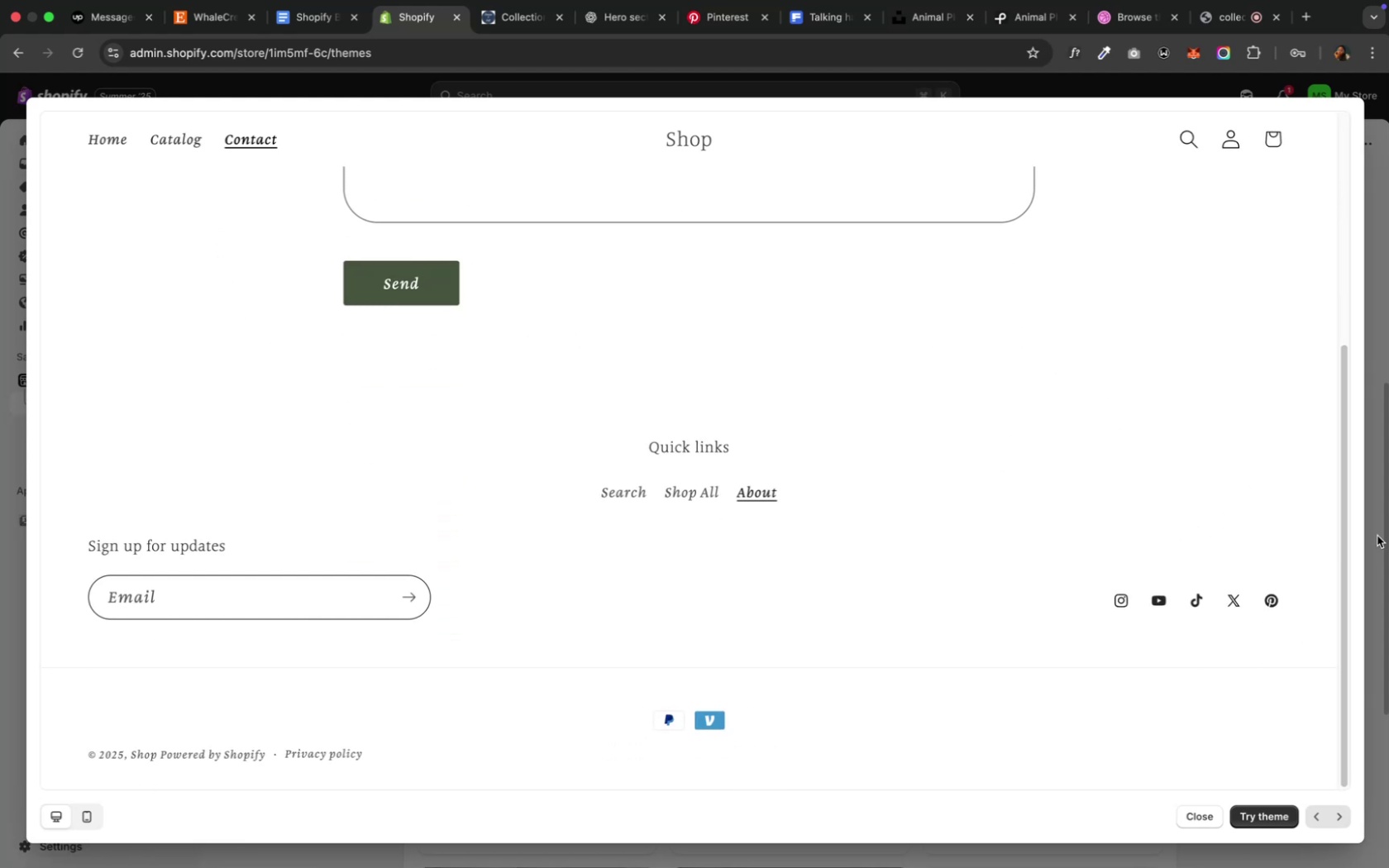 
left_click([1382, 308])
 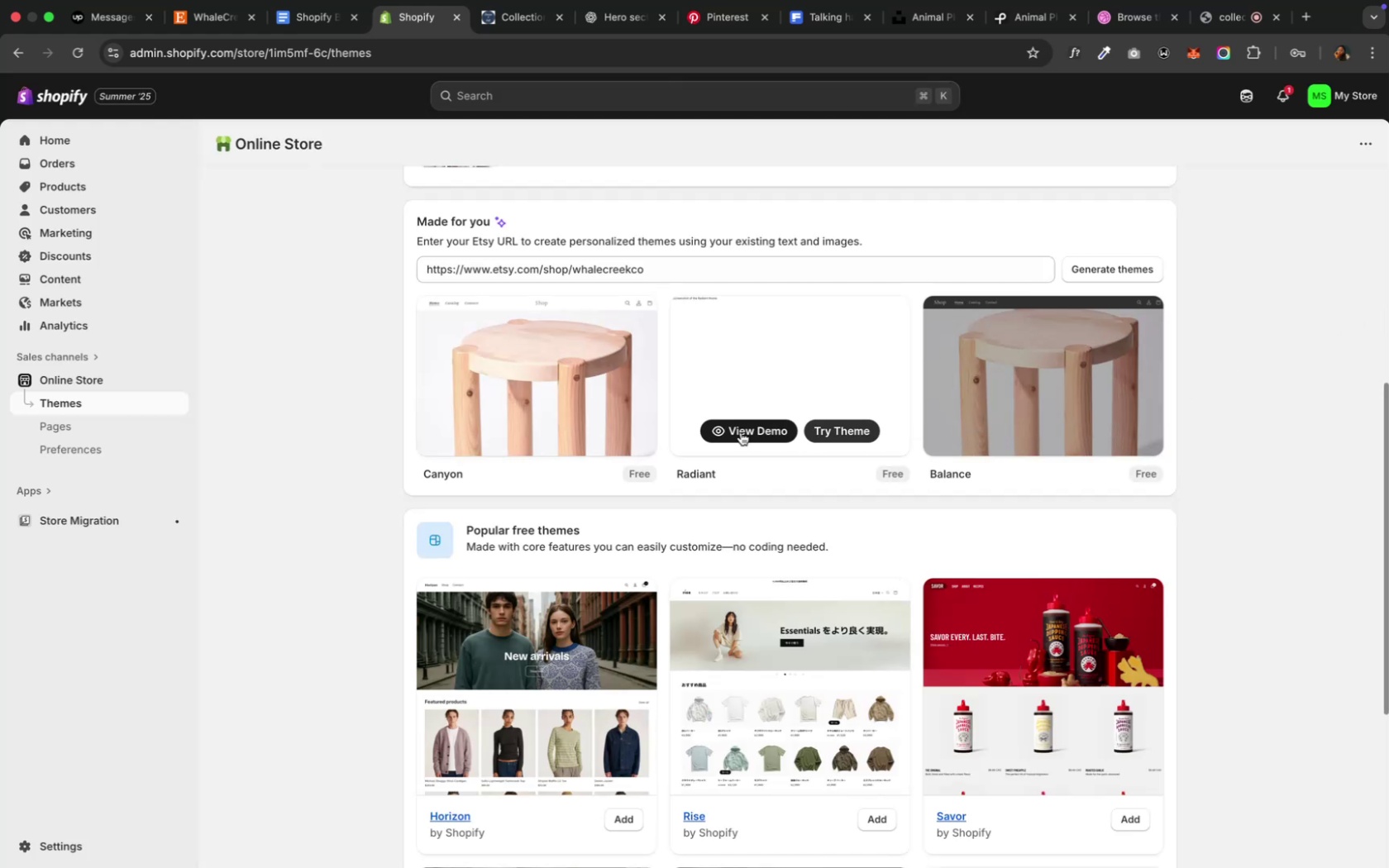 
left_click([740, 432])
 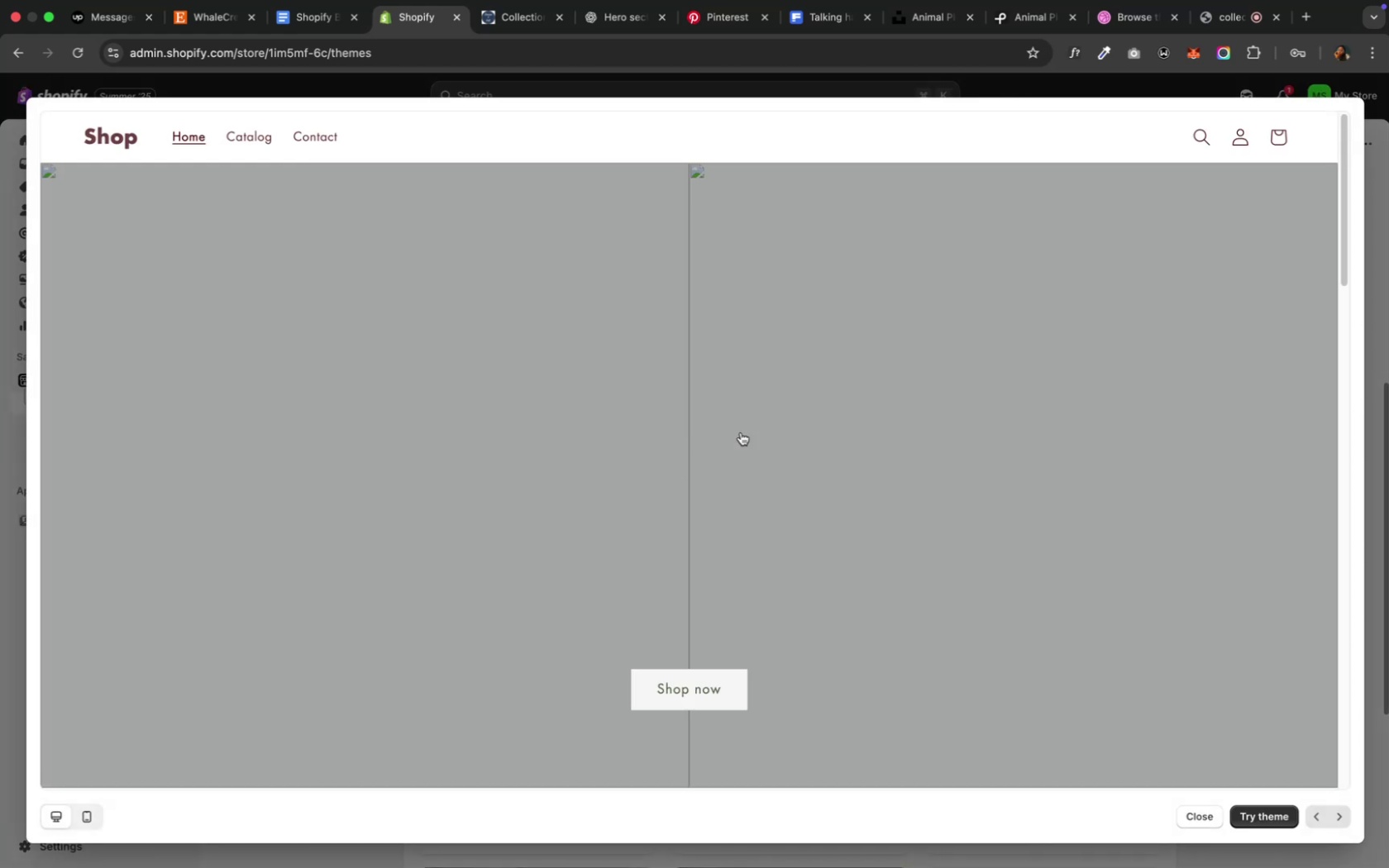 
scroll: coordinate [741, 432], scroll_direction: down, amount: 29.0
 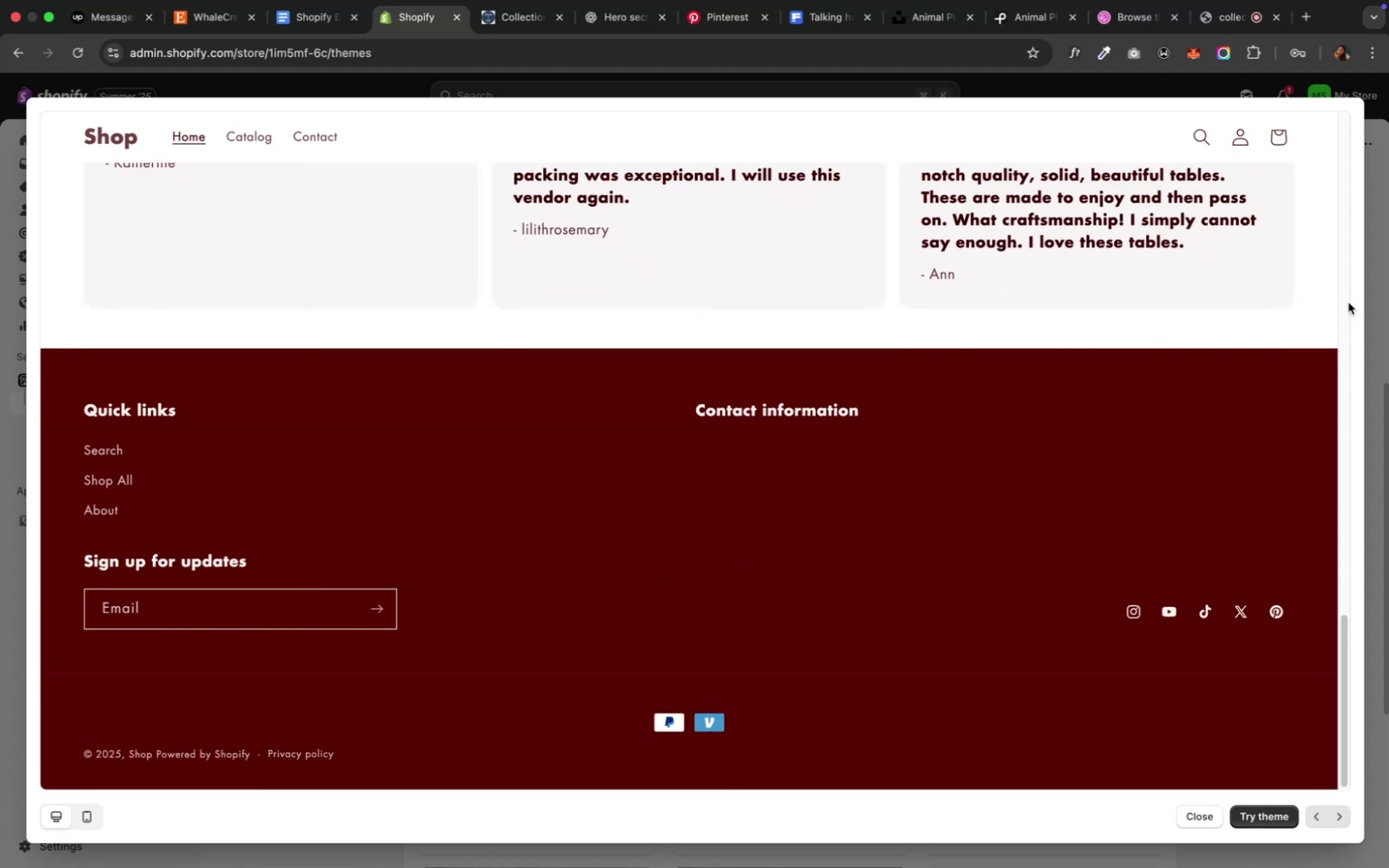 
left_click([1387, 293])
 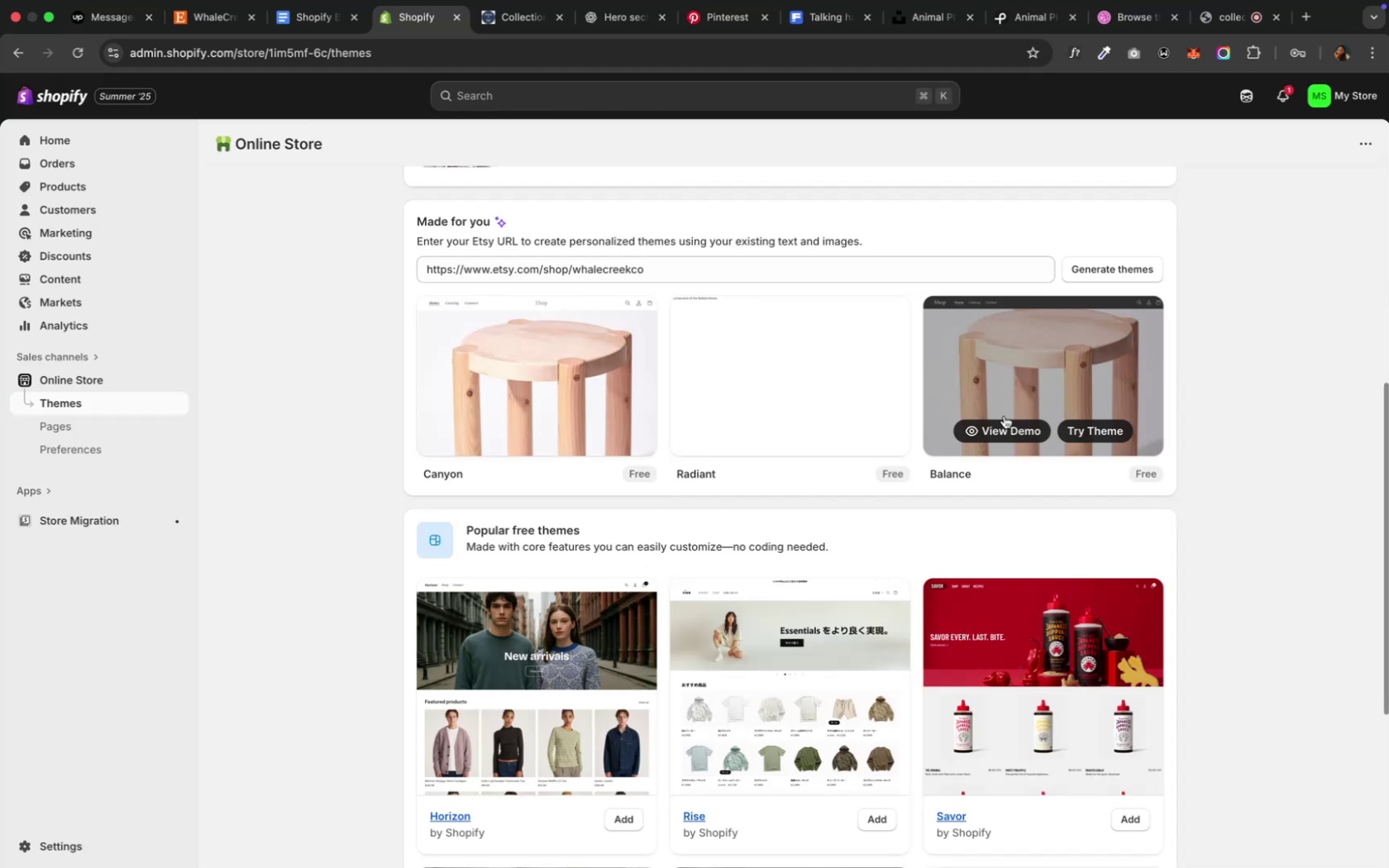 
left_click([975, 429])
 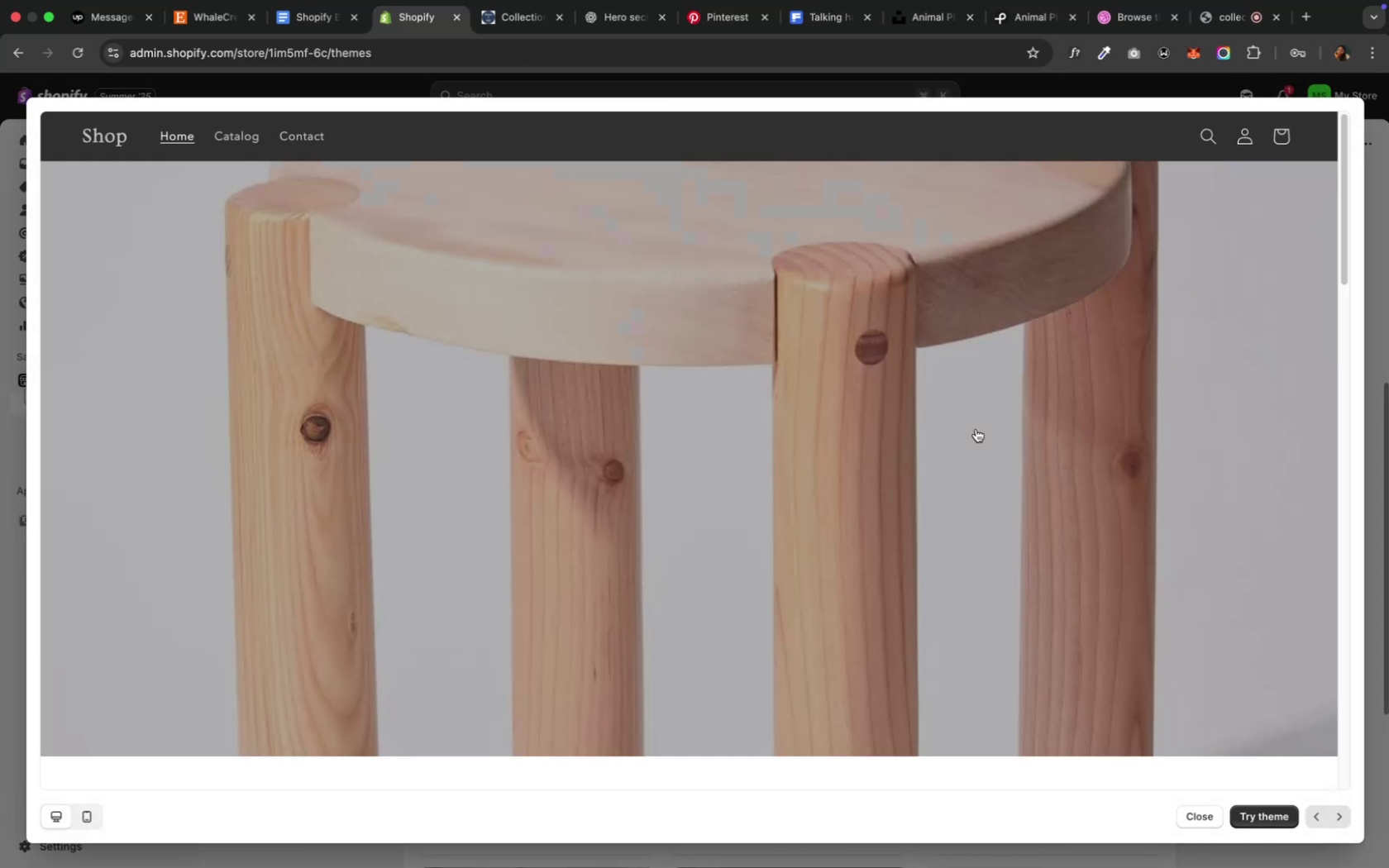 
scroll: coordinate [975, 429], scroll_direction: down, amount: 9.0
 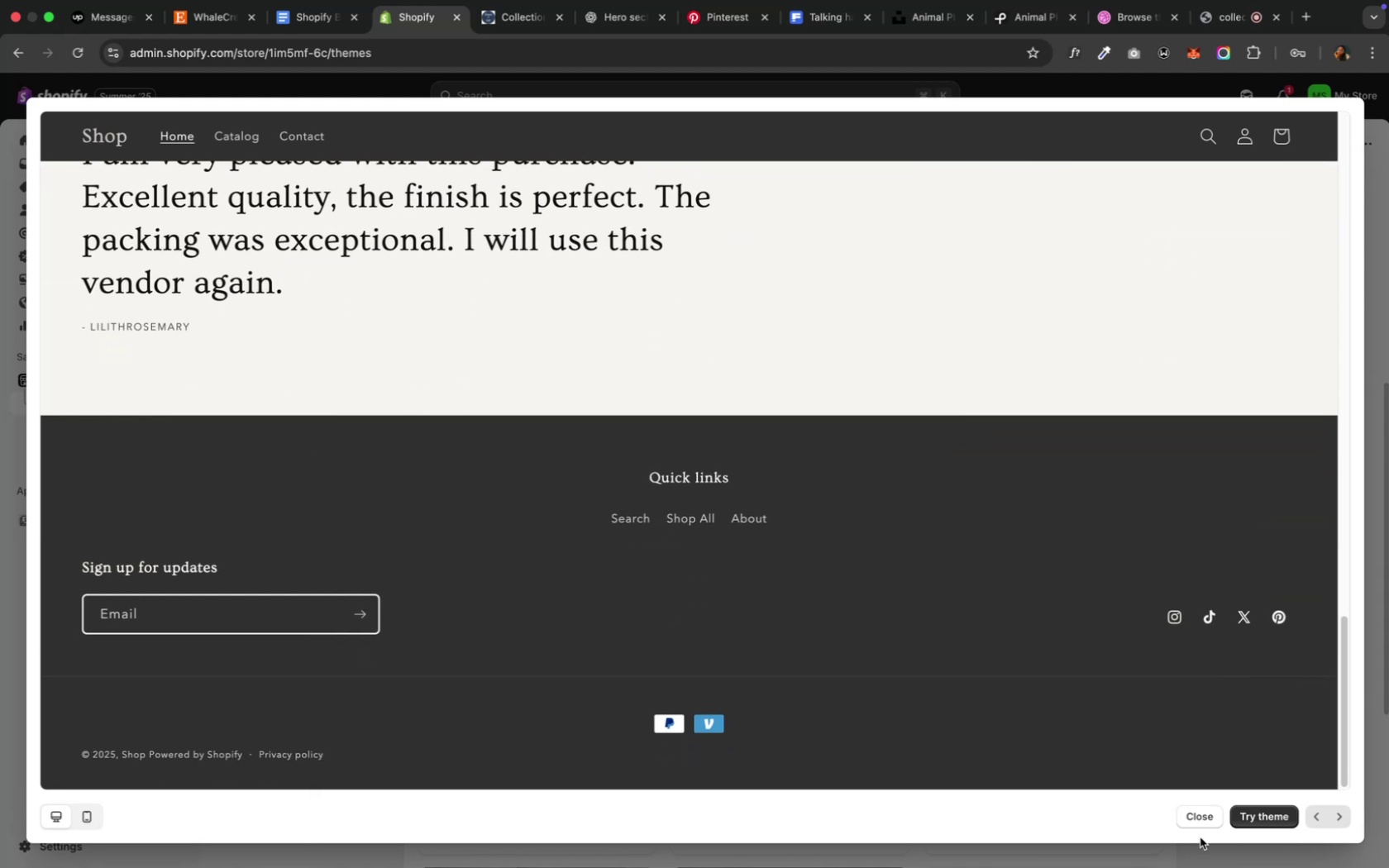 
left_click([1196, 824])
 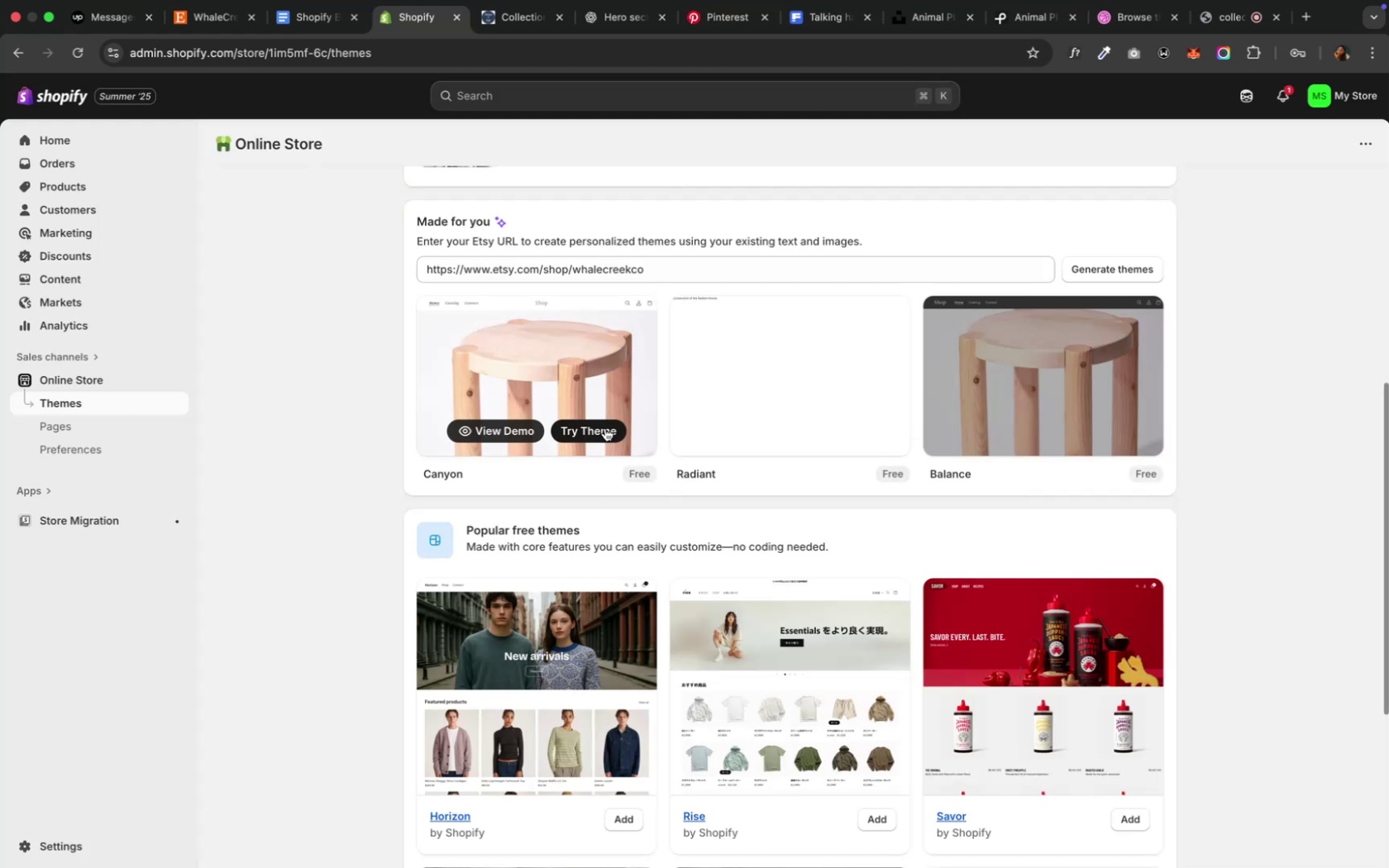 
left_click([603, 429])
 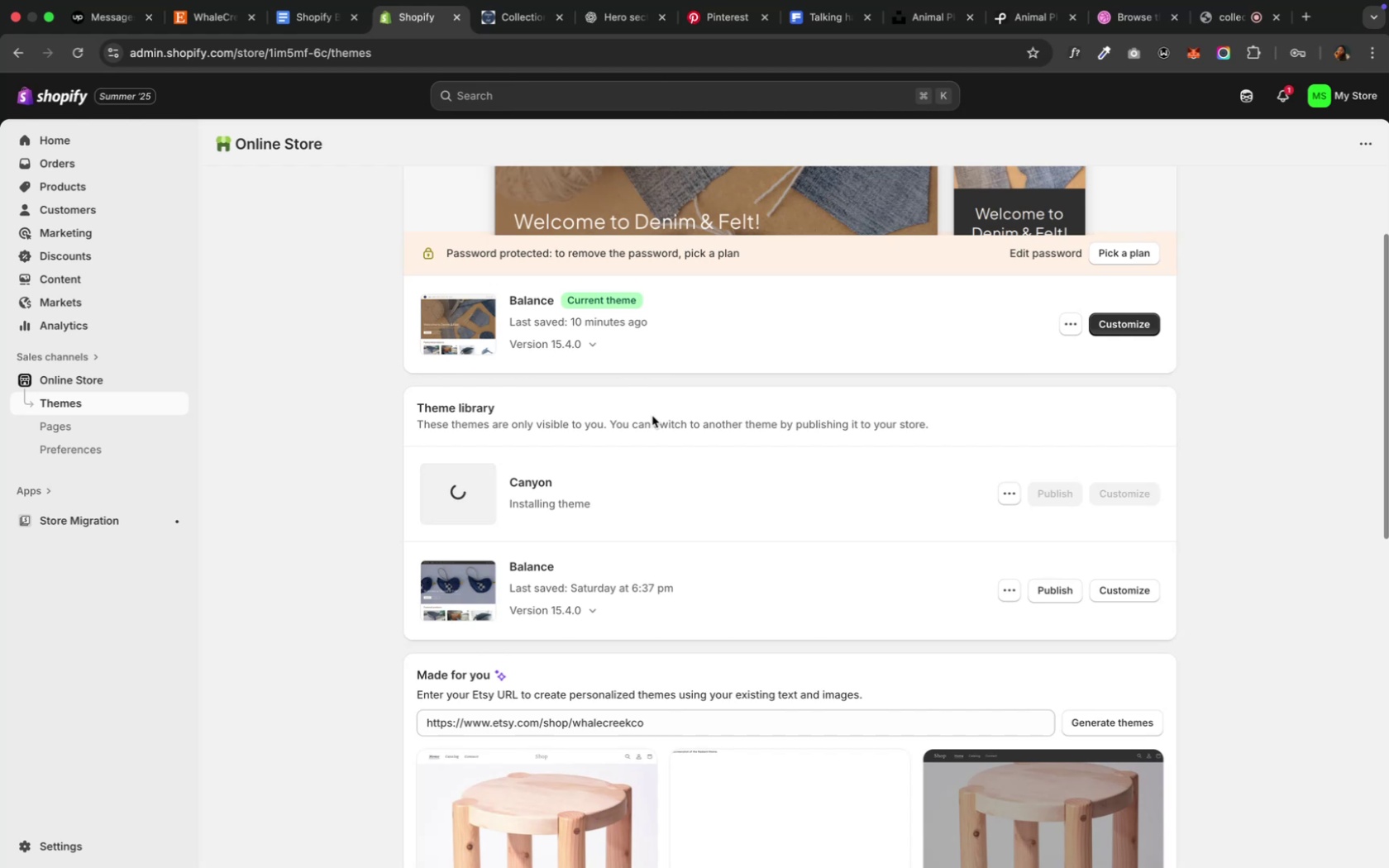 
wait(48.31)
 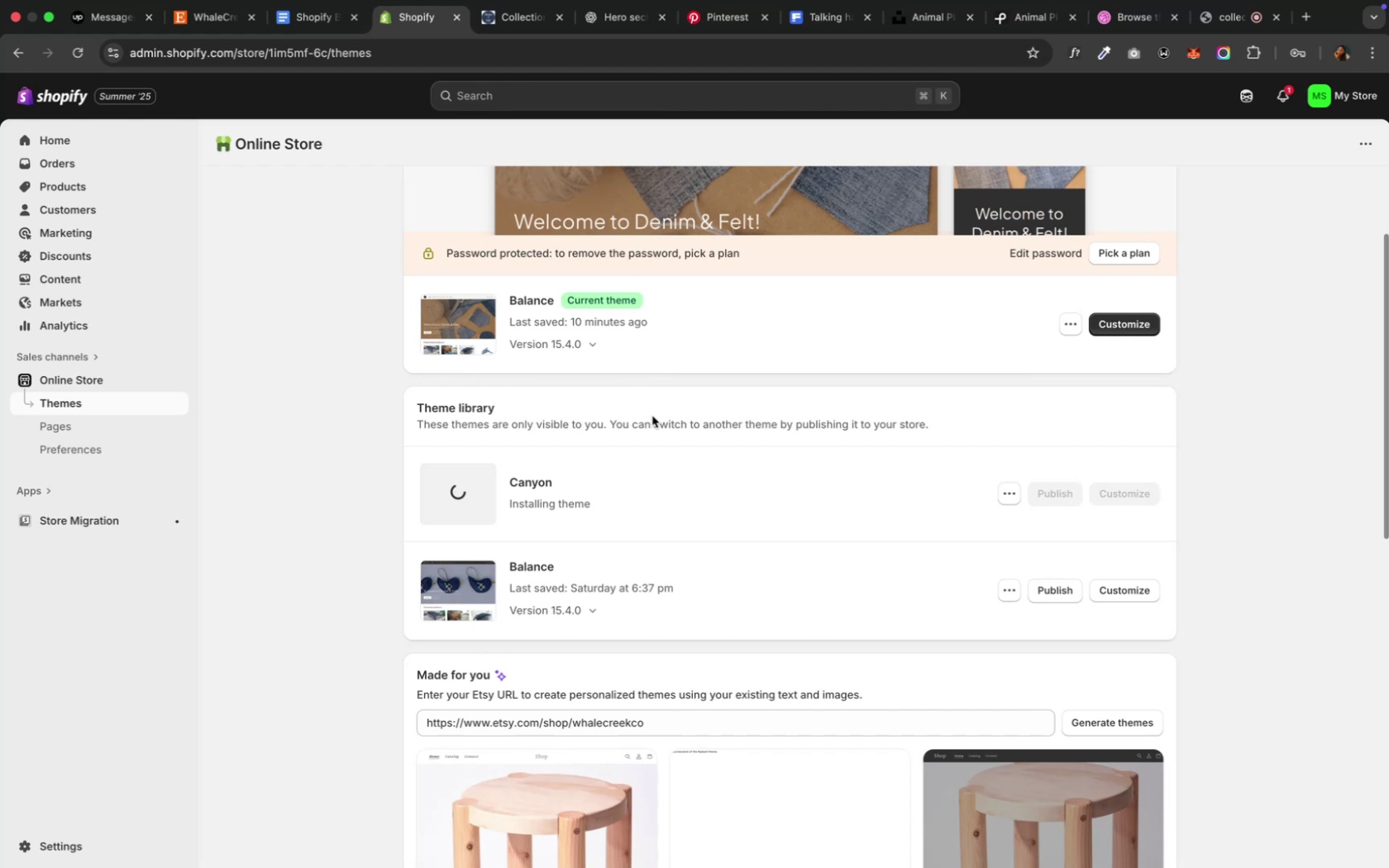 
left_click([807, 289])
 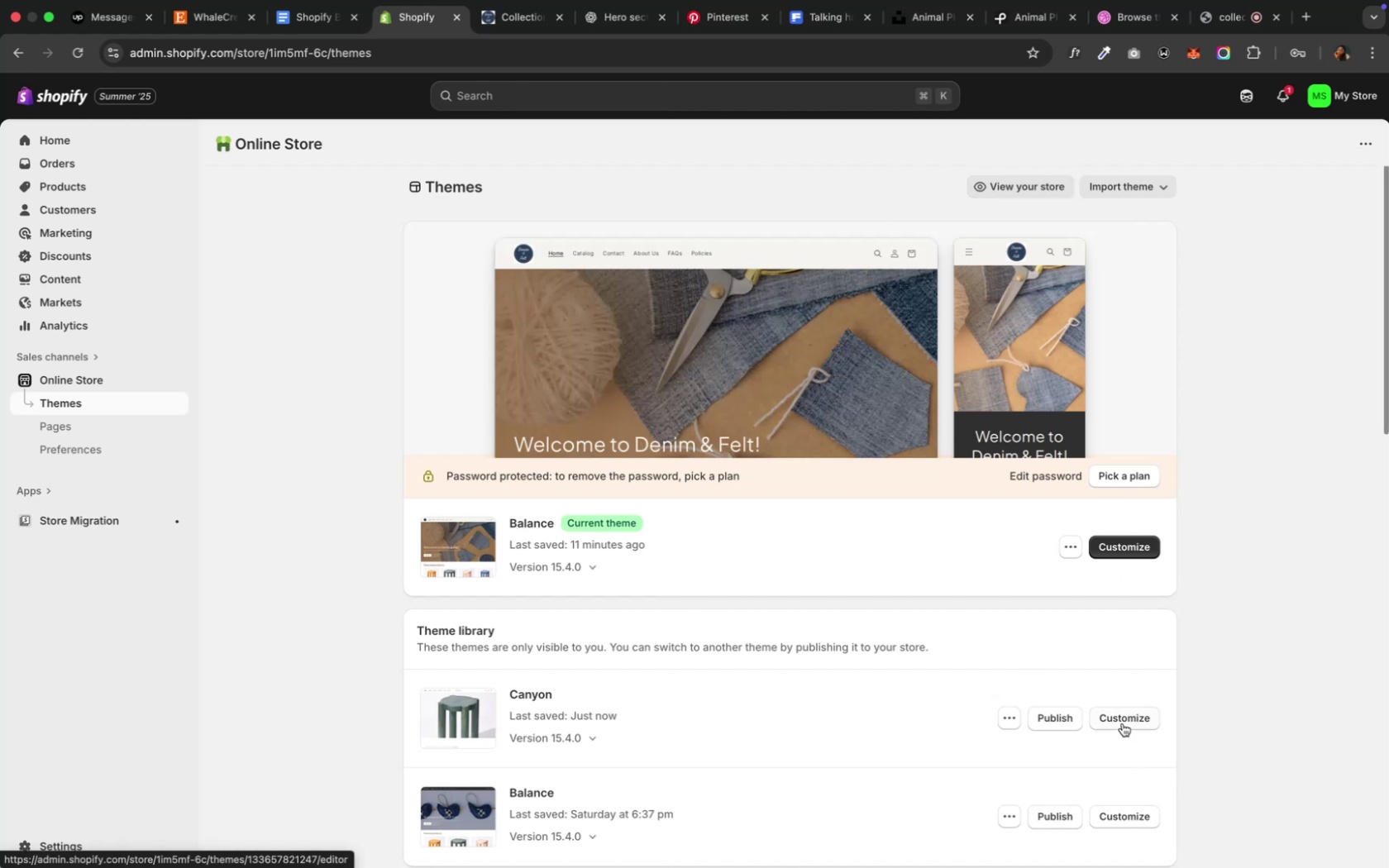 
wait(25.96)
 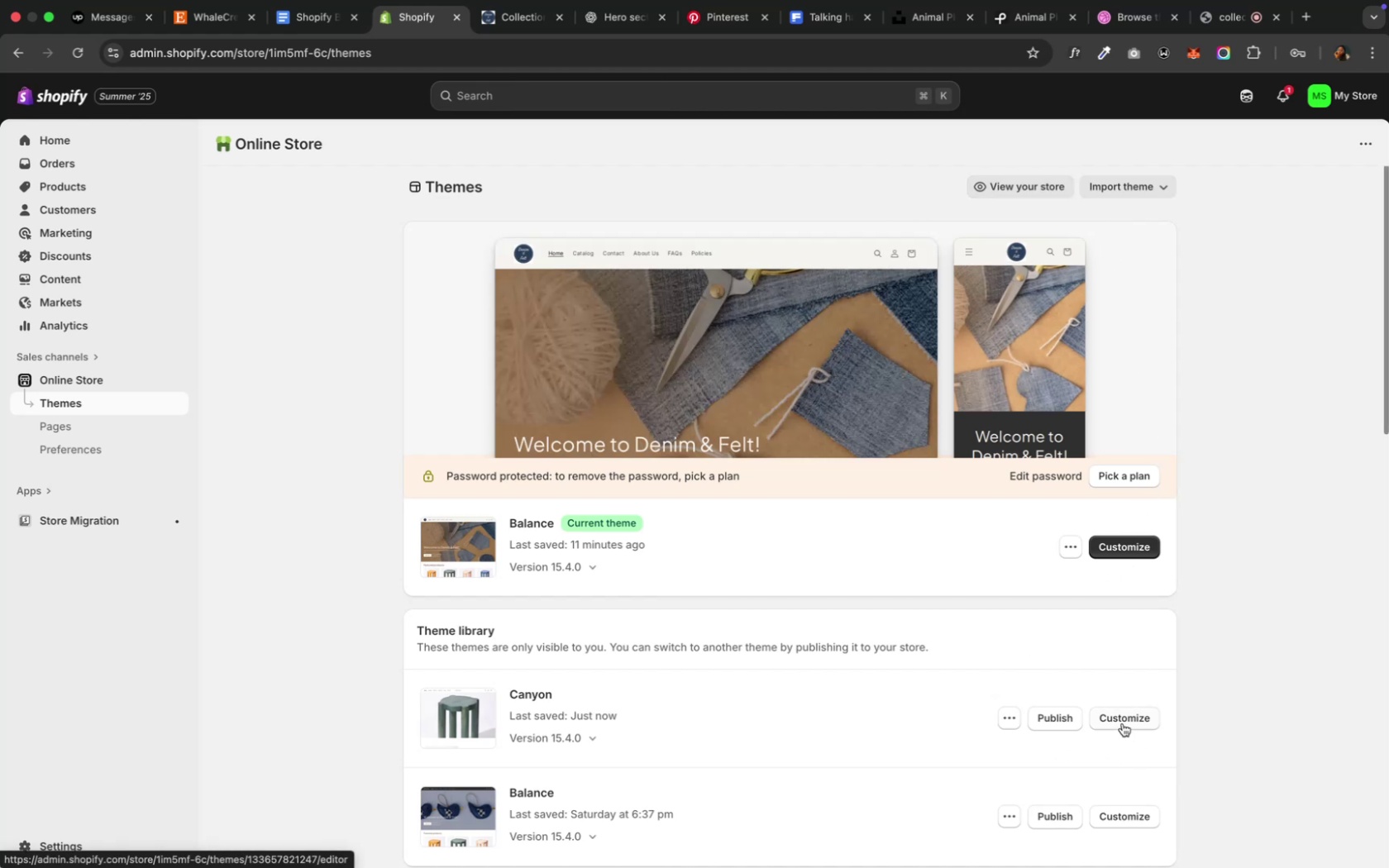 
left_click([1121, 723])
 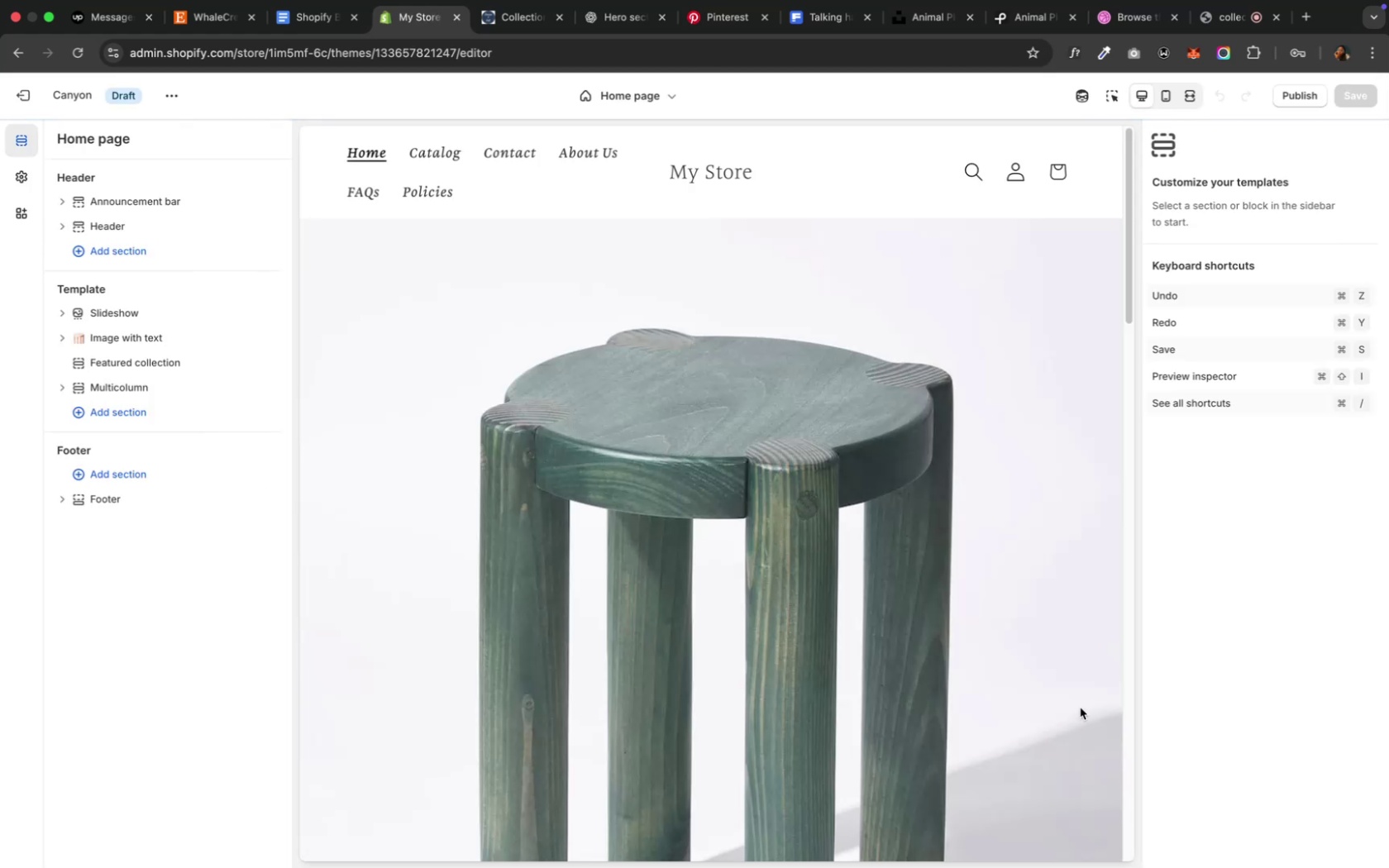 
wait(6.91)
 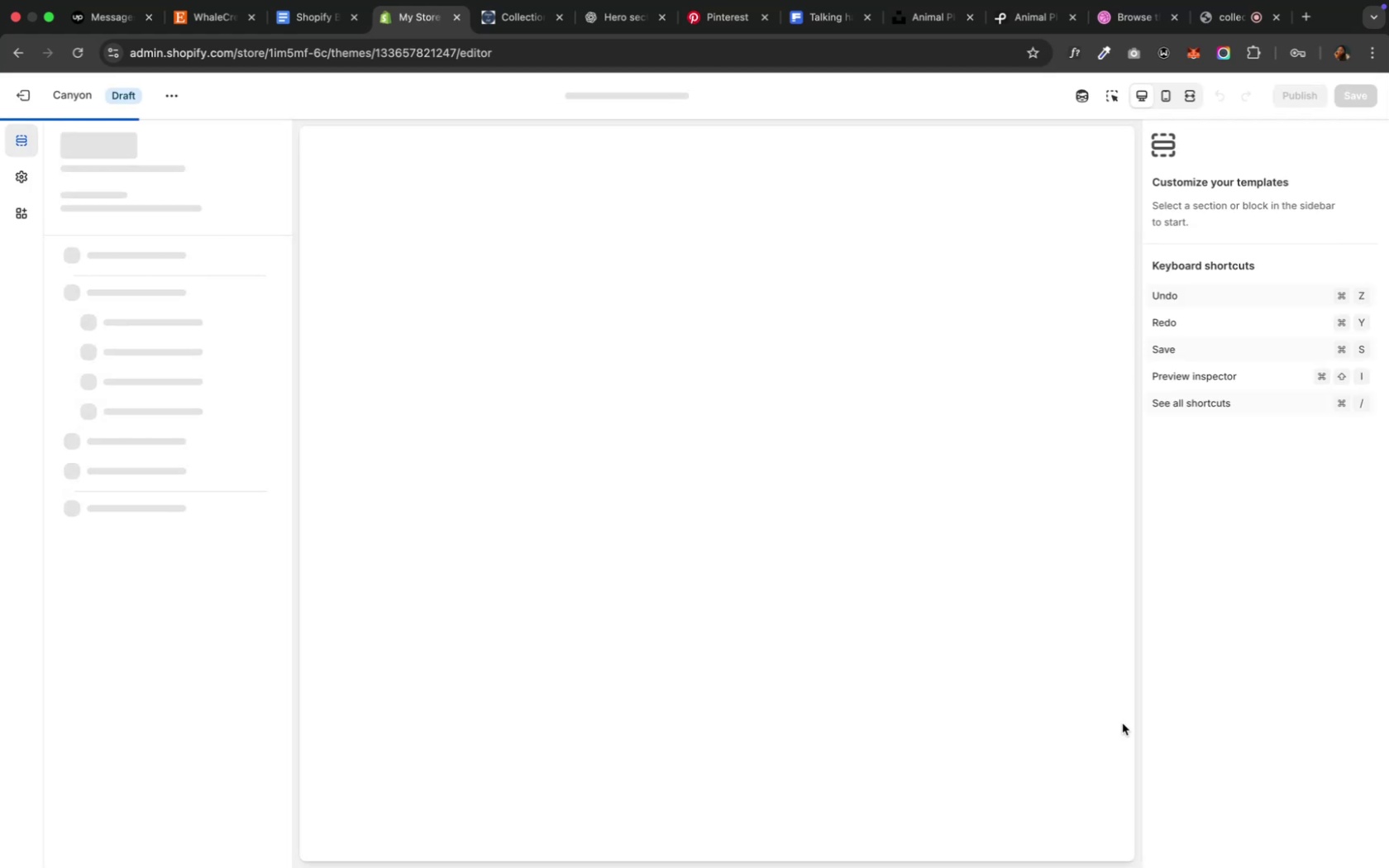 
scroll: coordinate [1058, 707], scroll_direction: down, amount: 30.0
 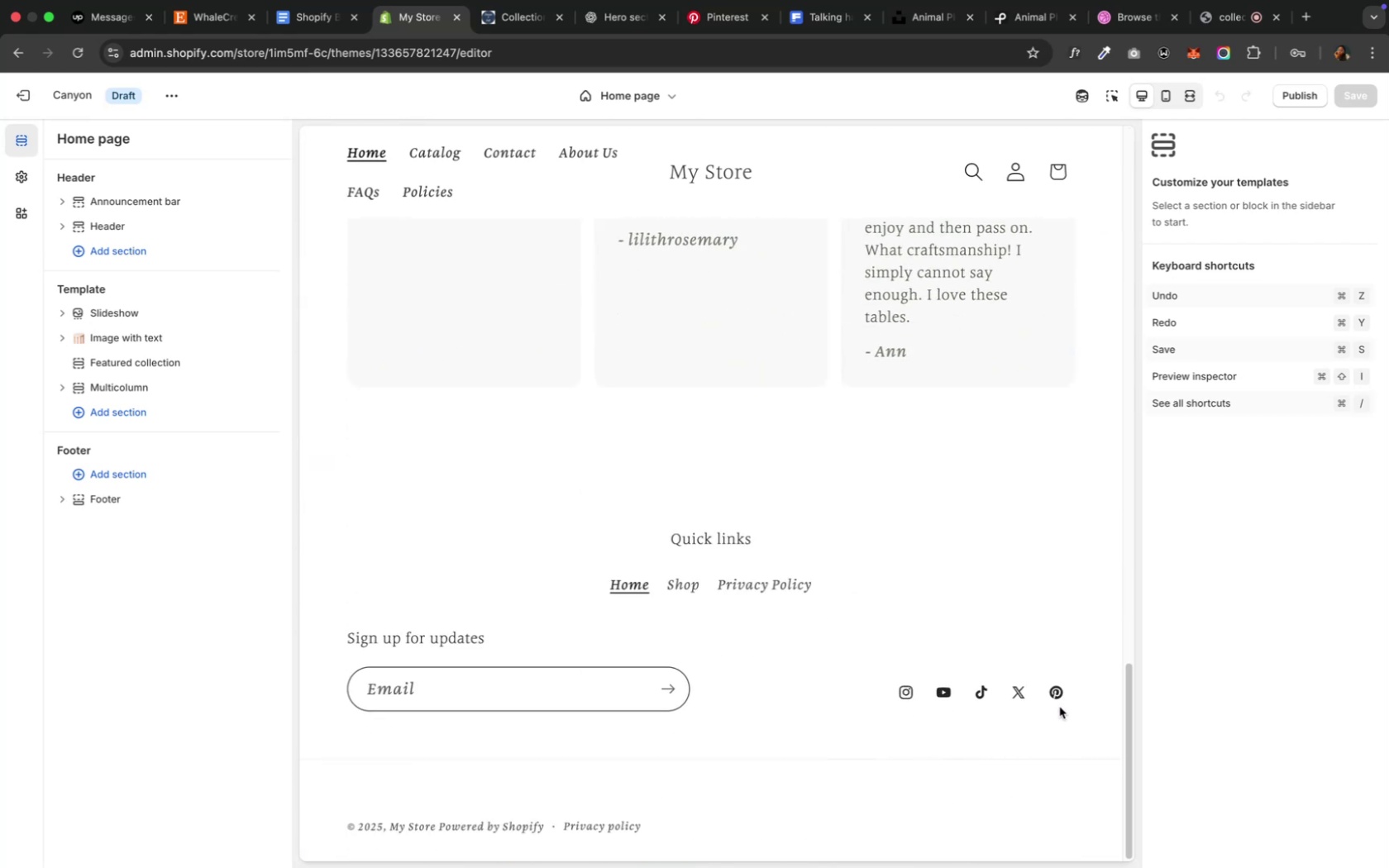 
scroll: coordinate [1058, 707], scroll_direction: up, amount: 71.0
 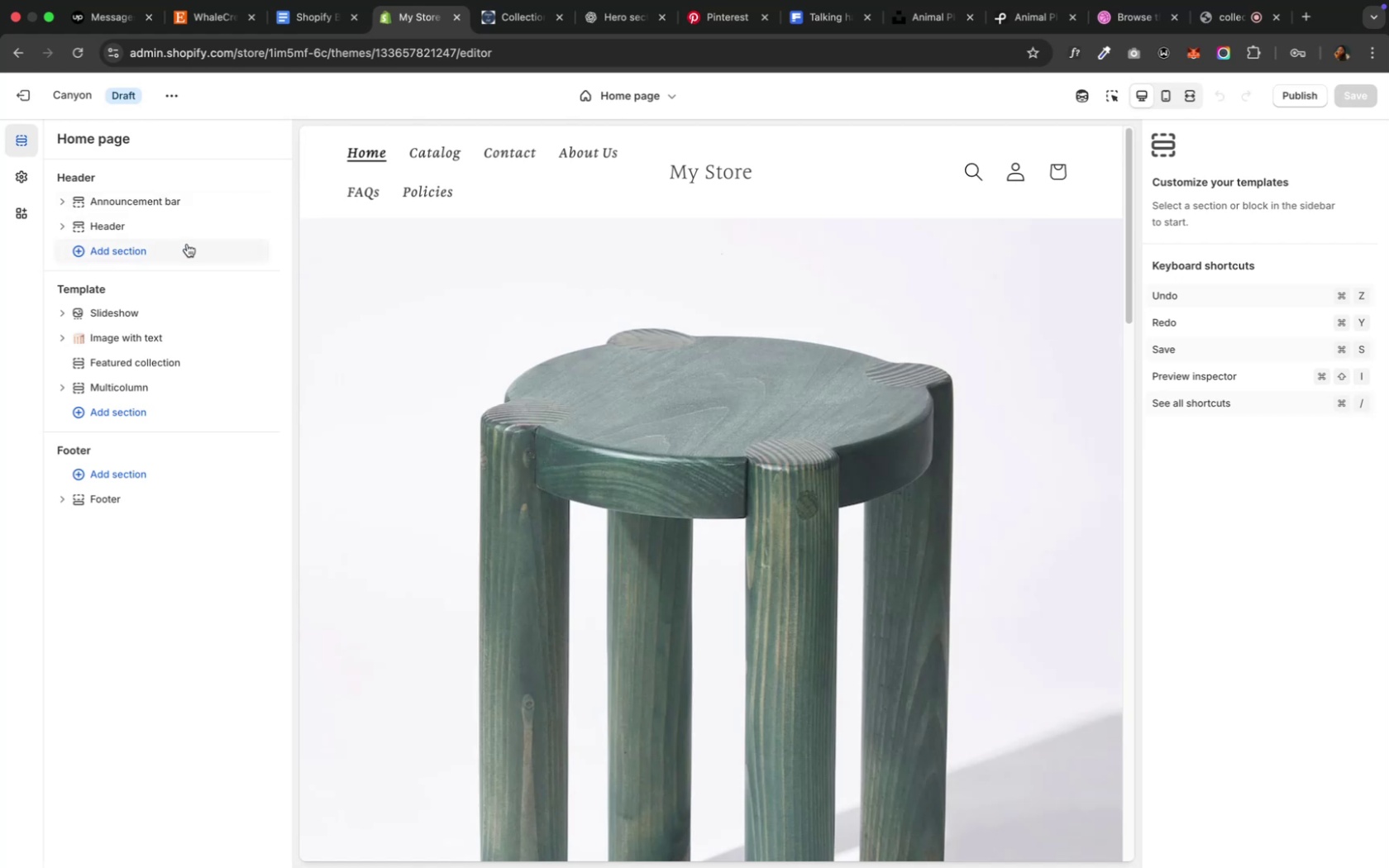 
wait(17.6)
 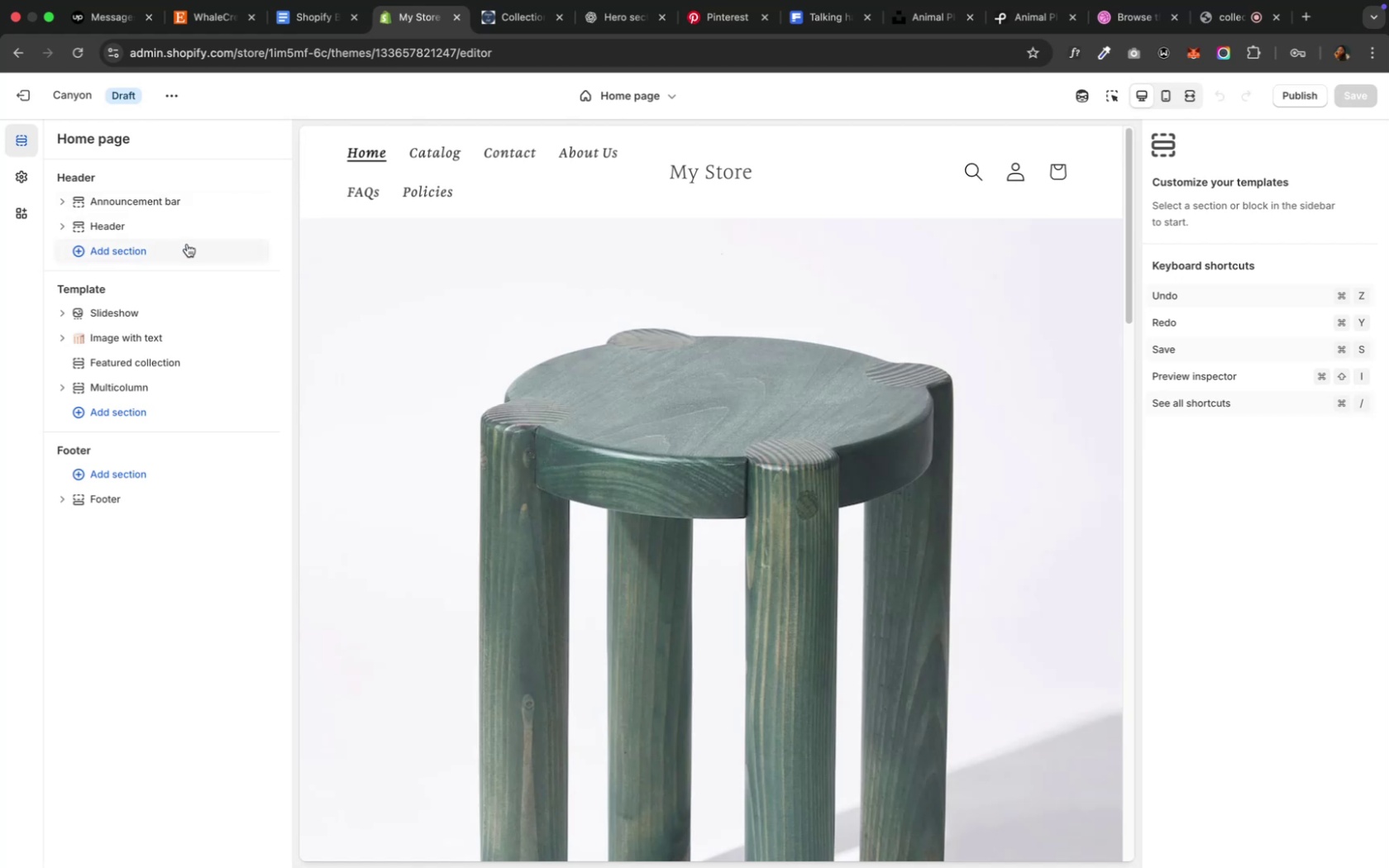 
scroll: coordinate [453, 288], scroll_direction: down, amount: 19.0
 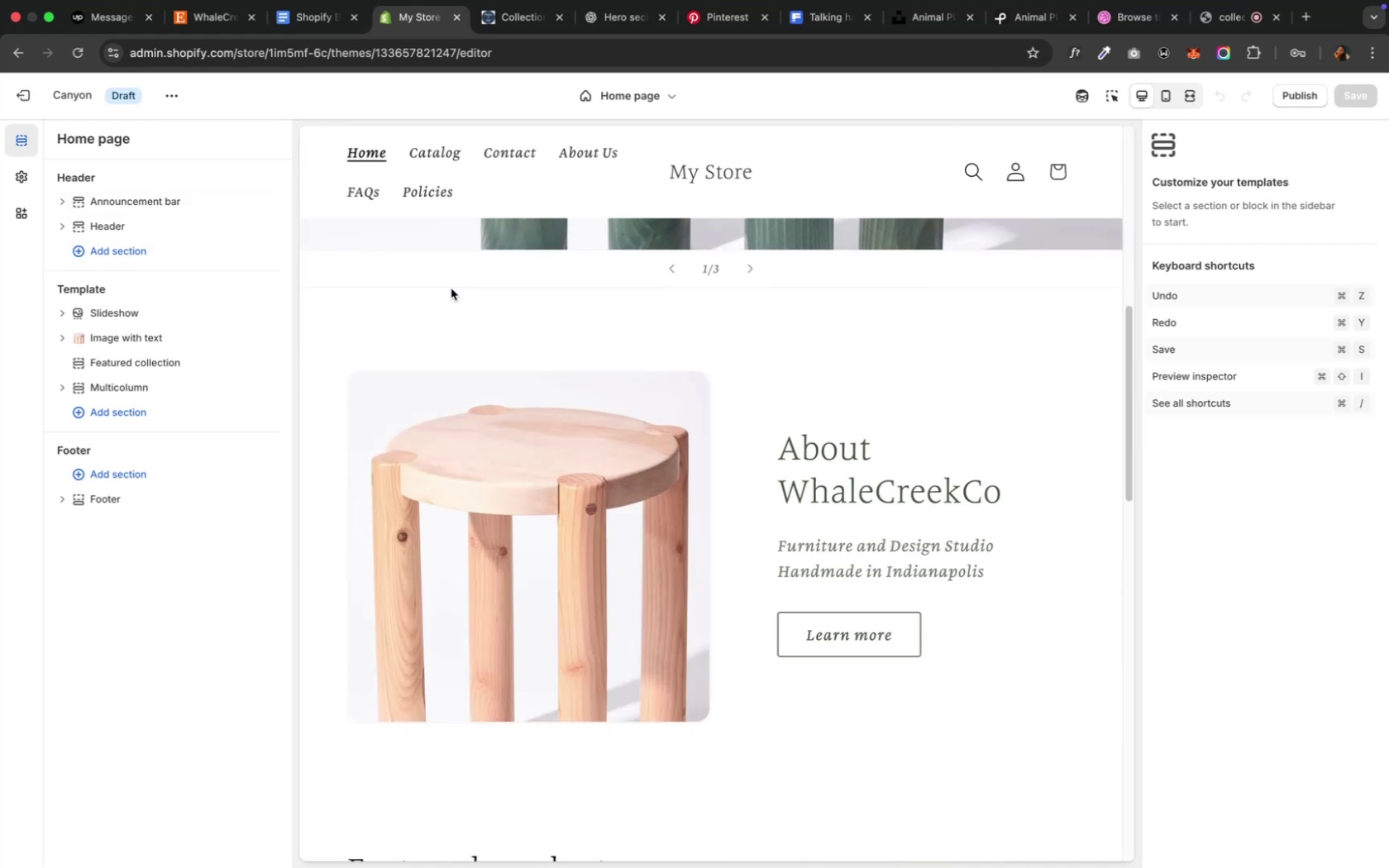 
scroll: coordinate [436, 304], scroll_direction: up, amount: 33.0
 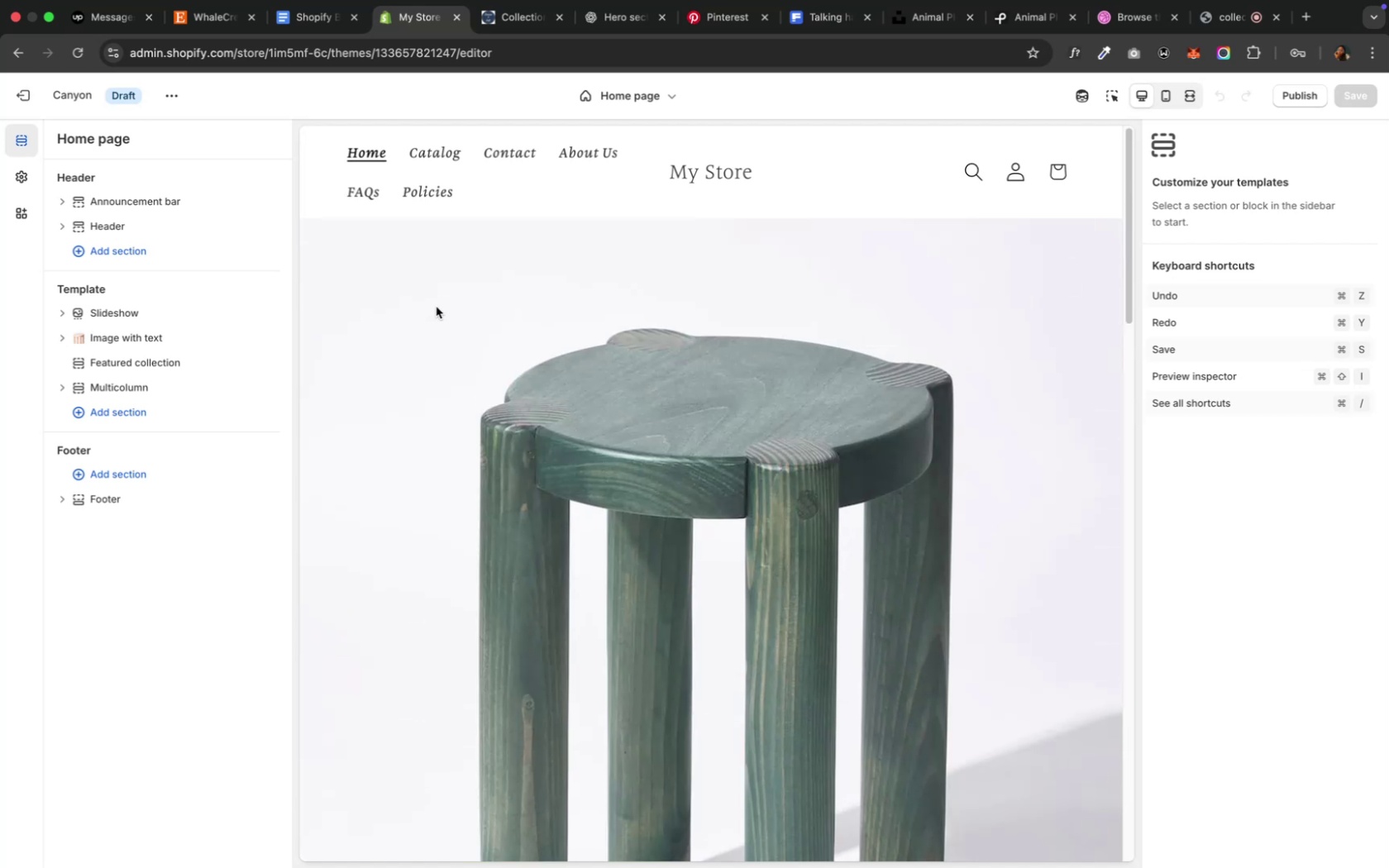 
scroll: coordinate [436, 307], scroll_direction: down, amount: 12.0
 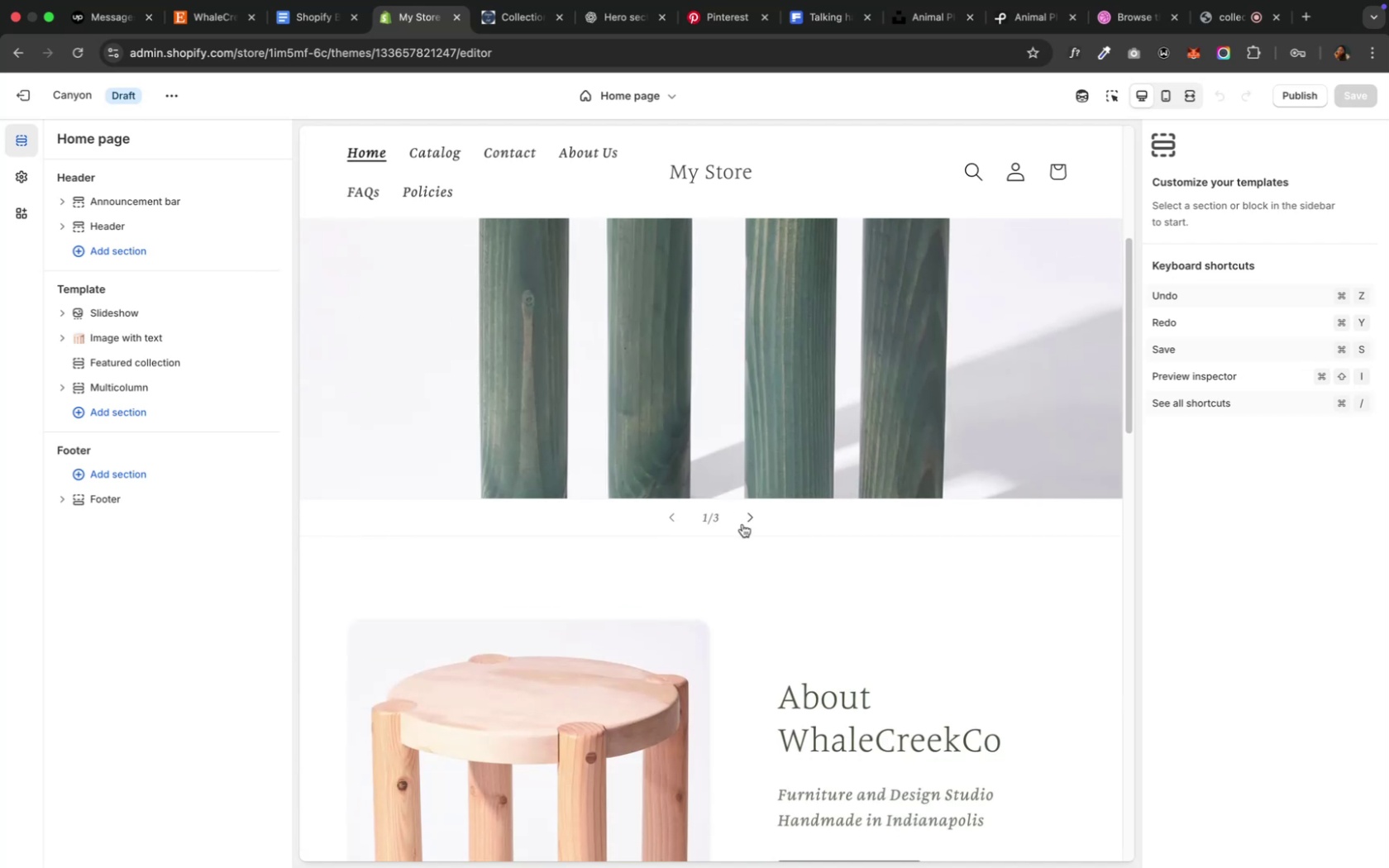 
left_click([747, 521])
 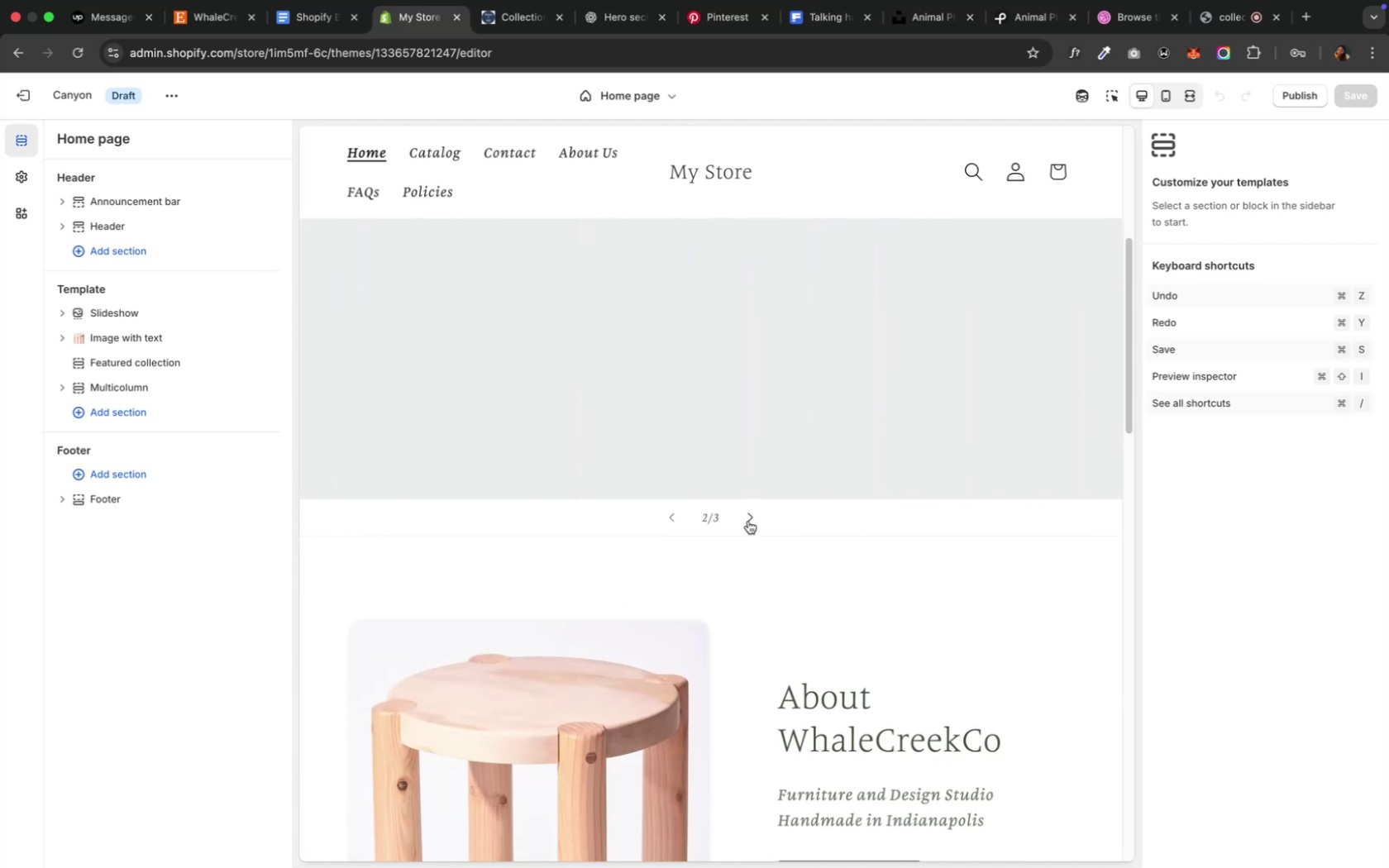 
scroll: coordinate [747, 521], scroll_direction: up, amount: 17.0
 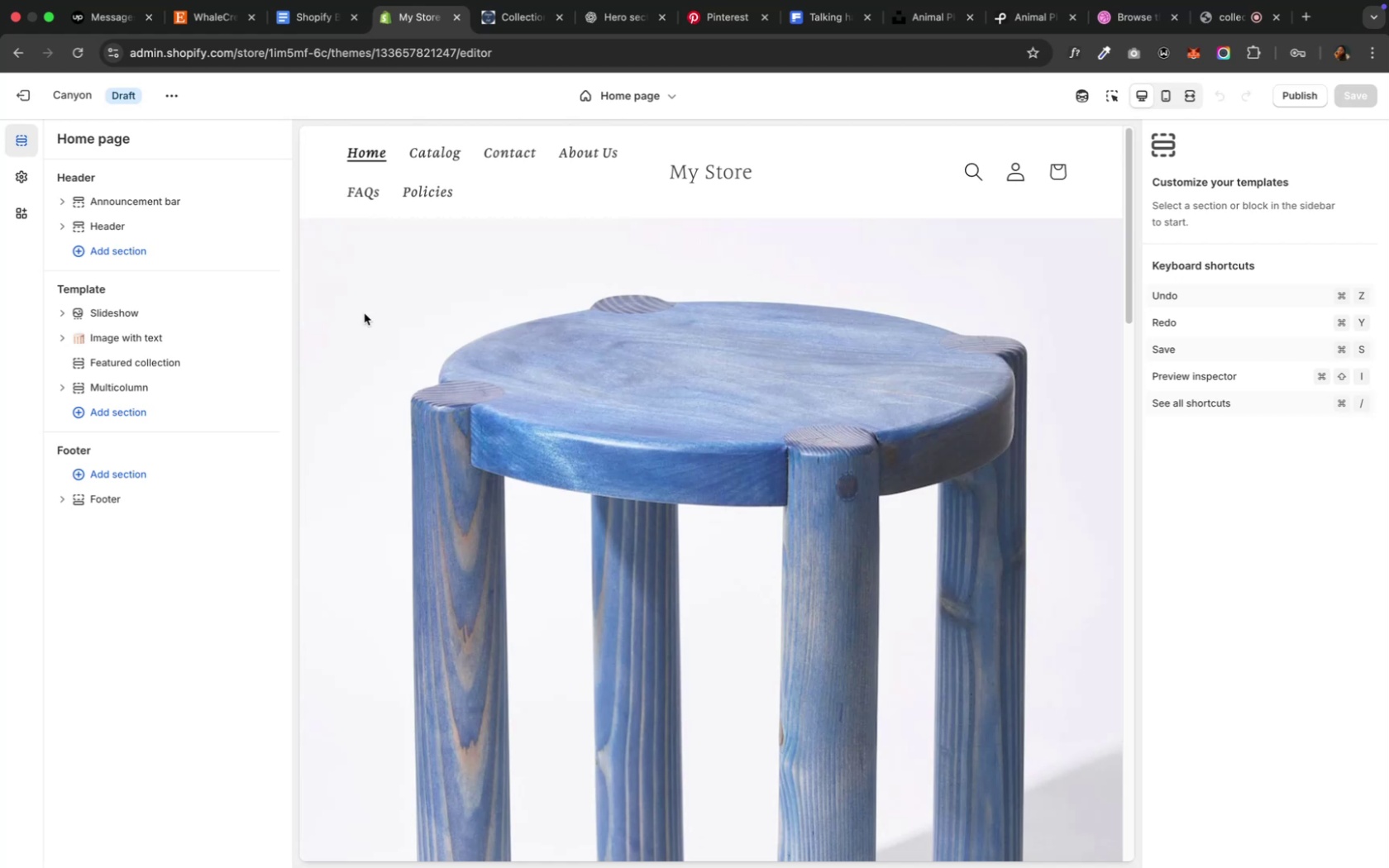 
wait(6.59)
 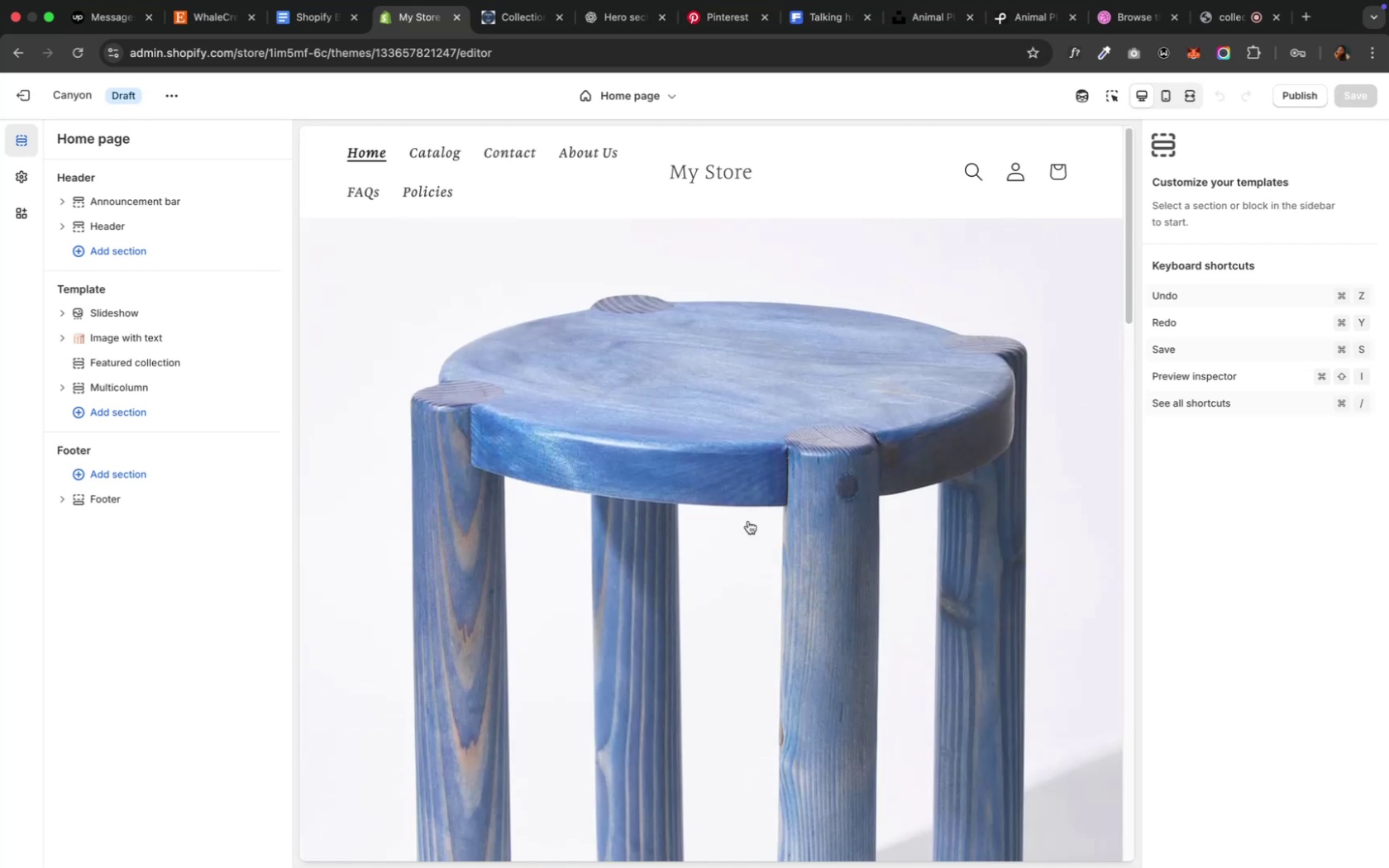 
left_click([125, 319])
 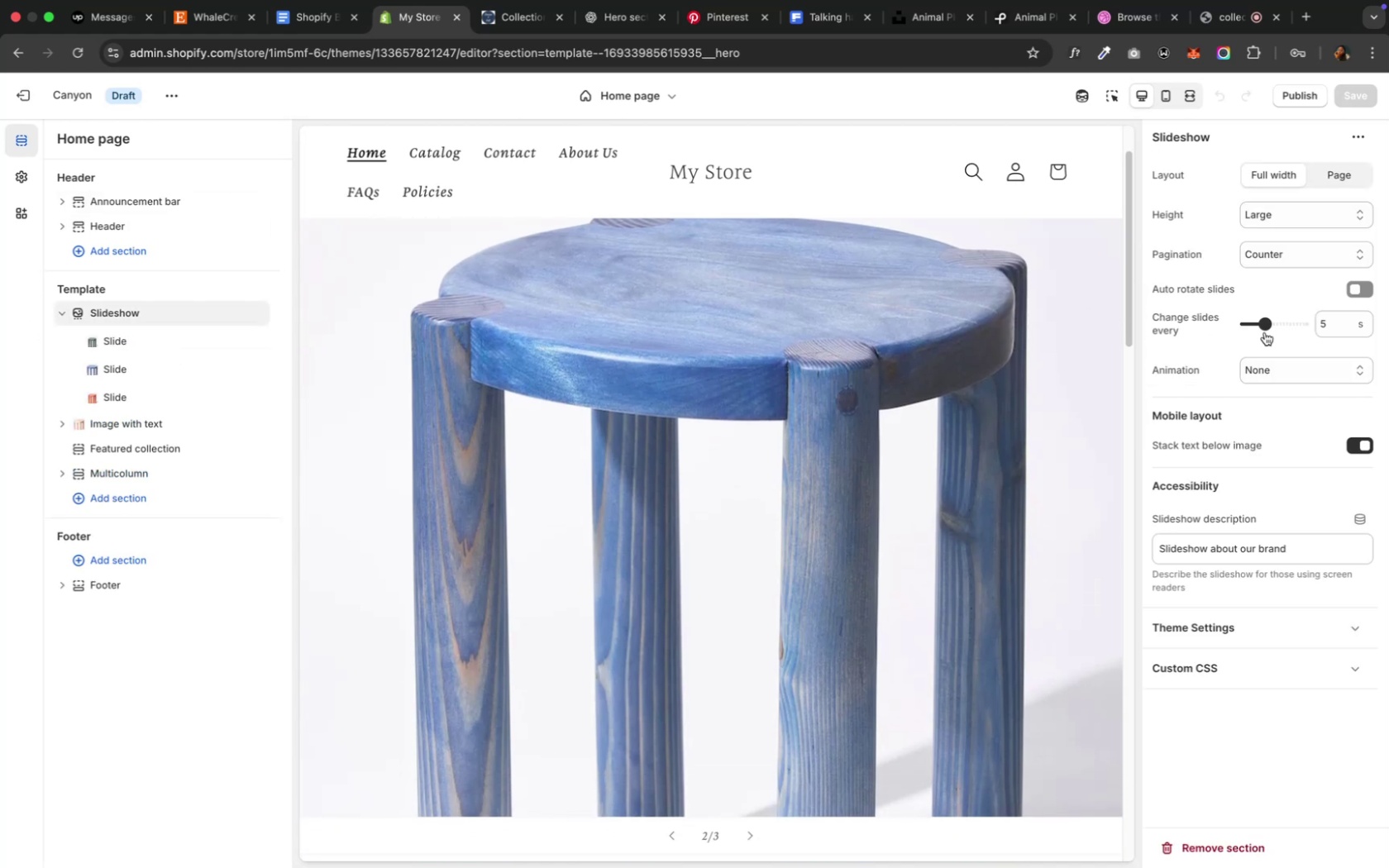 
wait(12.53)
 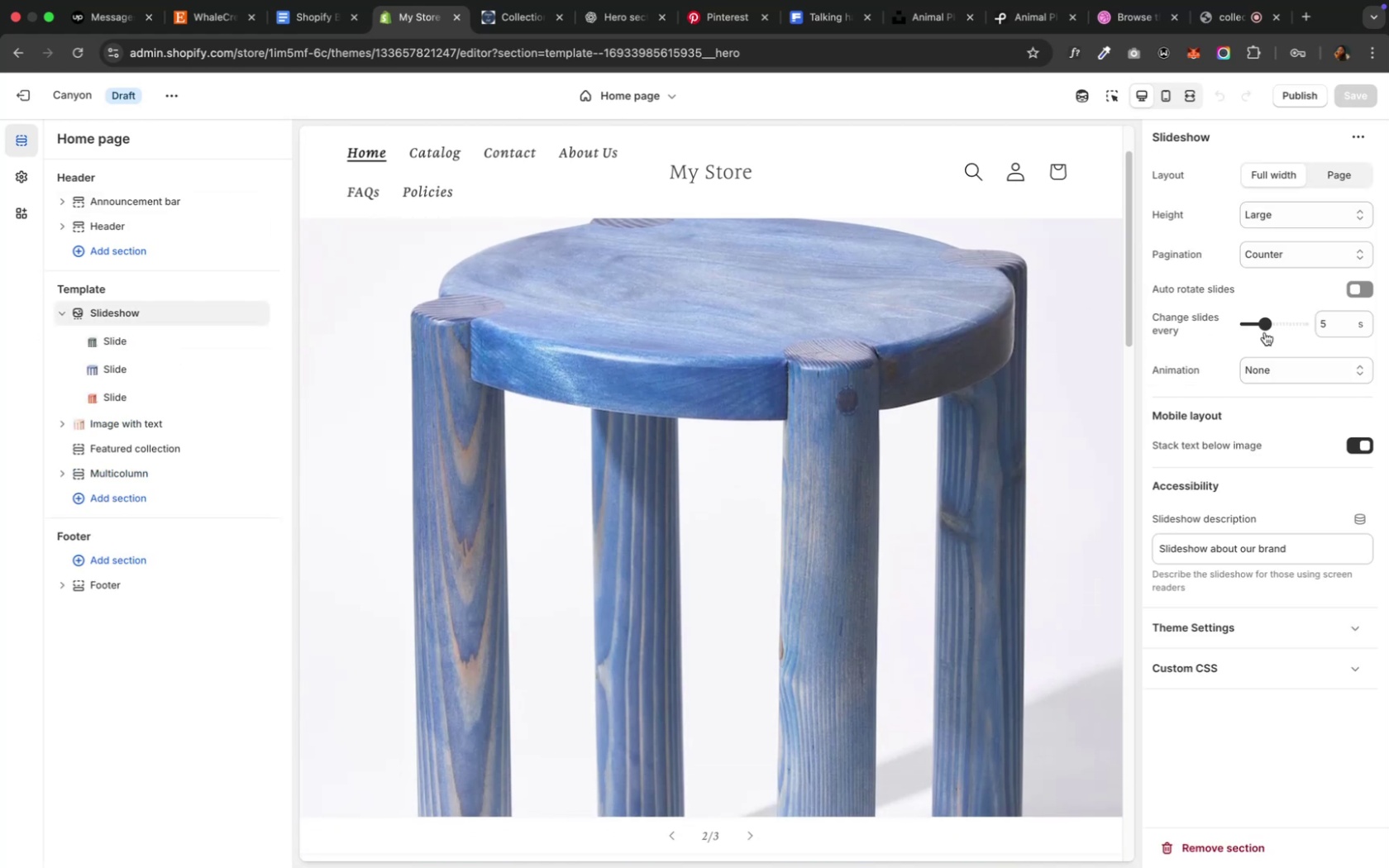 
left_click([1315, 256])
 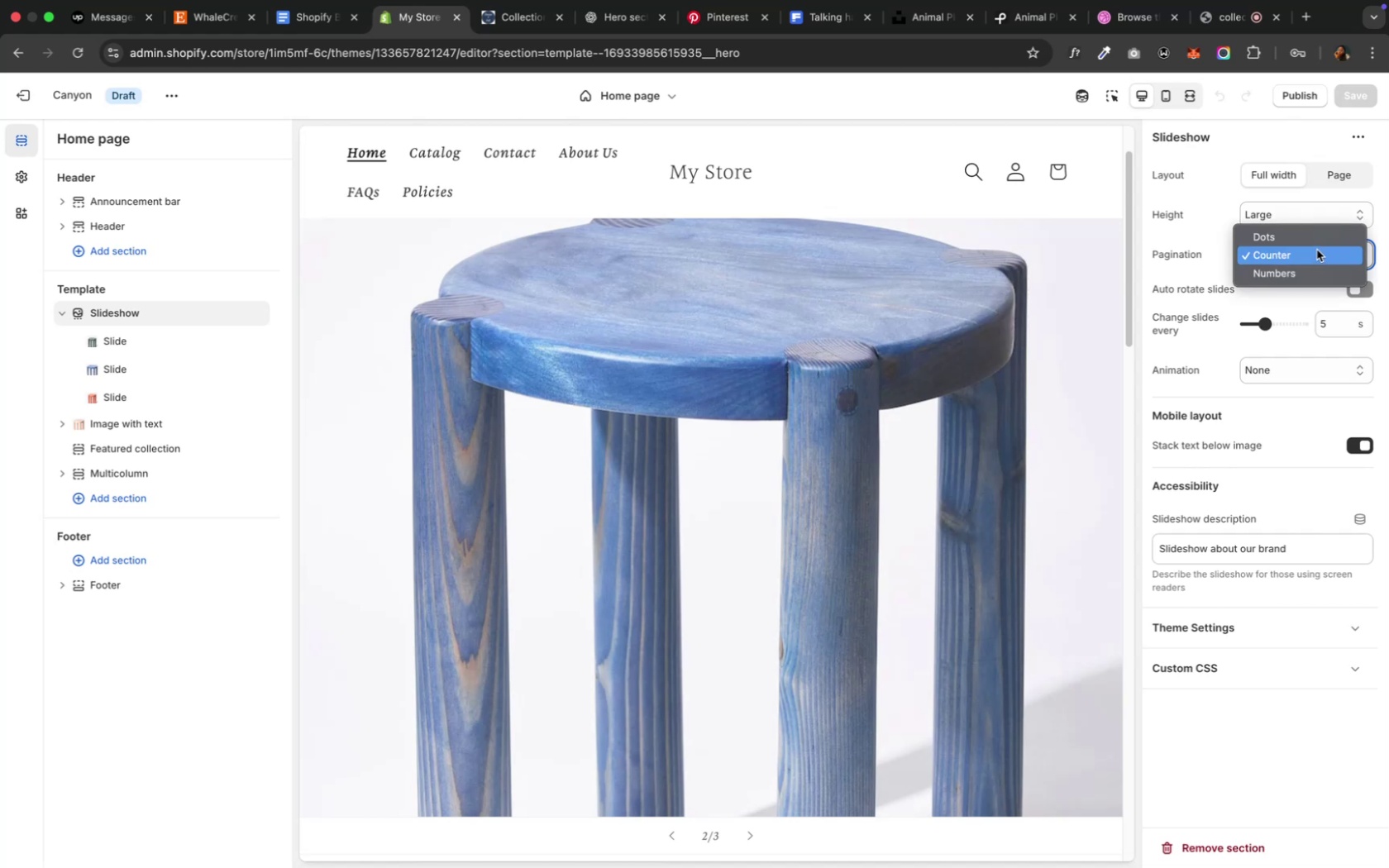 
left_click([1316, 240])
 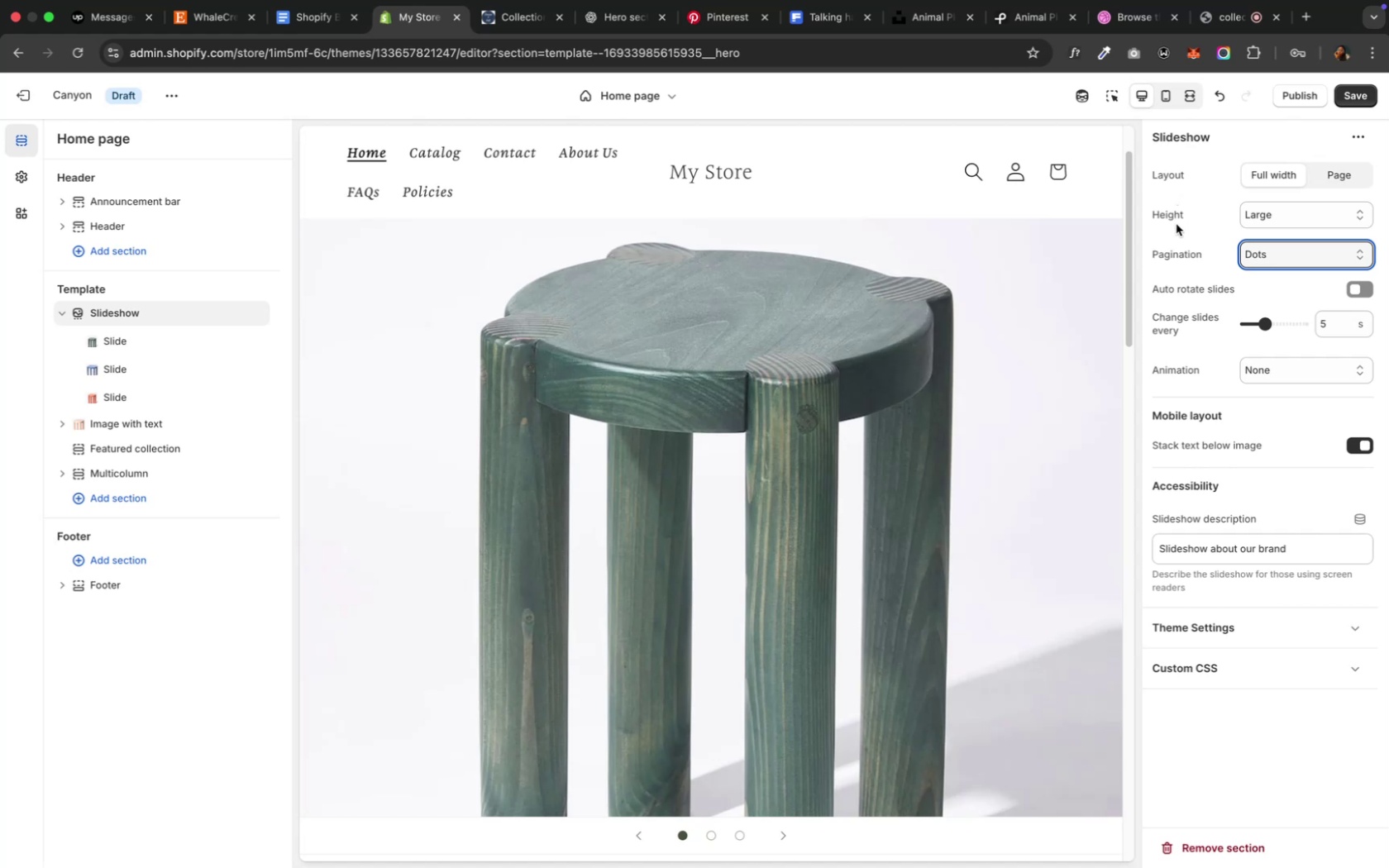 
wait(19.54)
 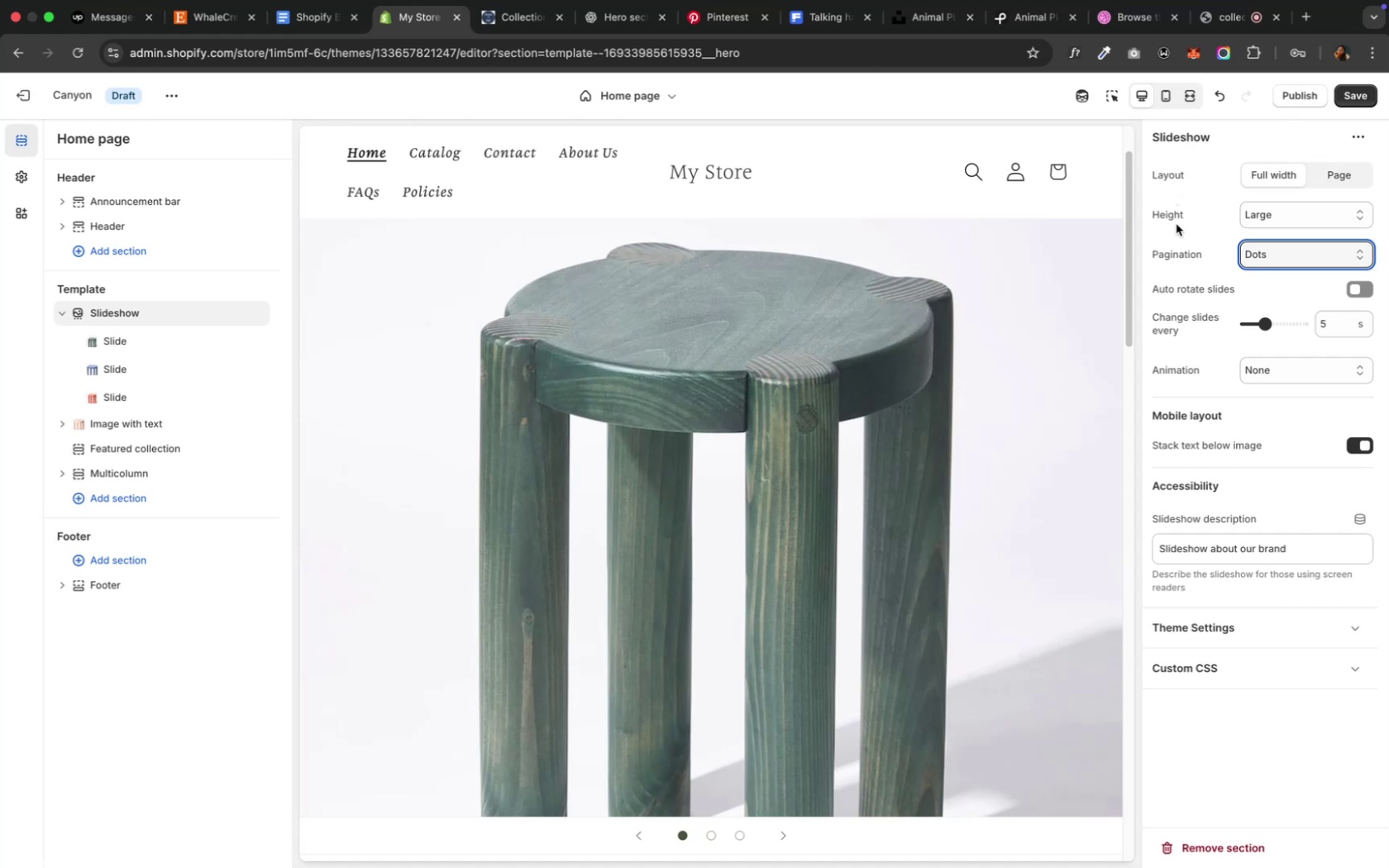 
left_click([1249, 371])
 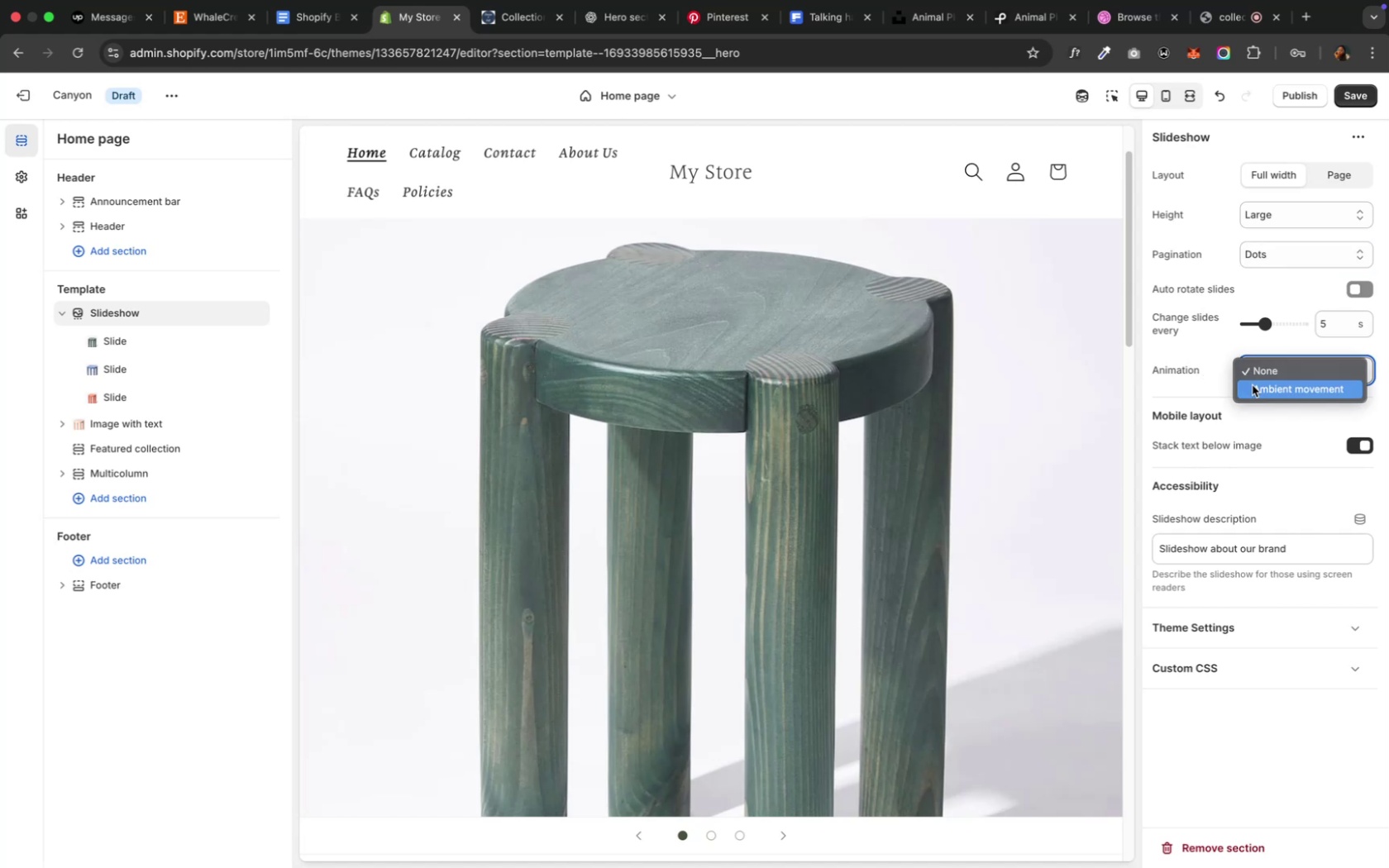 
left_click([1253, 388])
 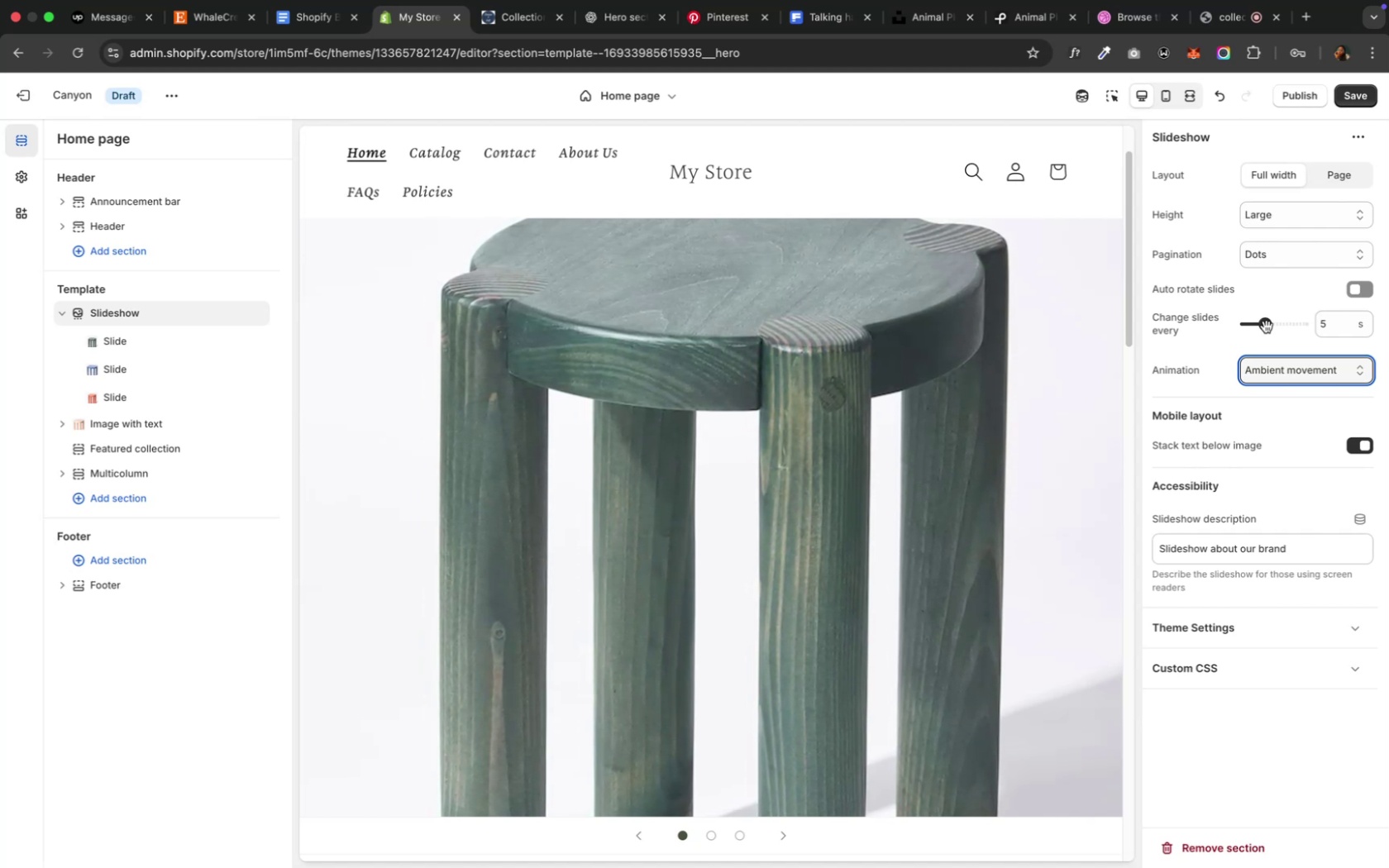 
wait(30.96)
 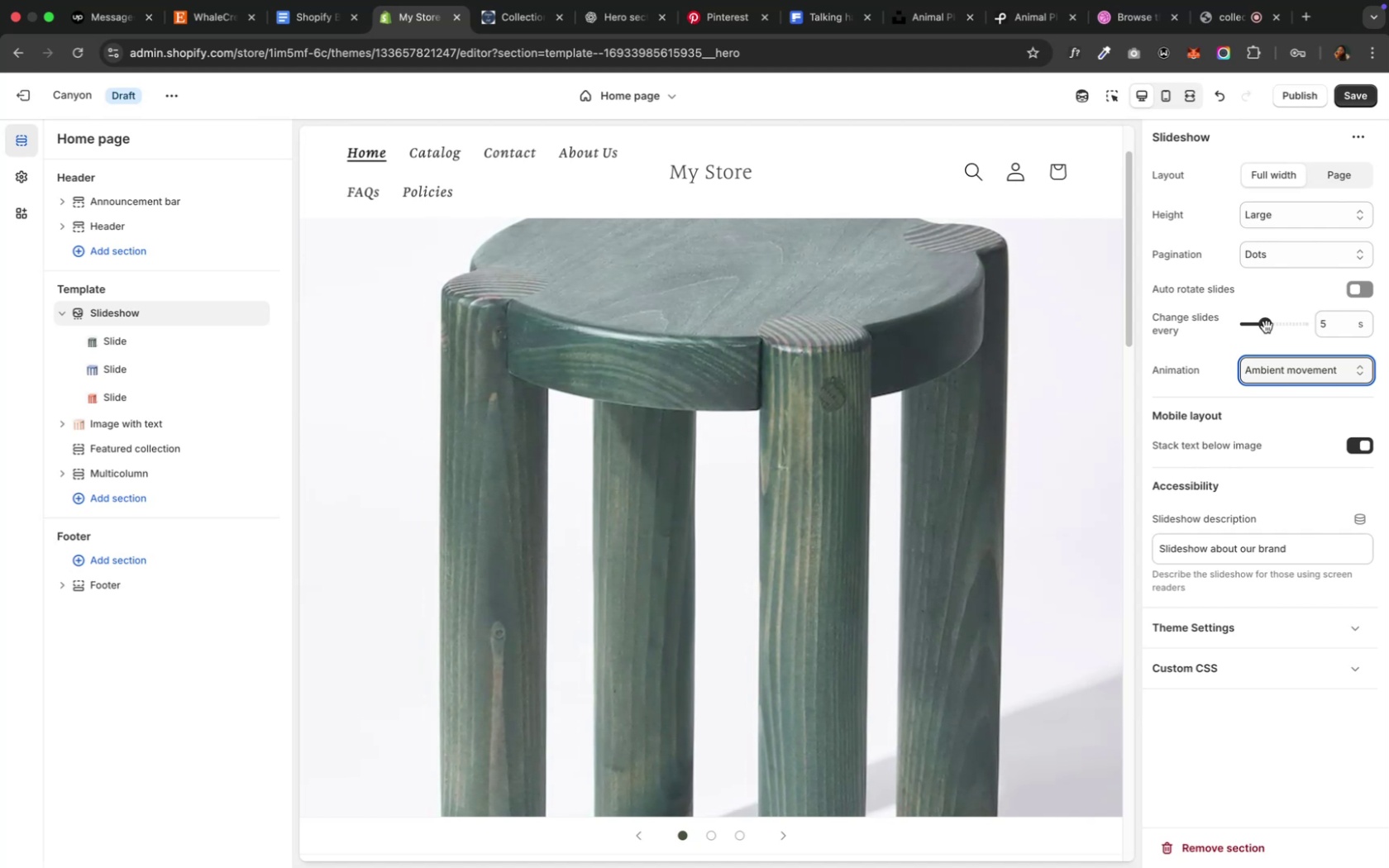 
left_click_drag(start_coordinate=[1265, 327], to_coordinate=[1257, 327])
 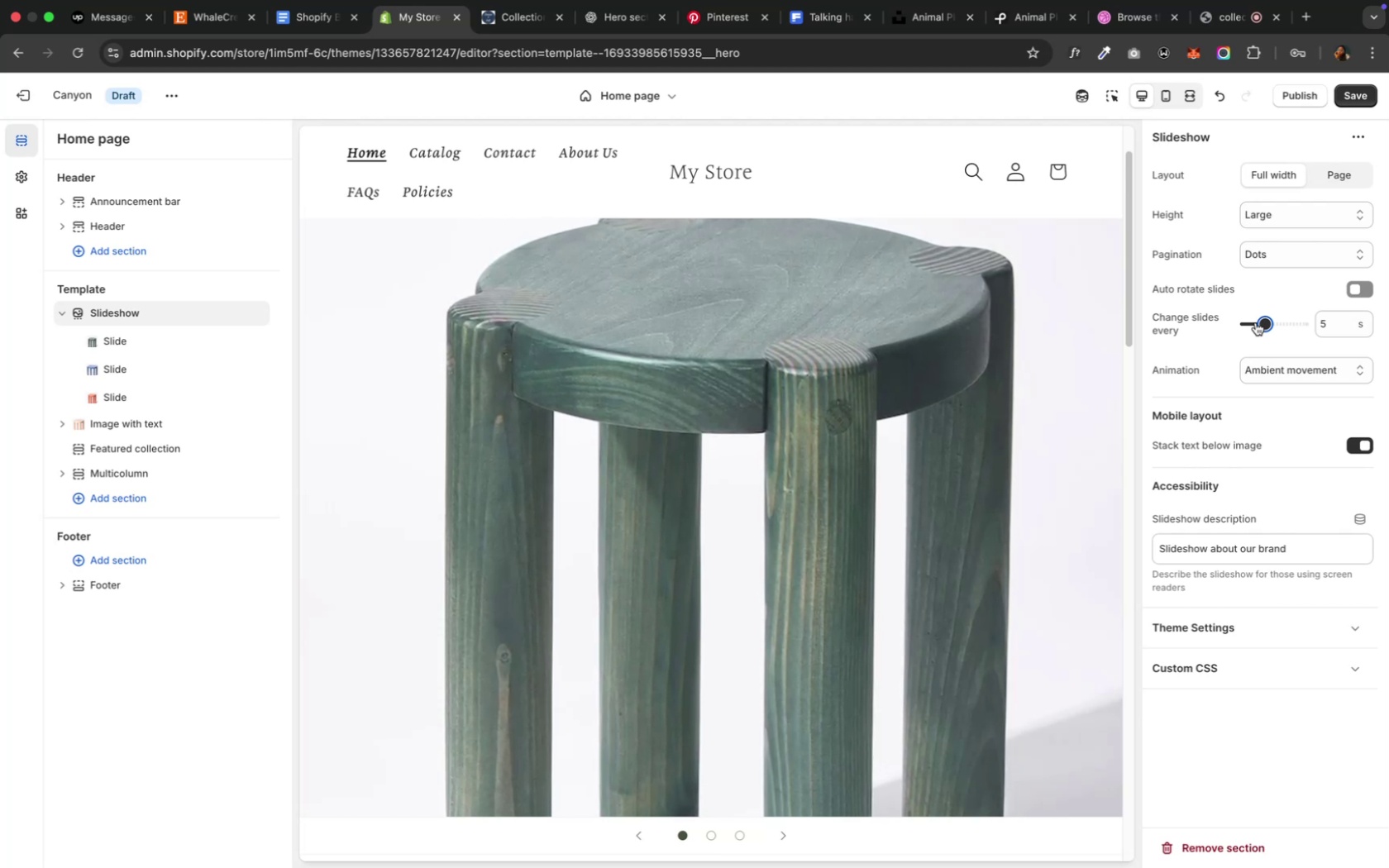 
wait(10.59)
 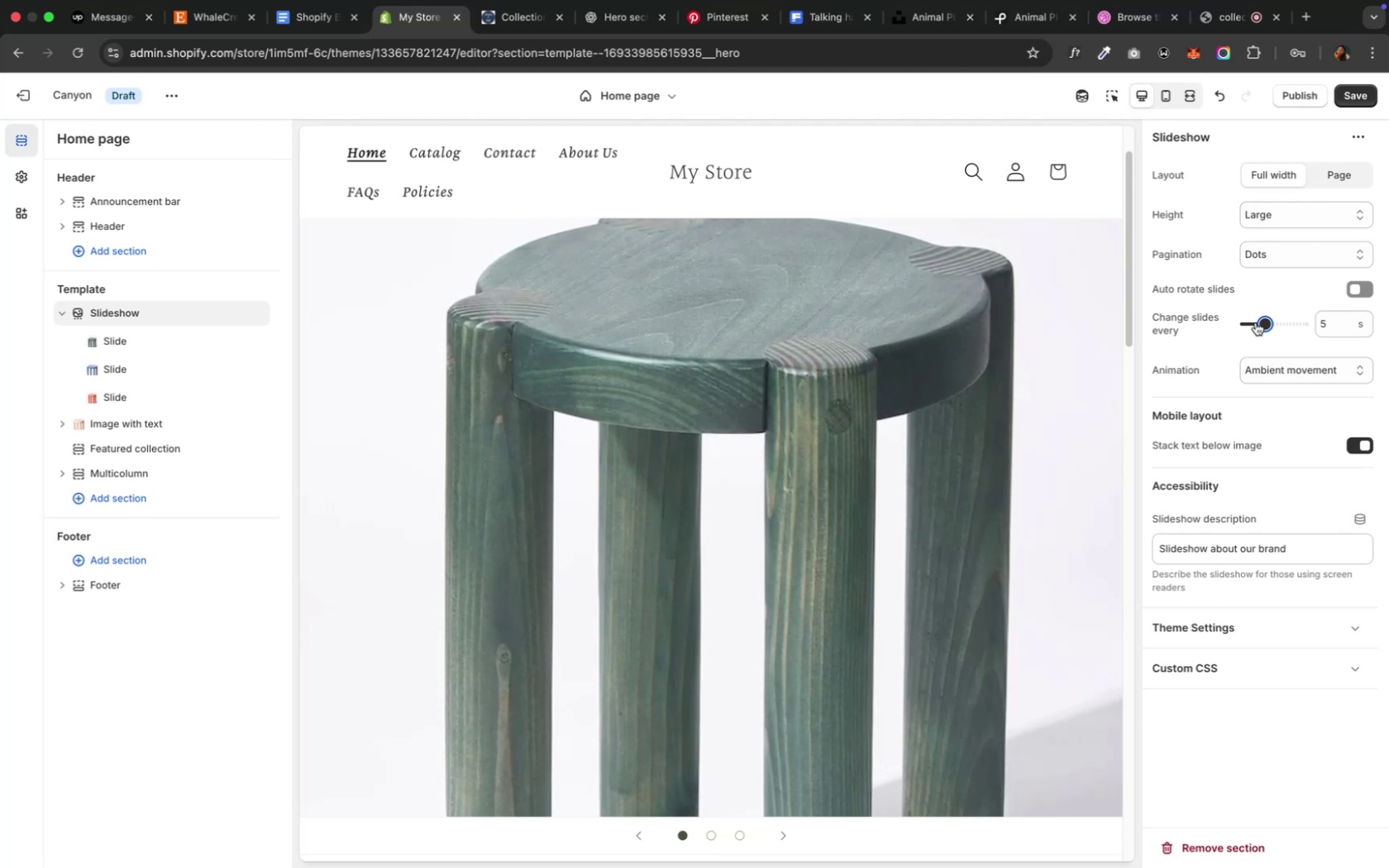 
left_click([1187, 393])
 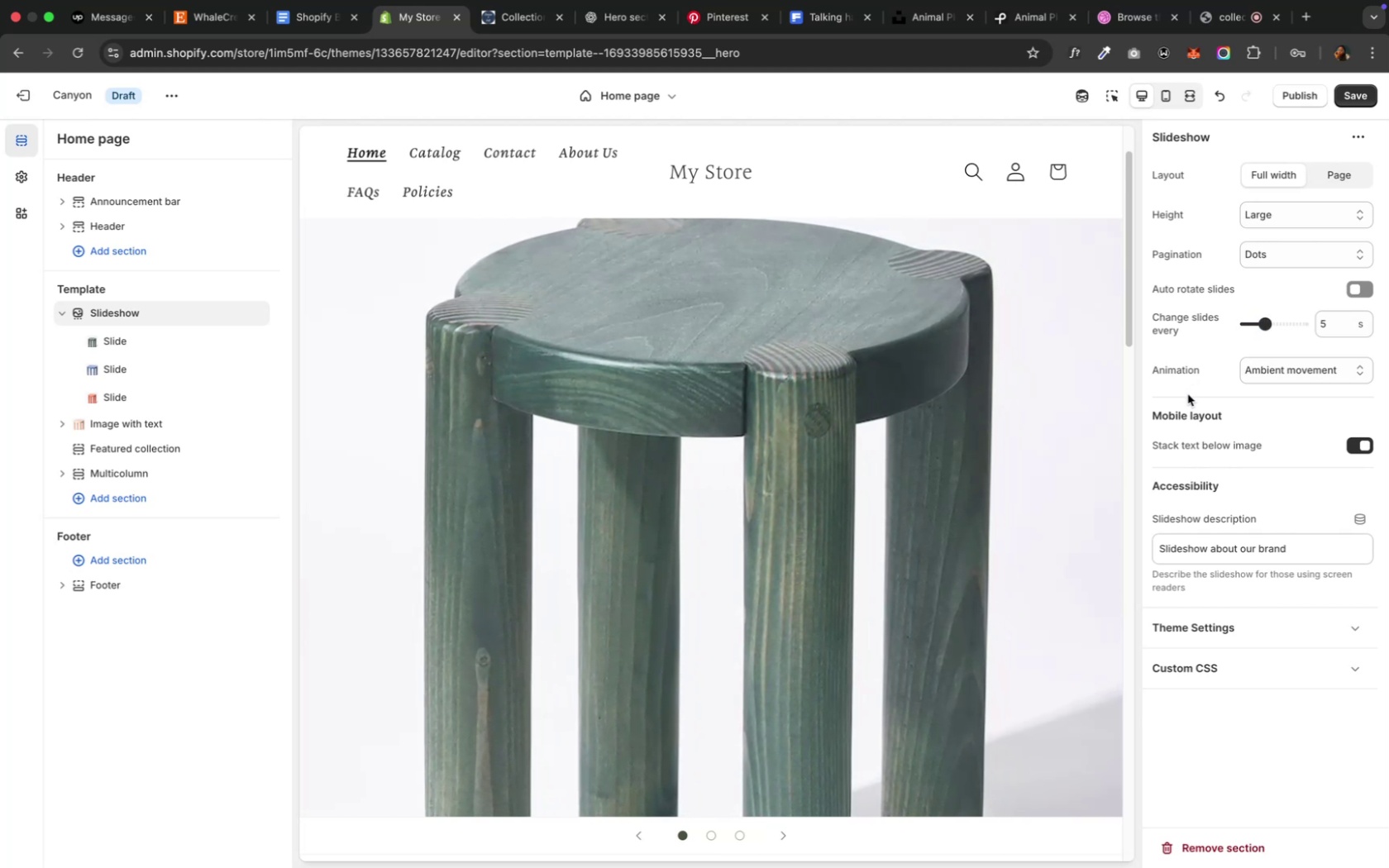 
scroll: coordinate [1186, 393], scroll_direction: down, amount: 6.0
 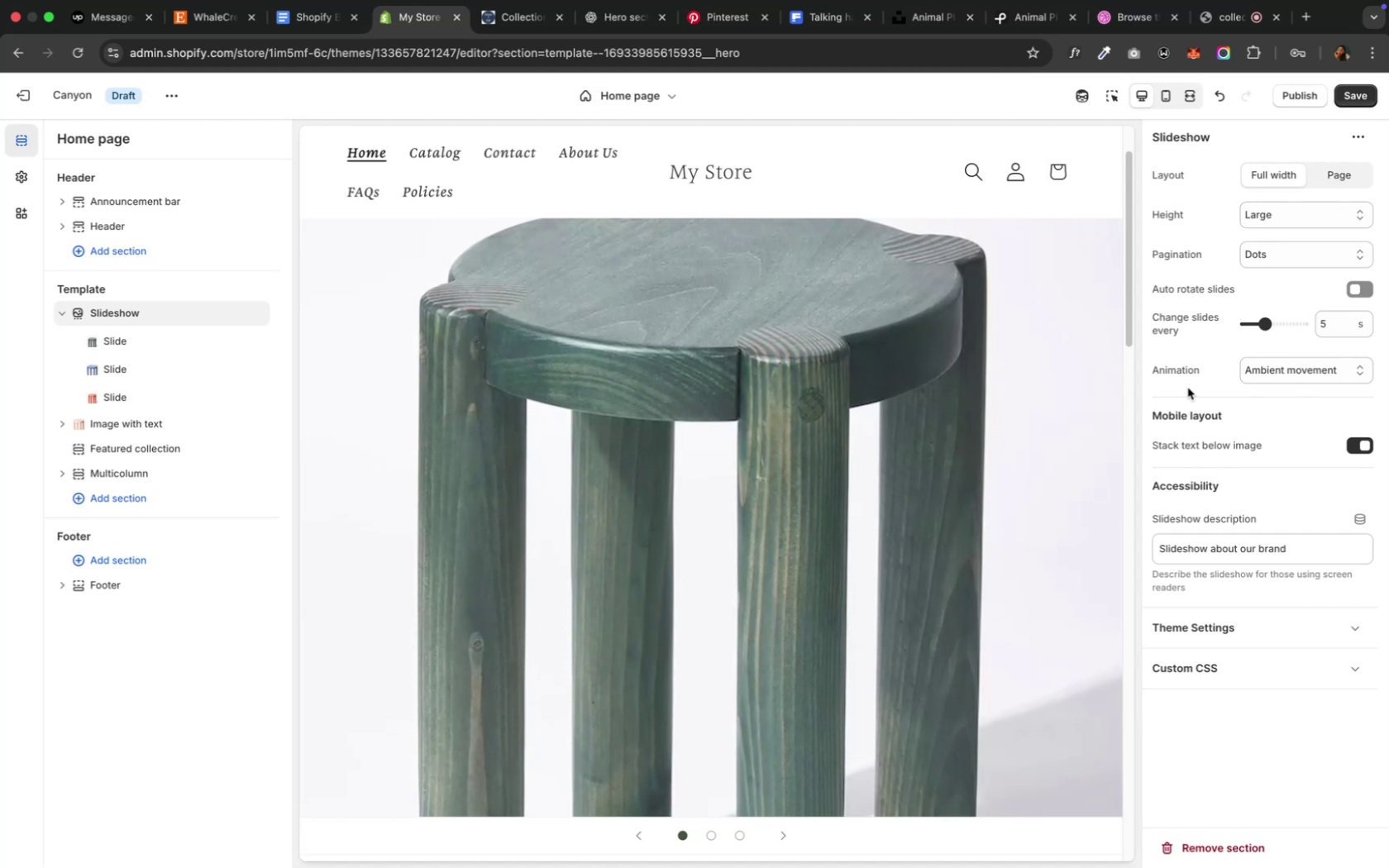 
wait(5.71)
 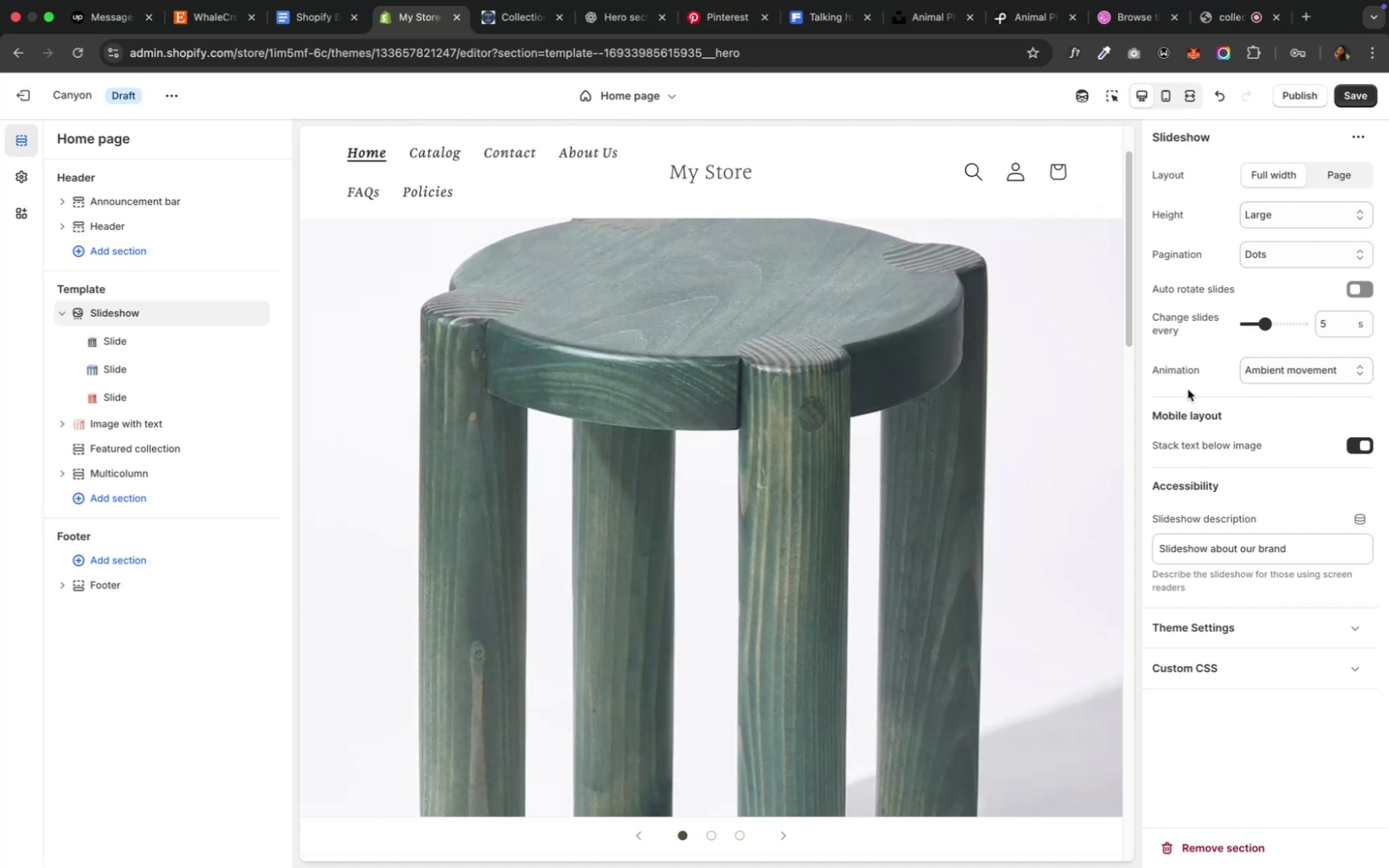 
scroll: coordinate [1186, 388], scroll_direction: up, amount: 15.0
 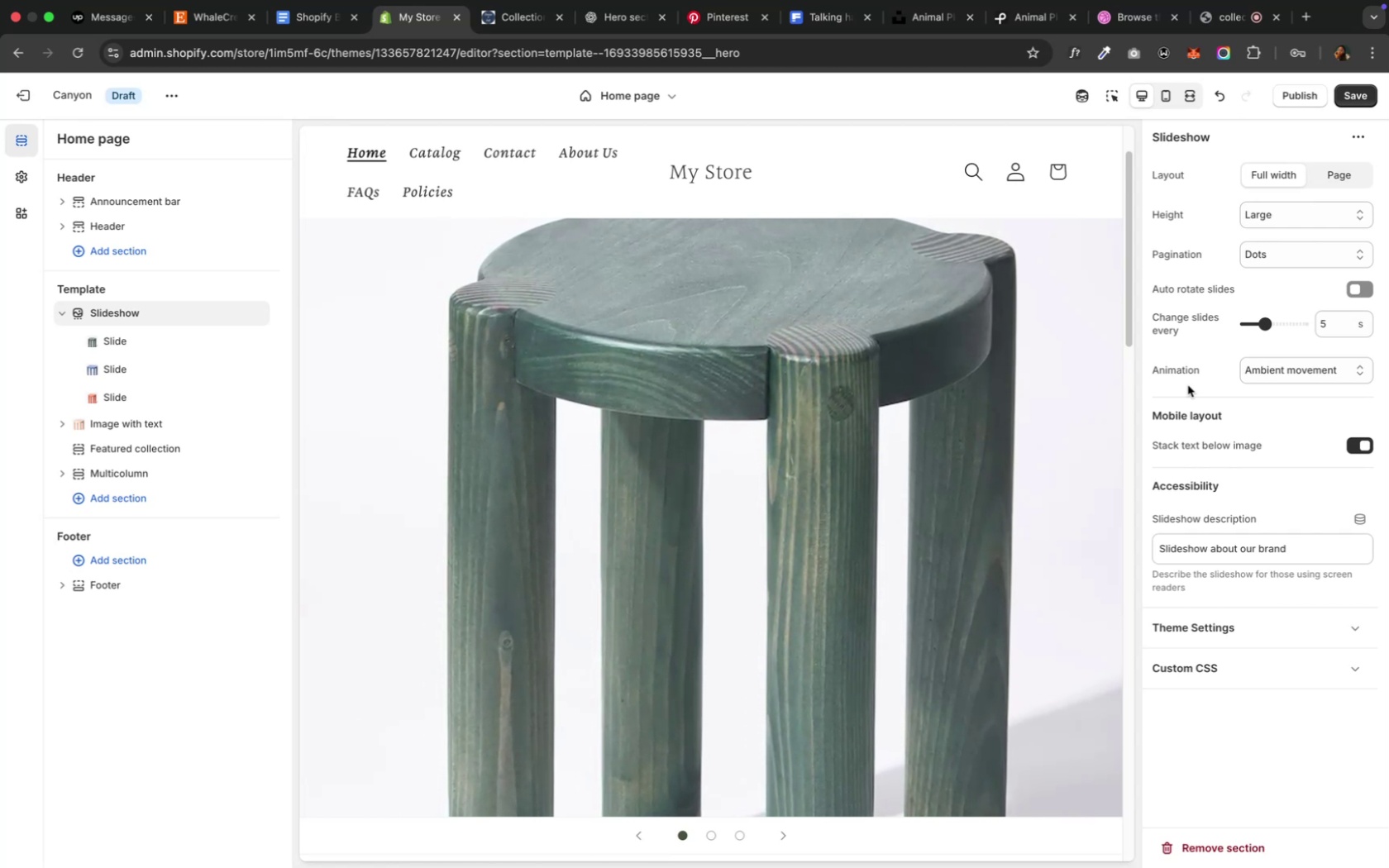 
wait(15.94)
 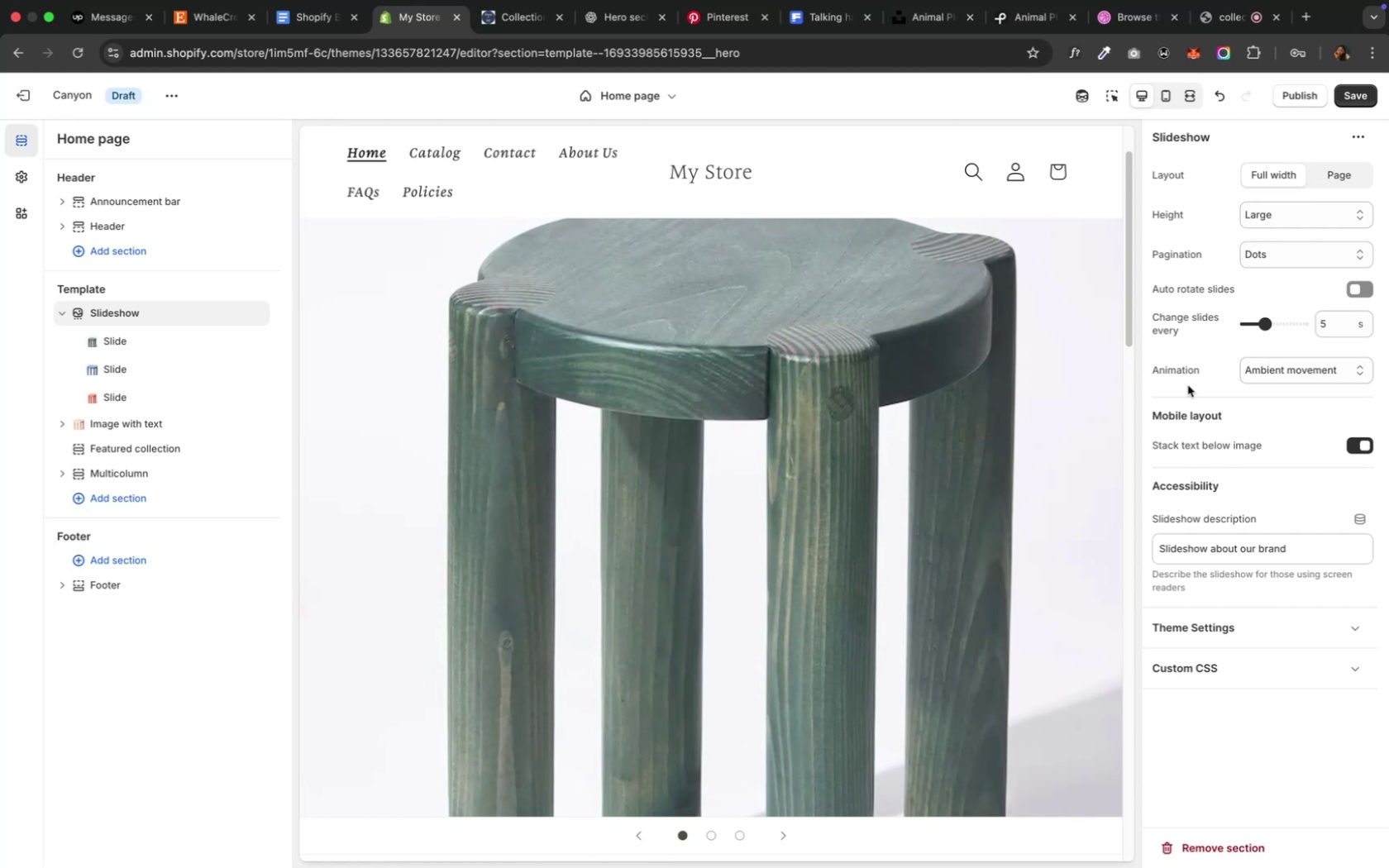 
scroll: coordinate [1188, 374], scroll_direction: up, amount: 5.0
 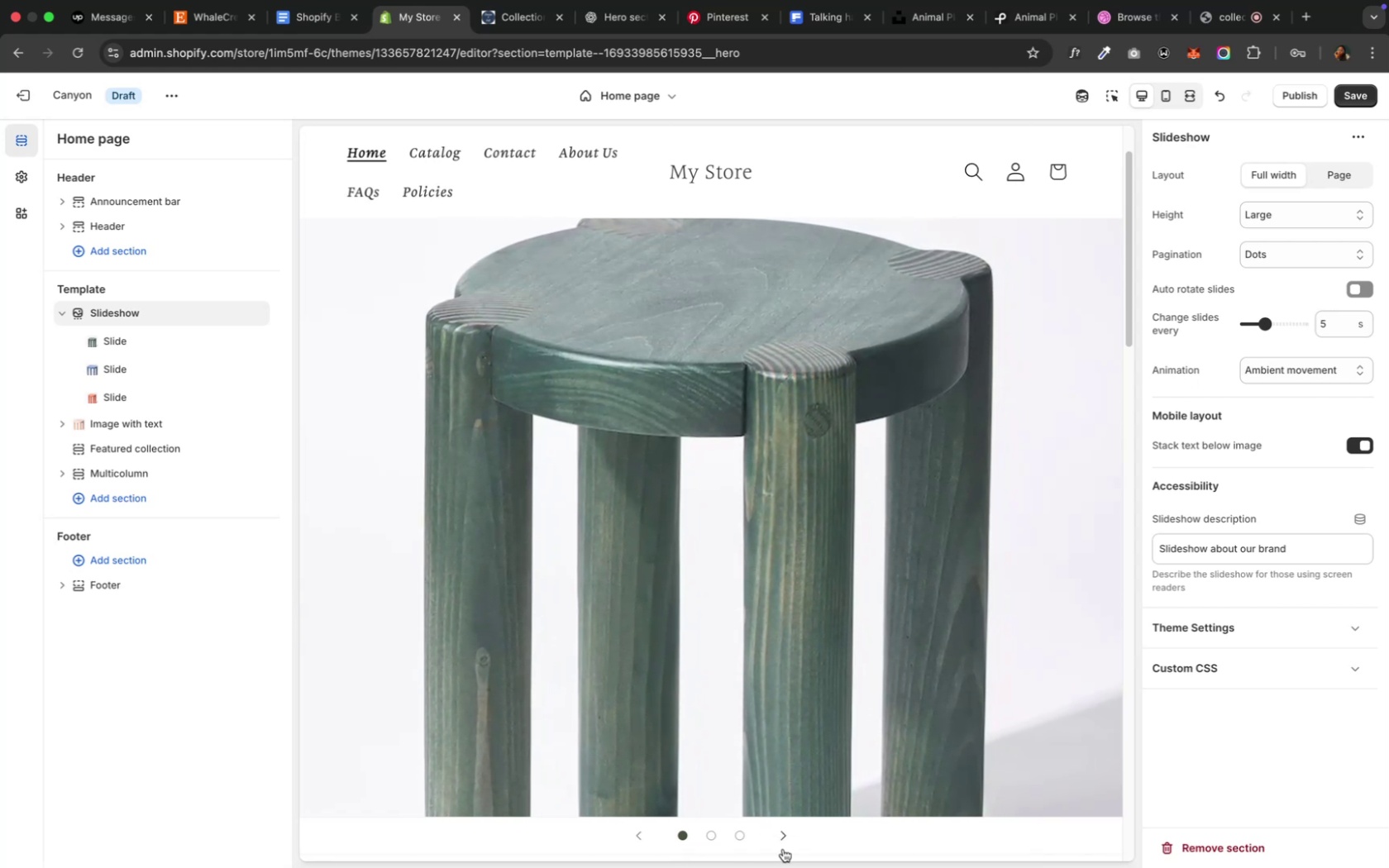 
wait(7.82)
 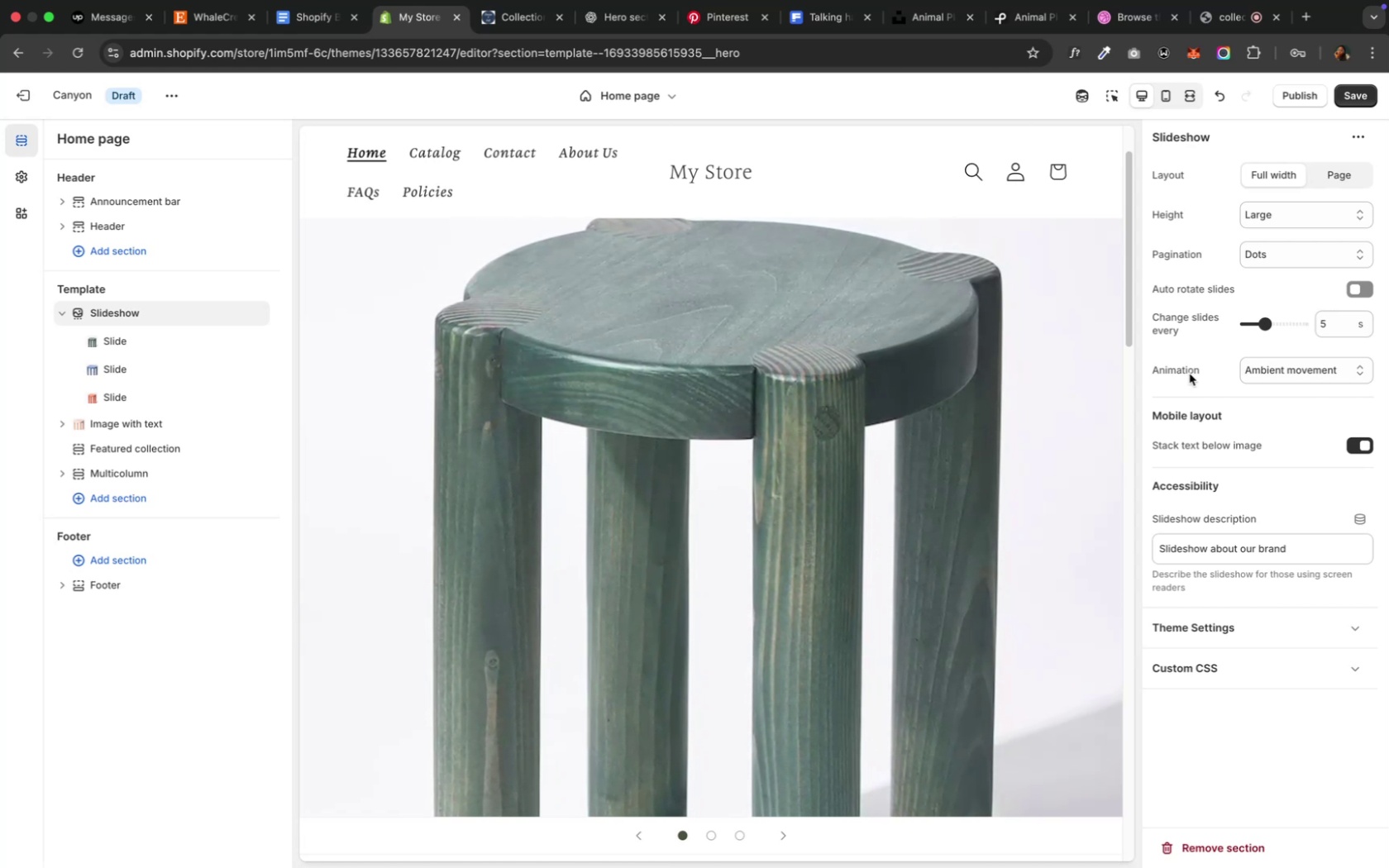 
left_click([782, 842])
 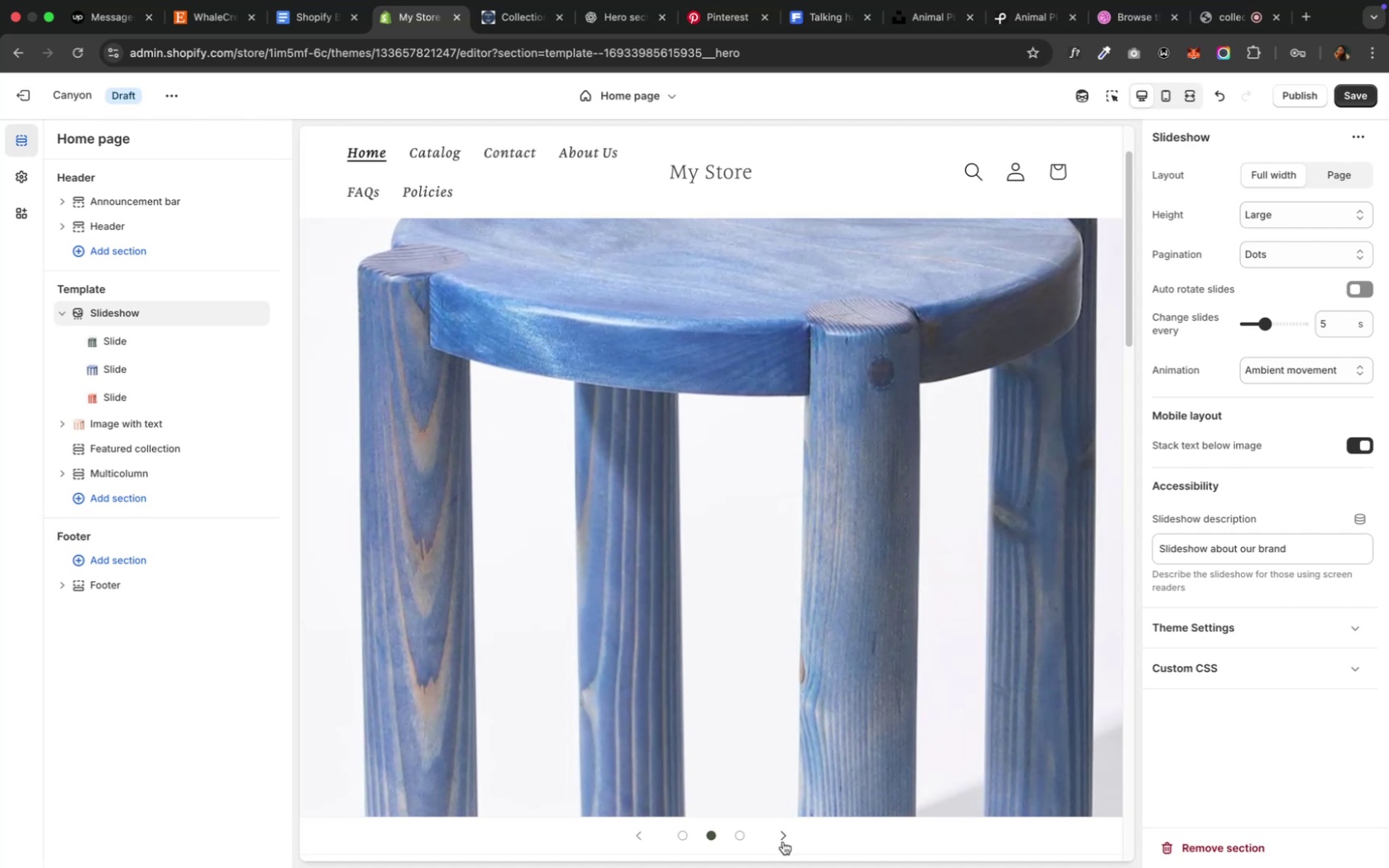 
wait(17.35)
 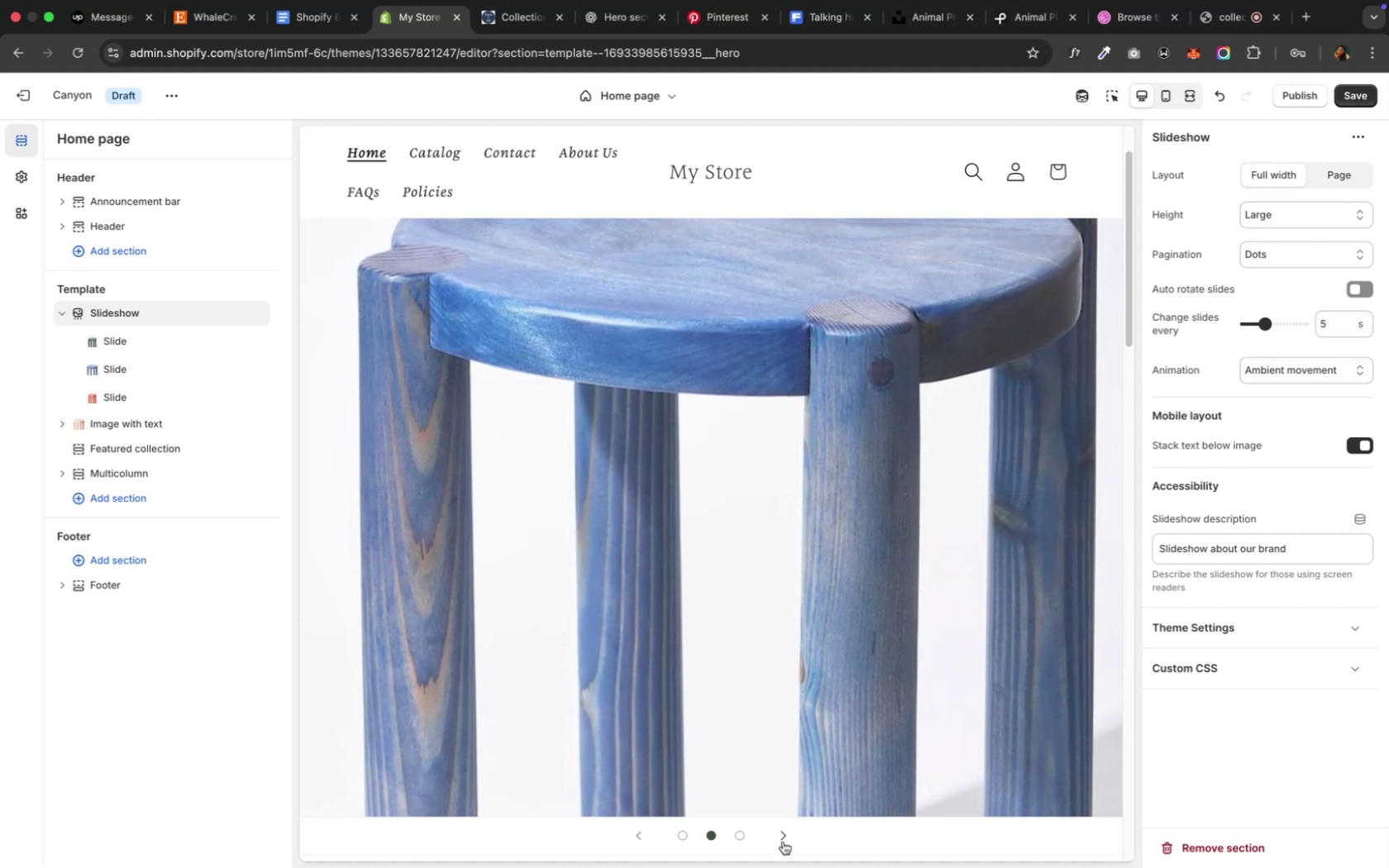 
left_click([782, 841])
 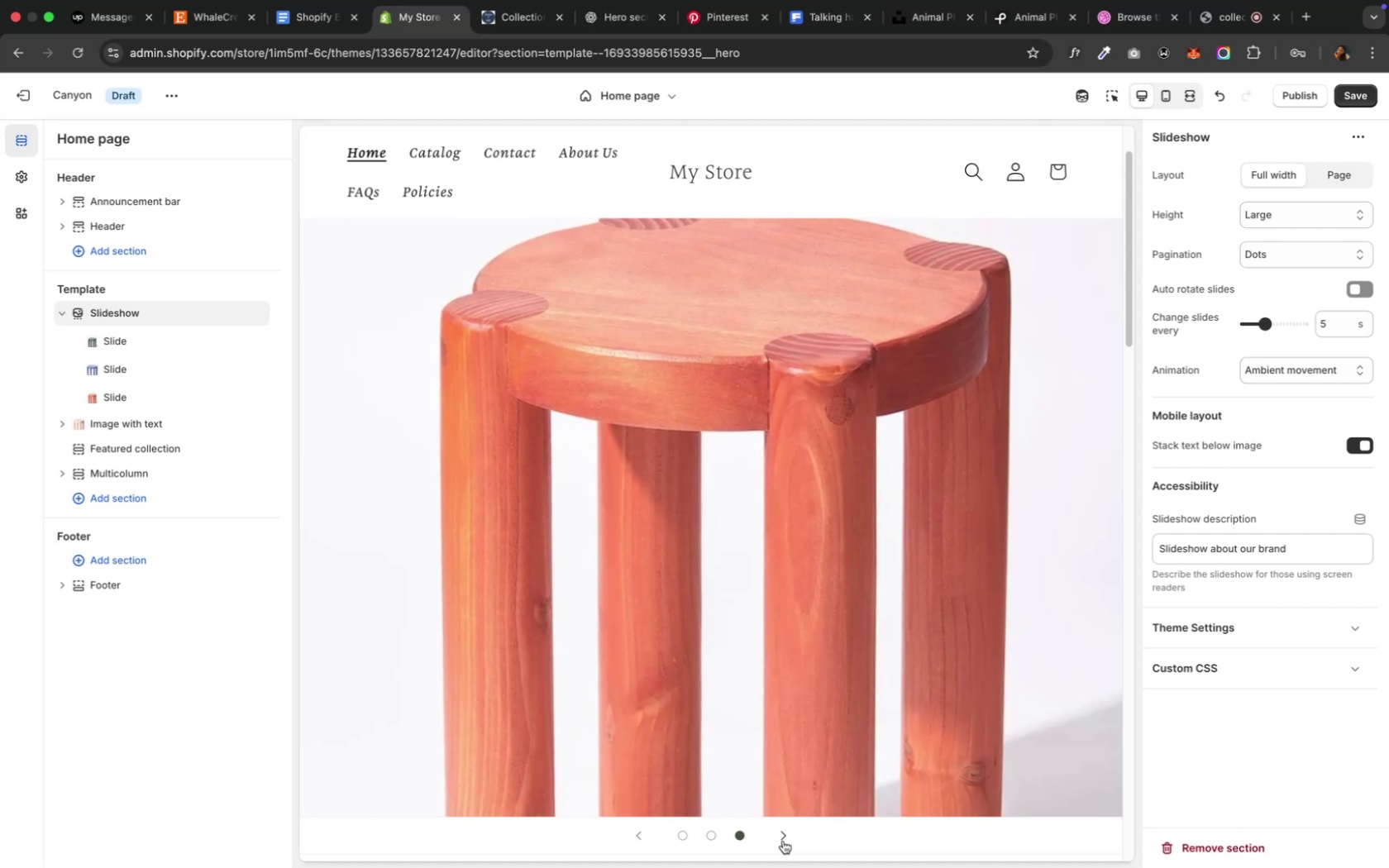 
wait(8.56)
 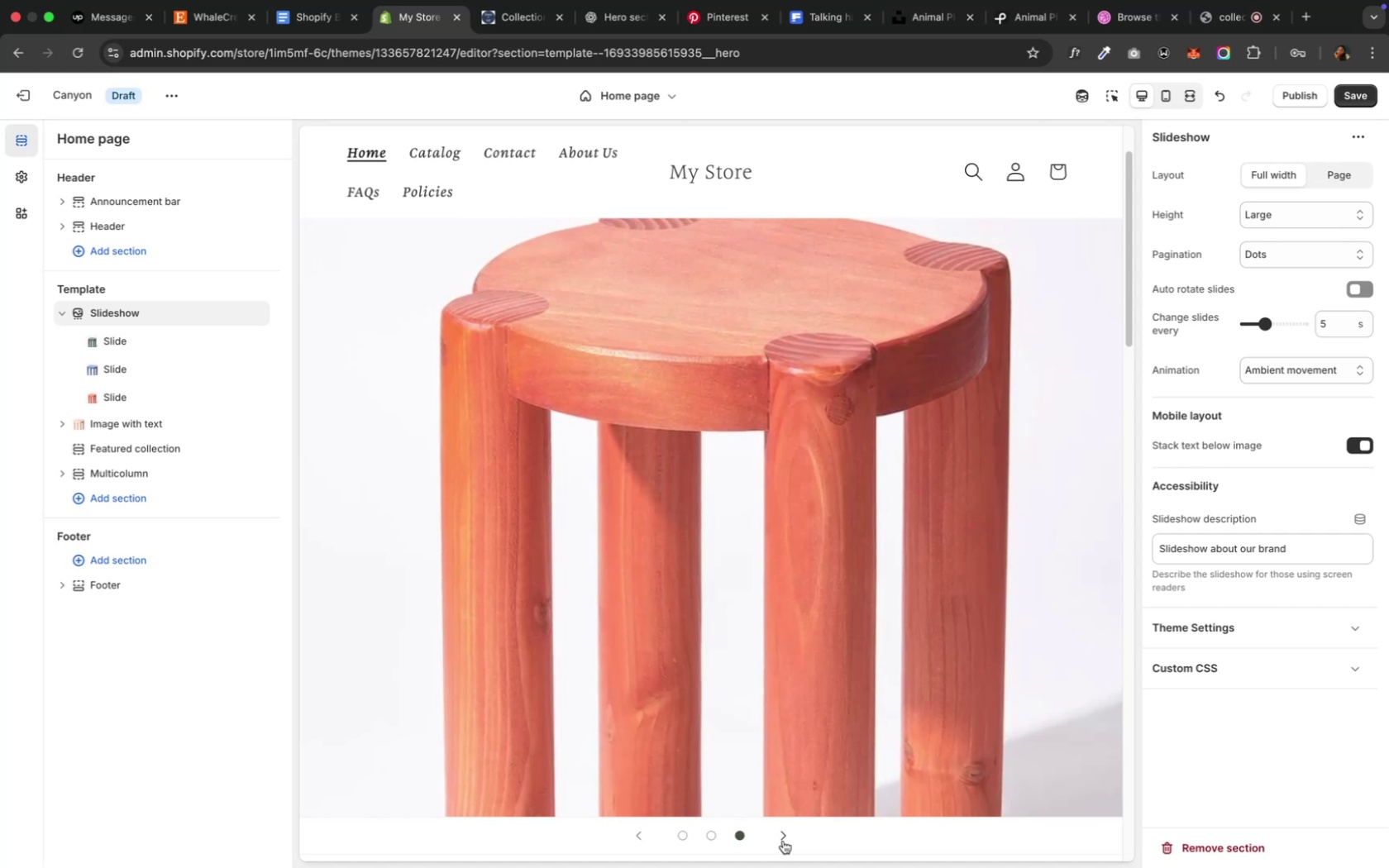 
left_click([125, 342])
 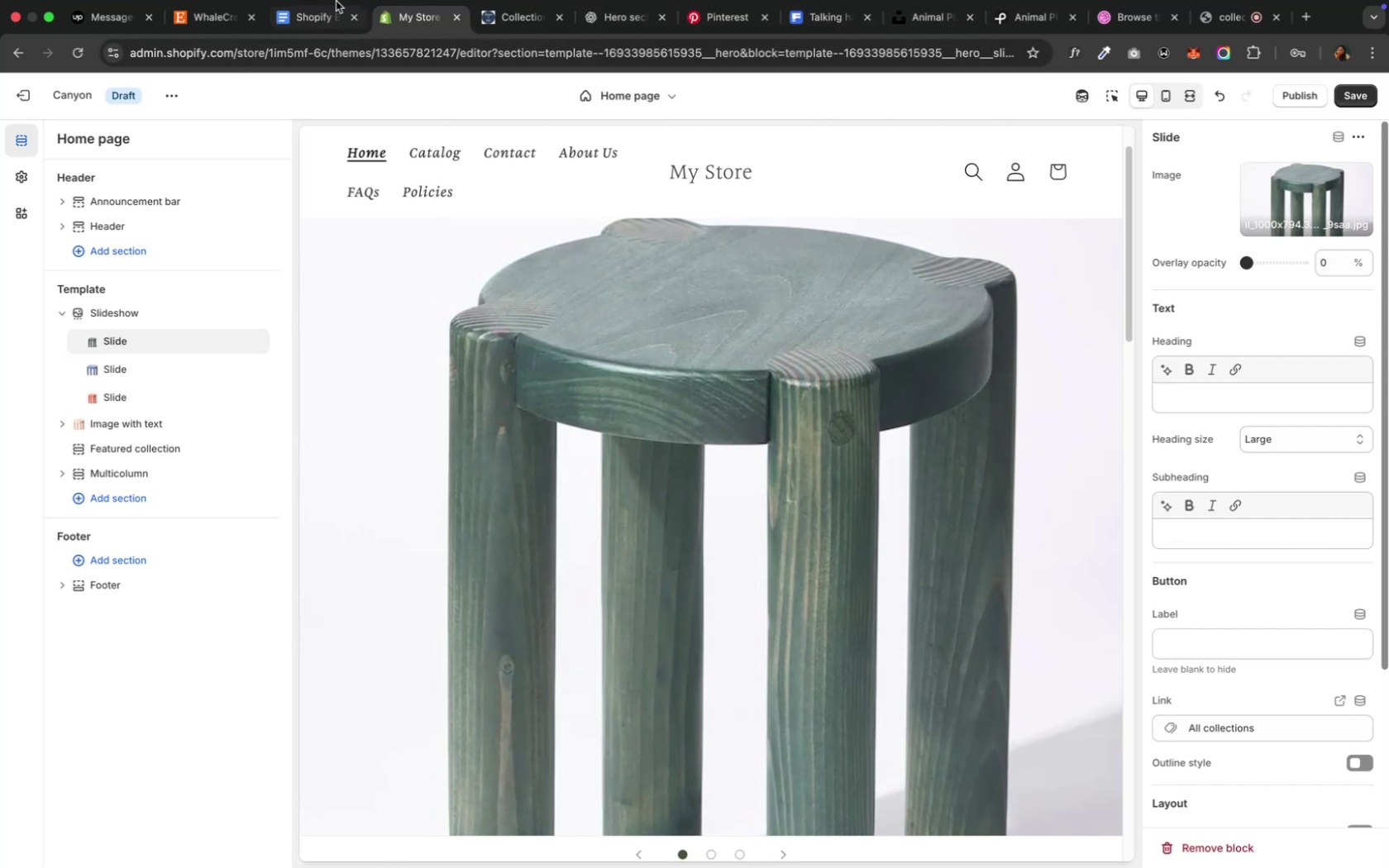 
wait(27.05)
 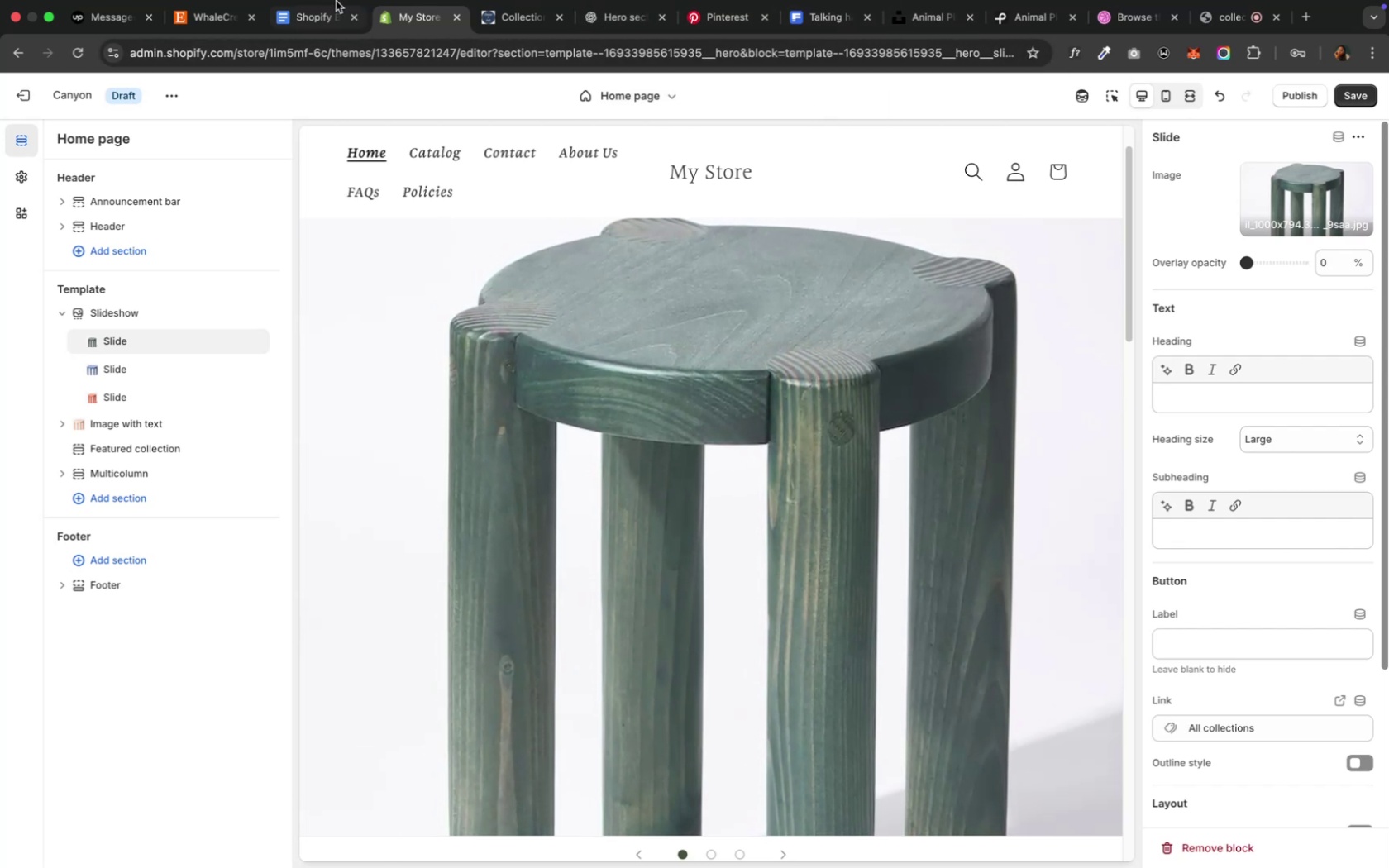 
left_click([204, 19])
 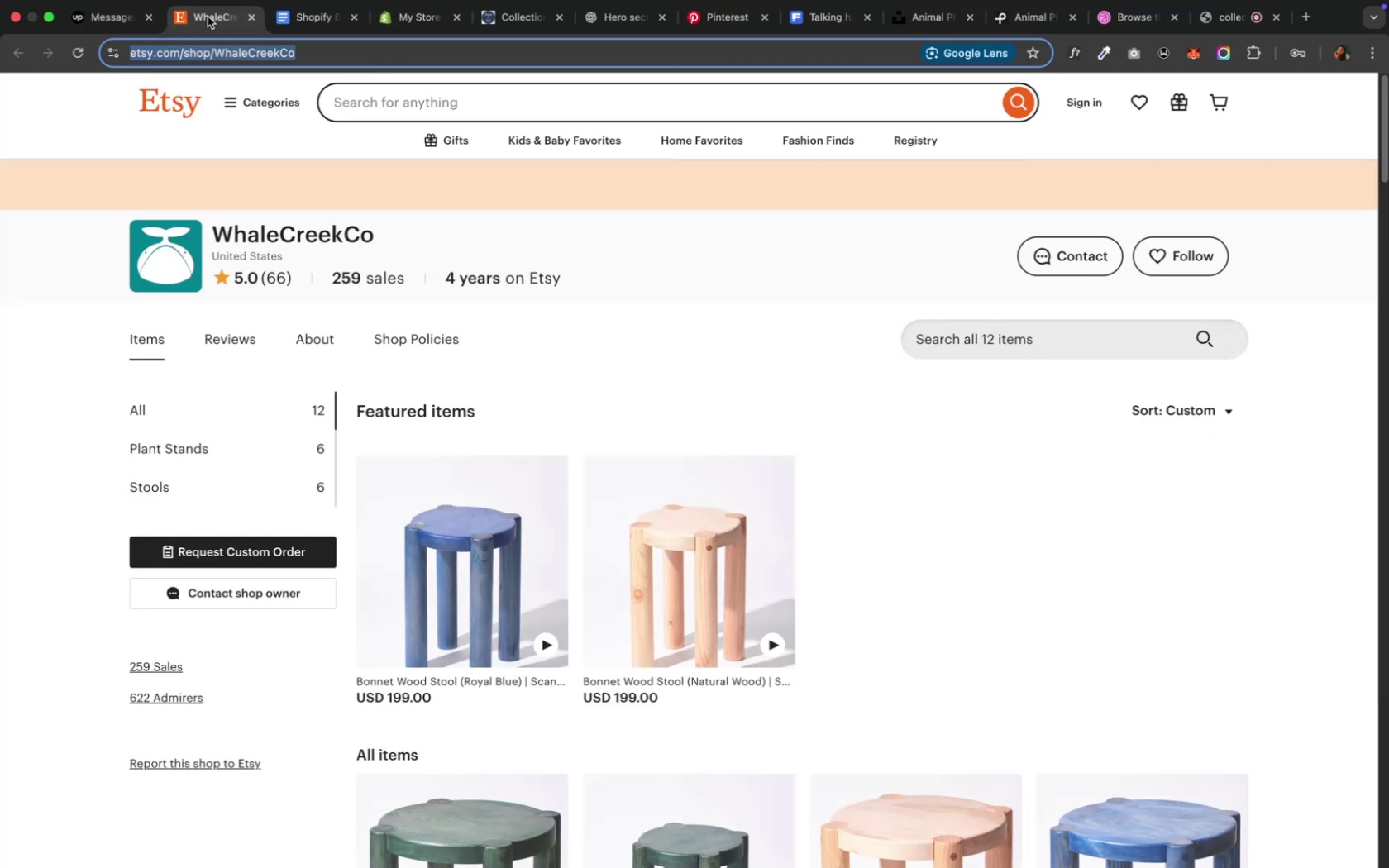 
key(Meta+CommandLeft)
 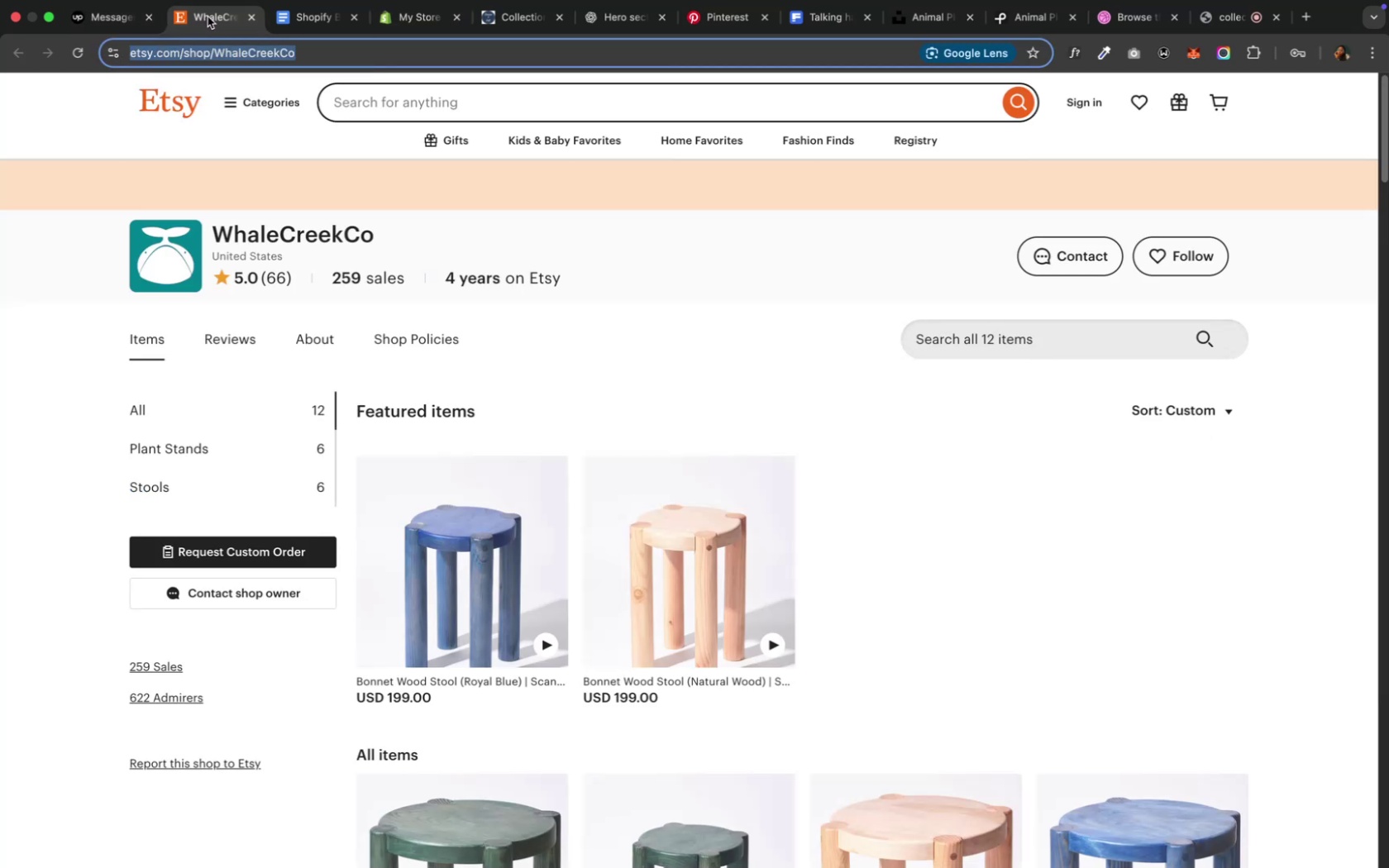 
key(Meta+C)
 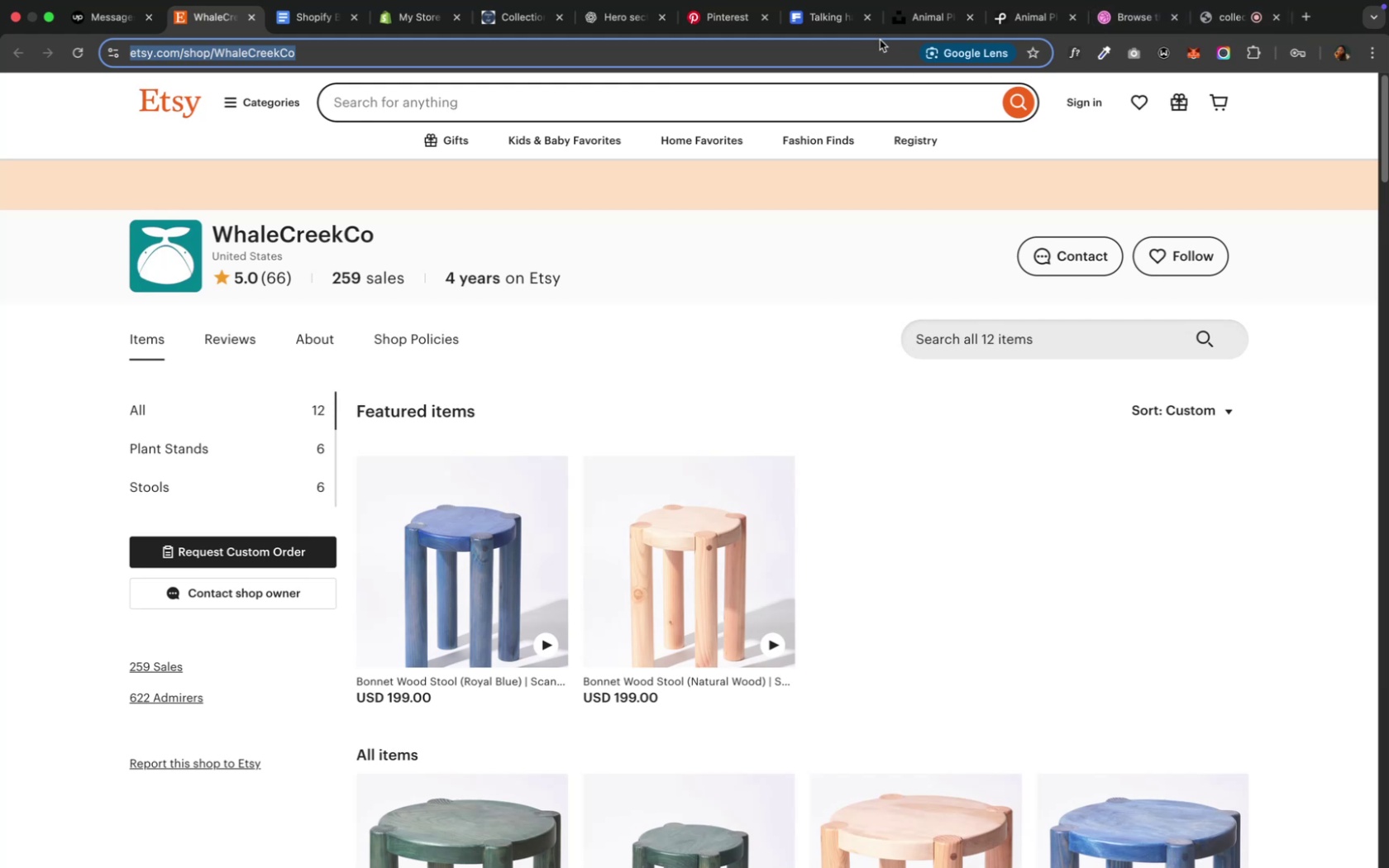 
wait(6.72)
 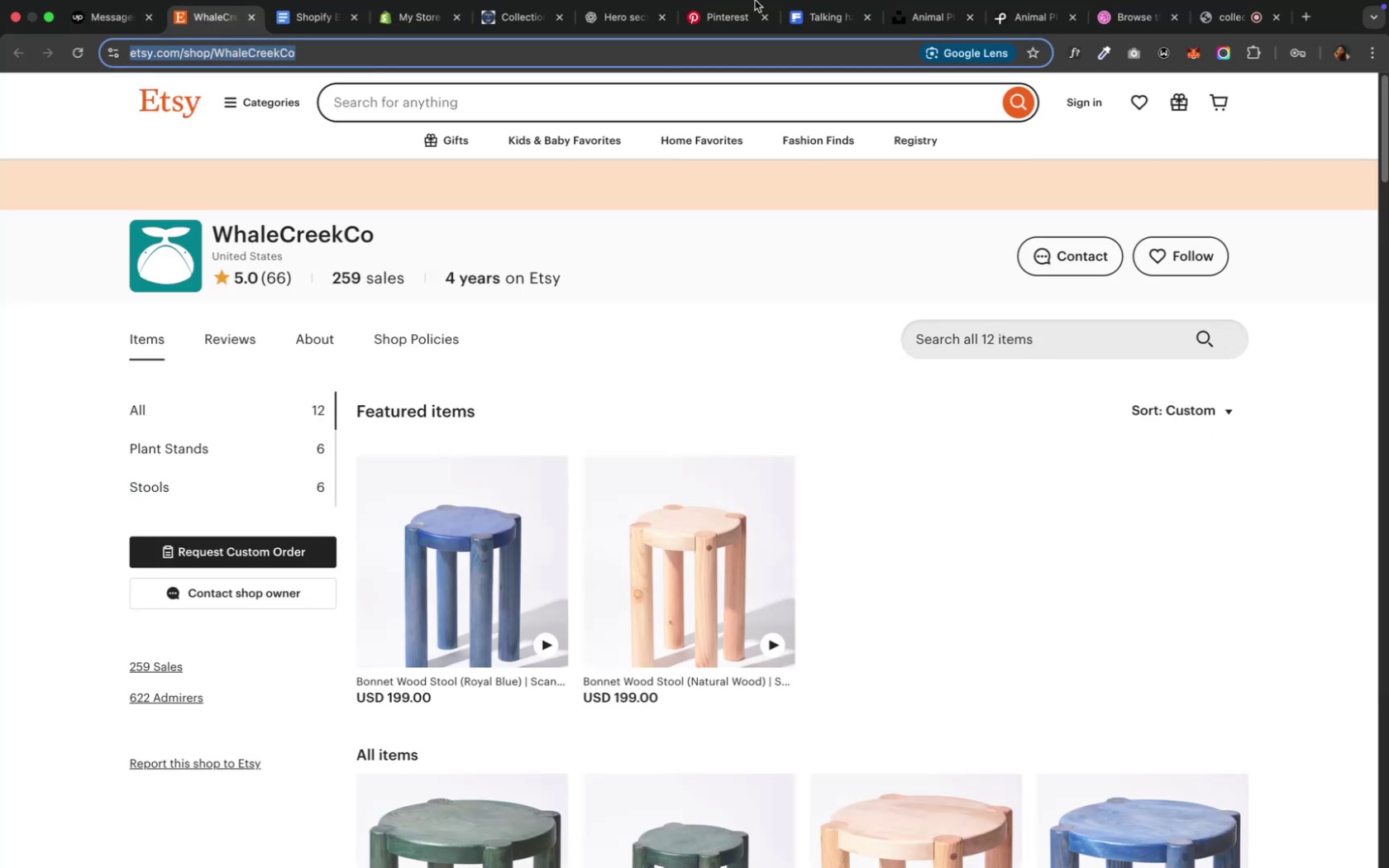 
left_click([594, 22])
 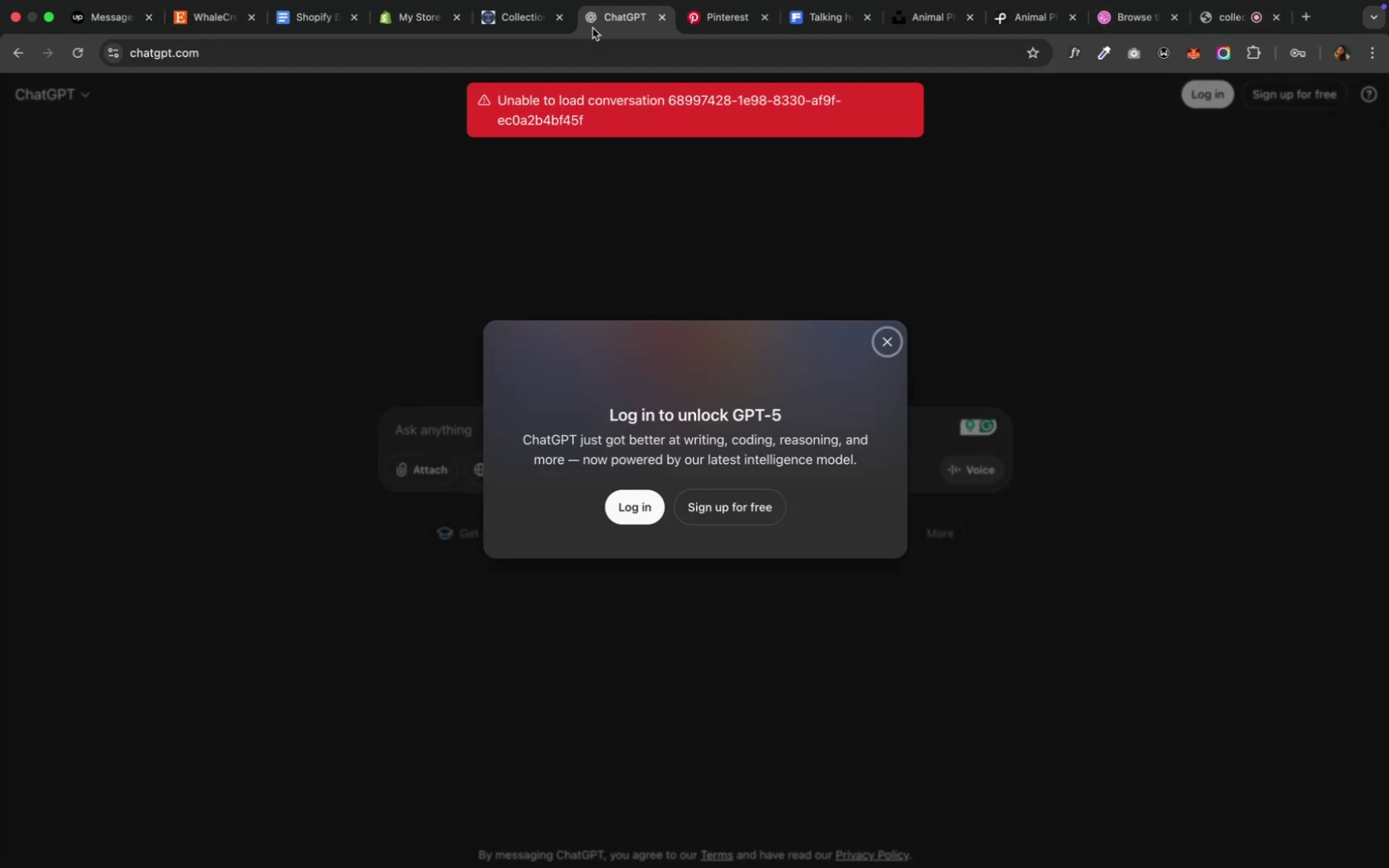 
wait(6.89)
 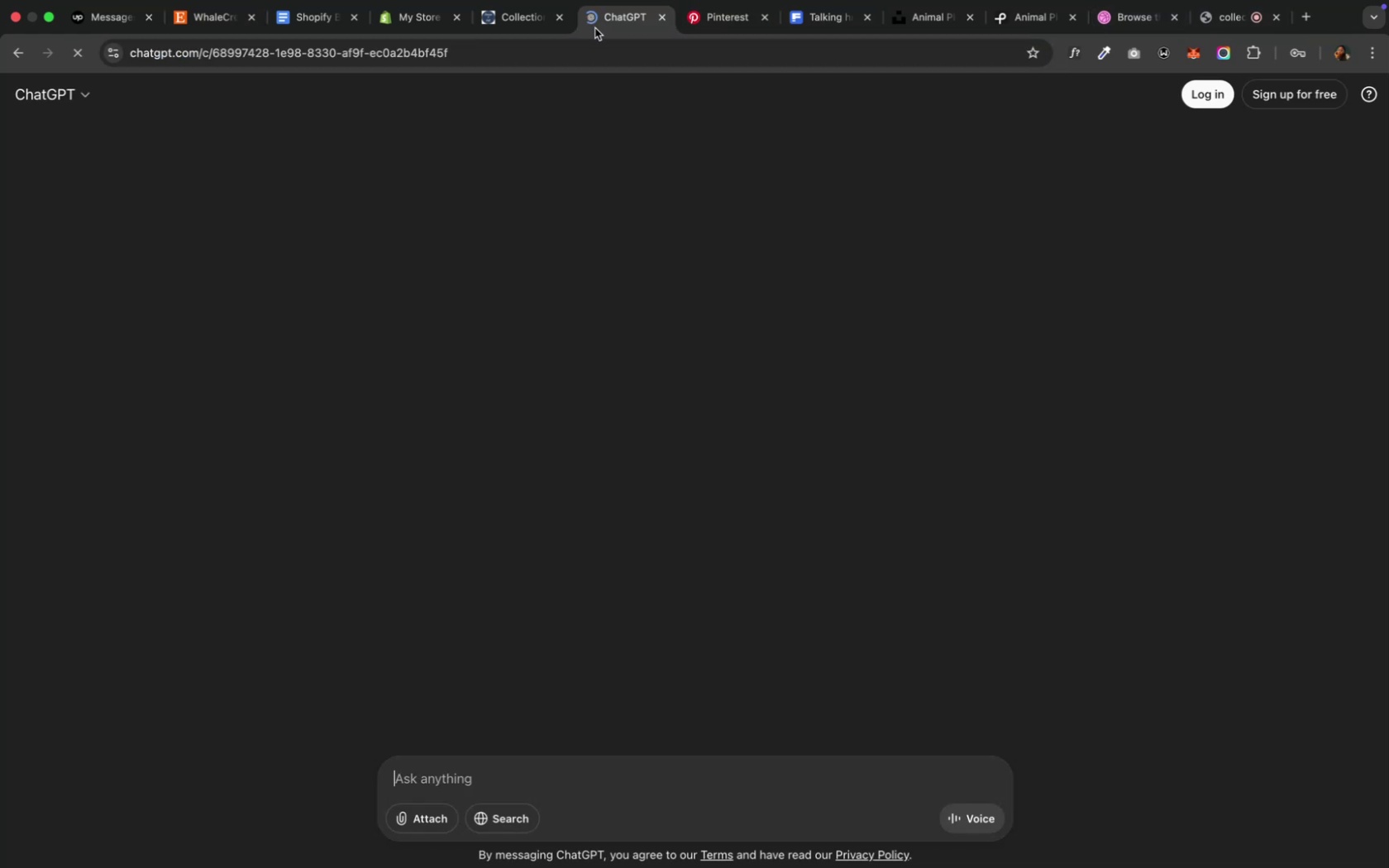 
left_click([625, 503])
 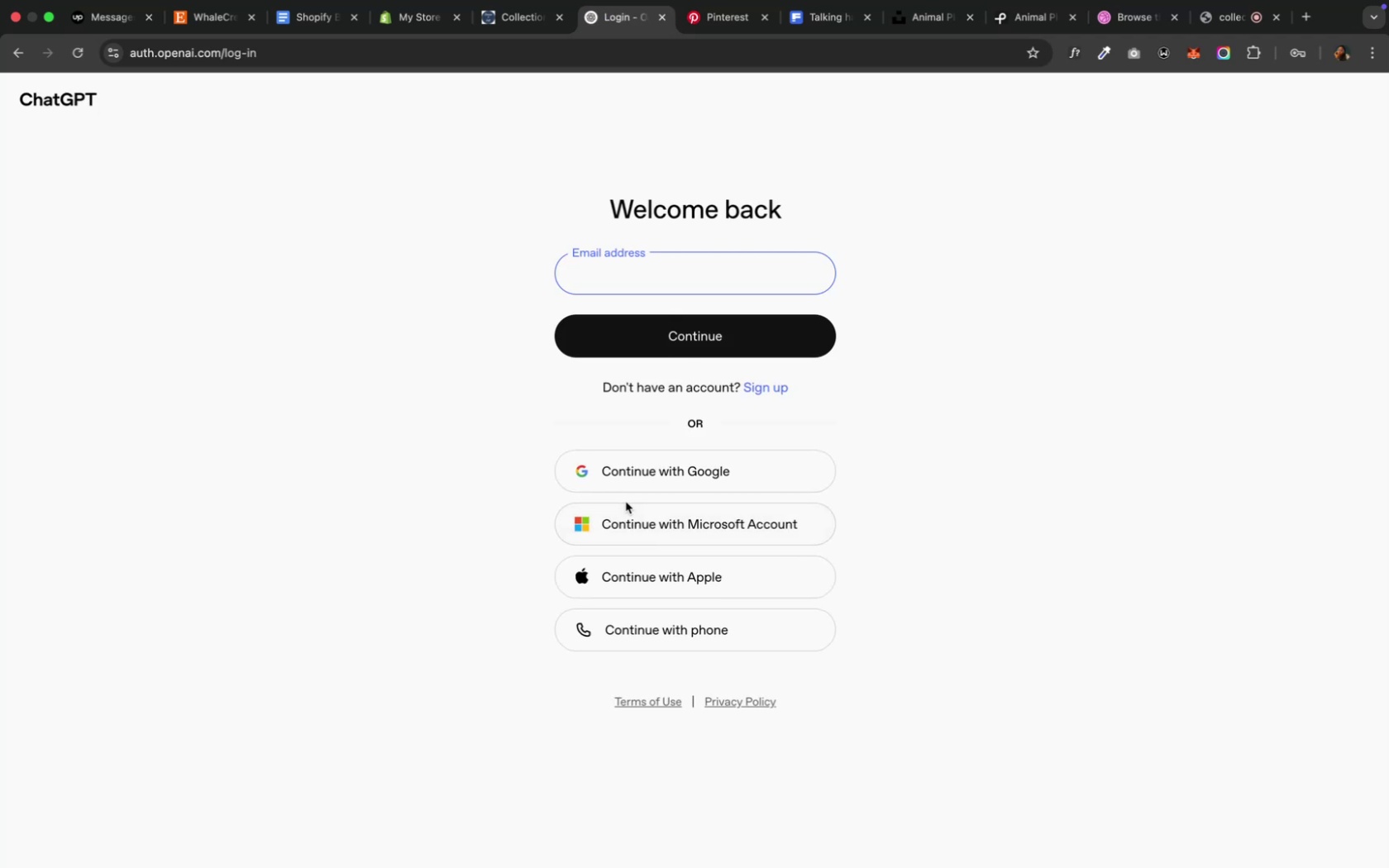 
wait(7.53)
 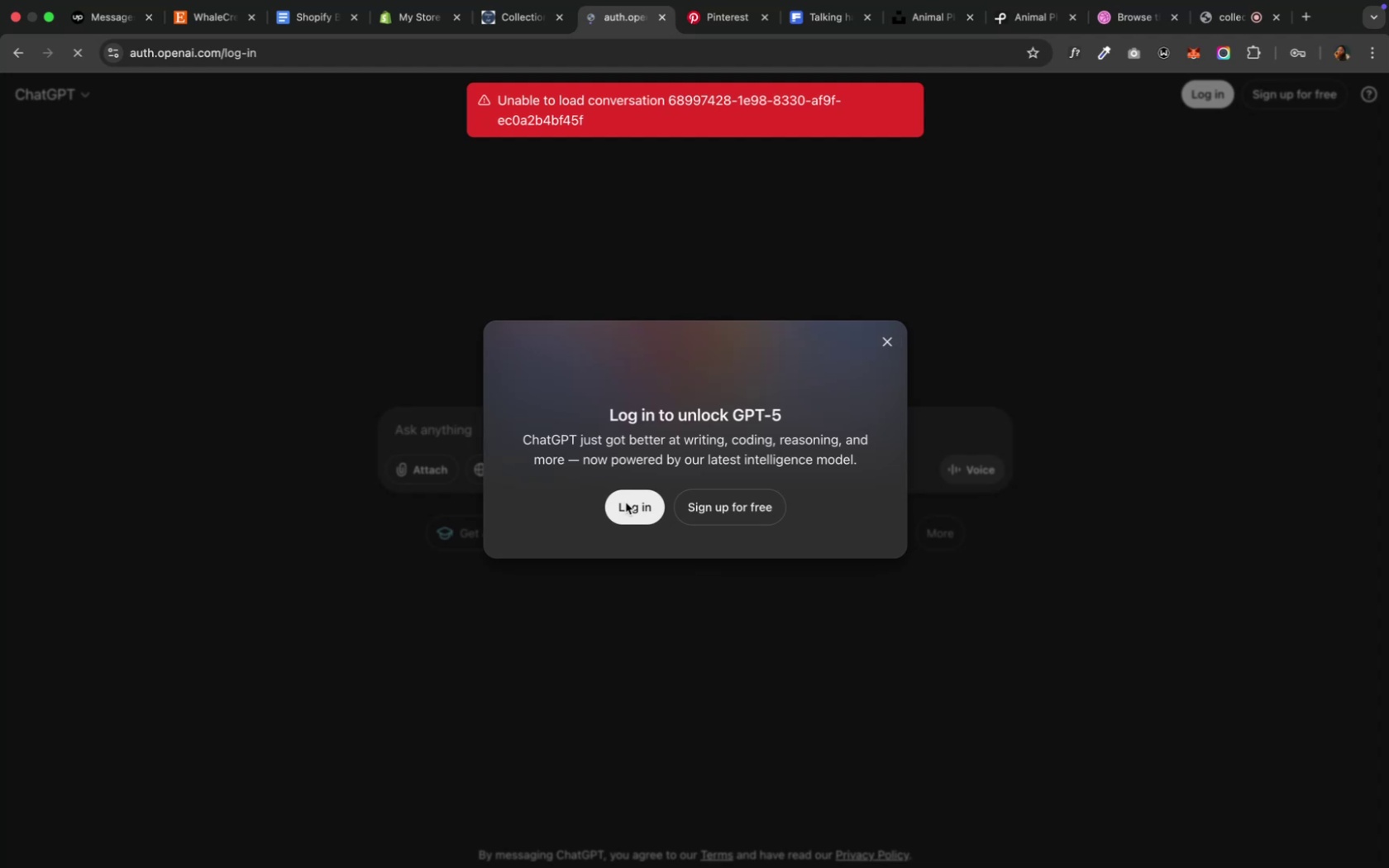 
left_click([761, 480])
 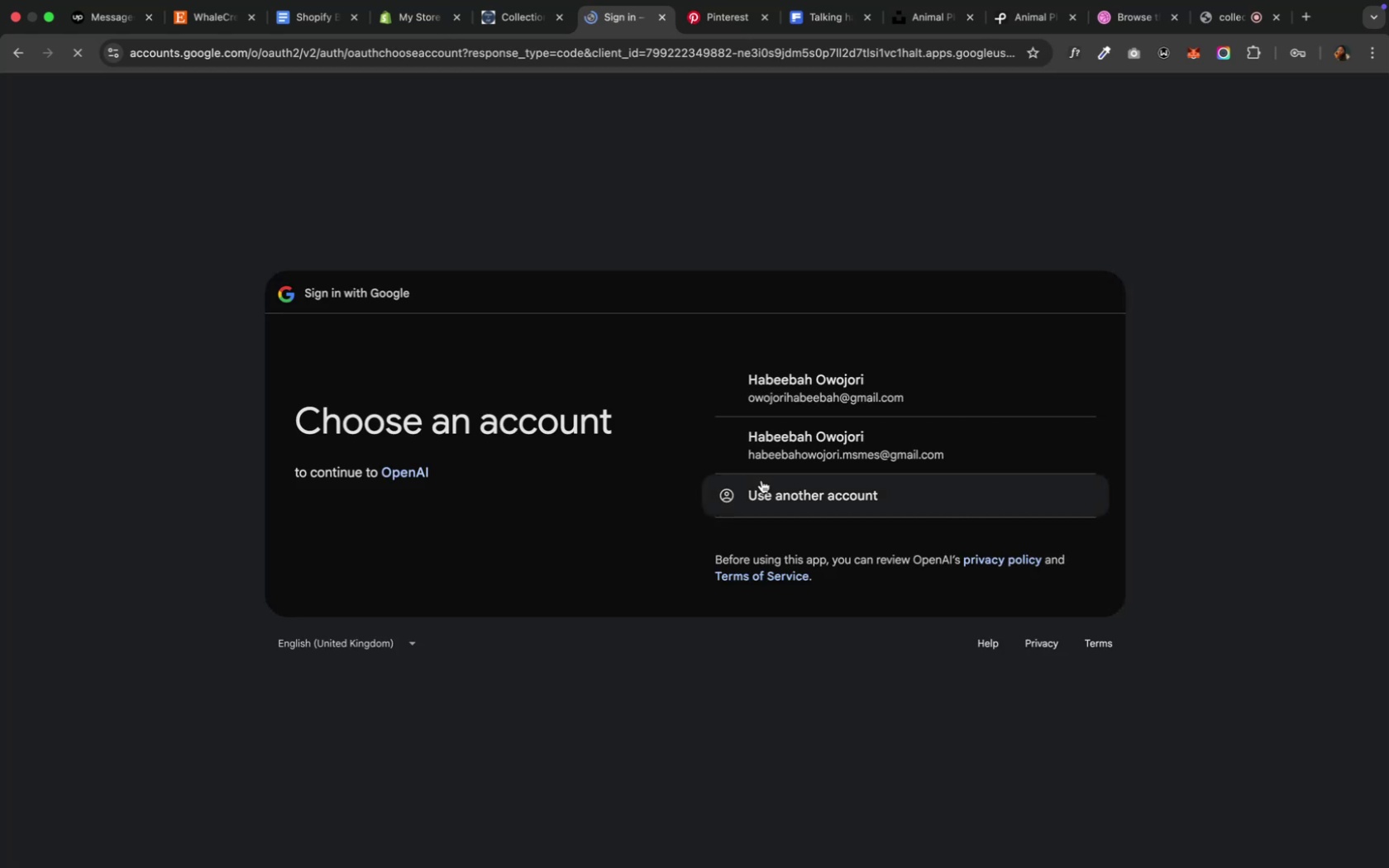 
left_click([791, 398])
 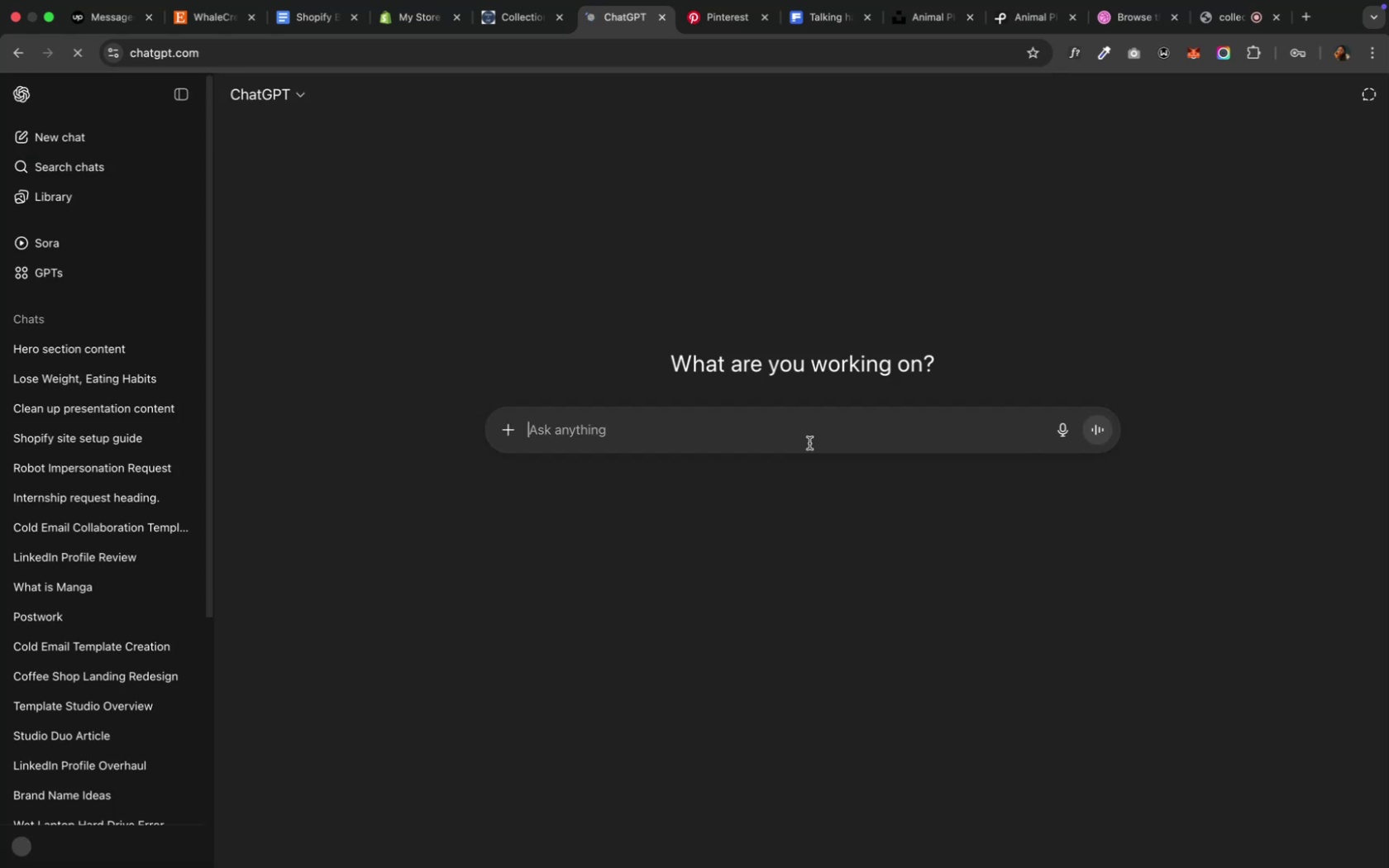 
wait(12.55)
 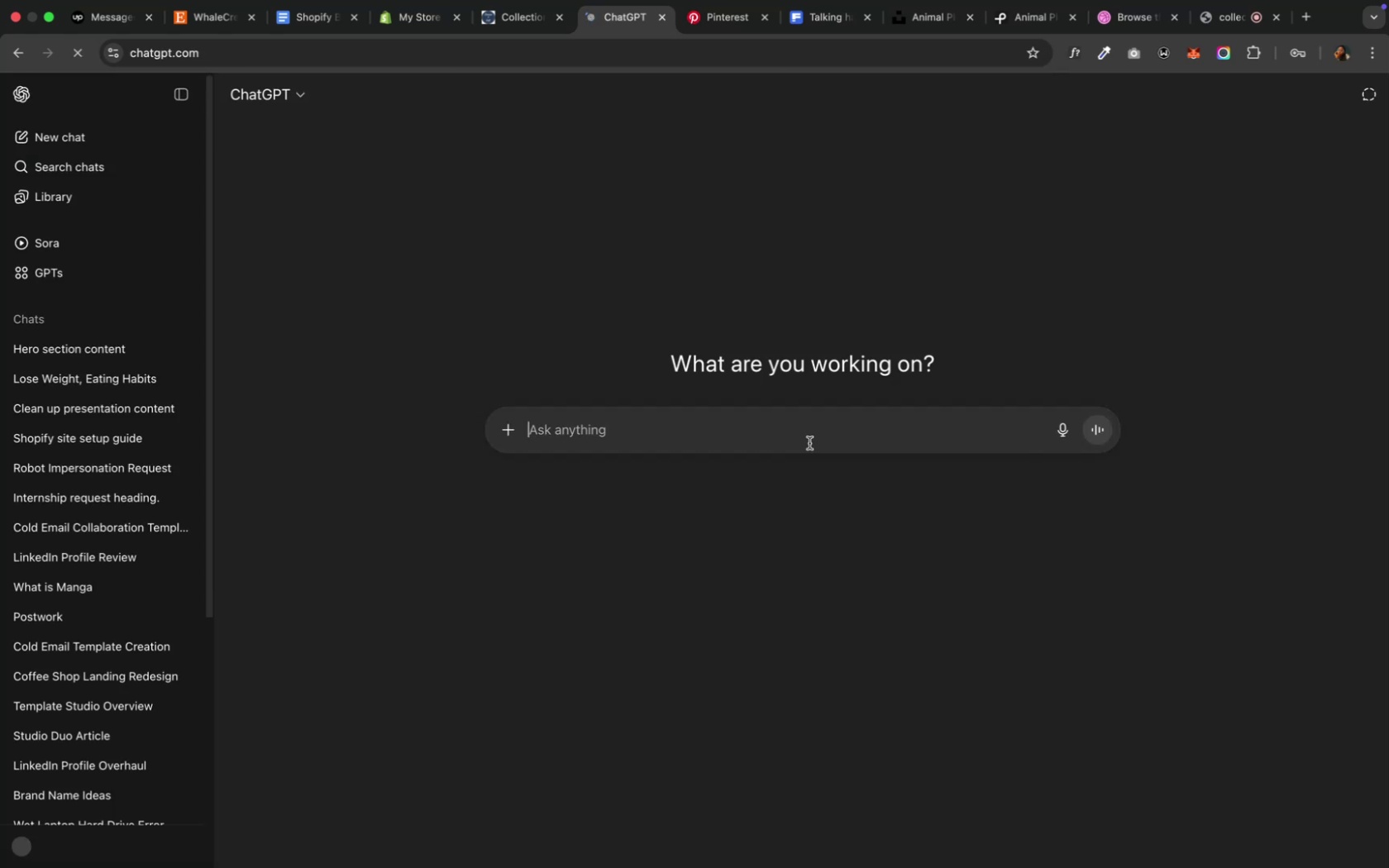 
left_click([94, 374])
 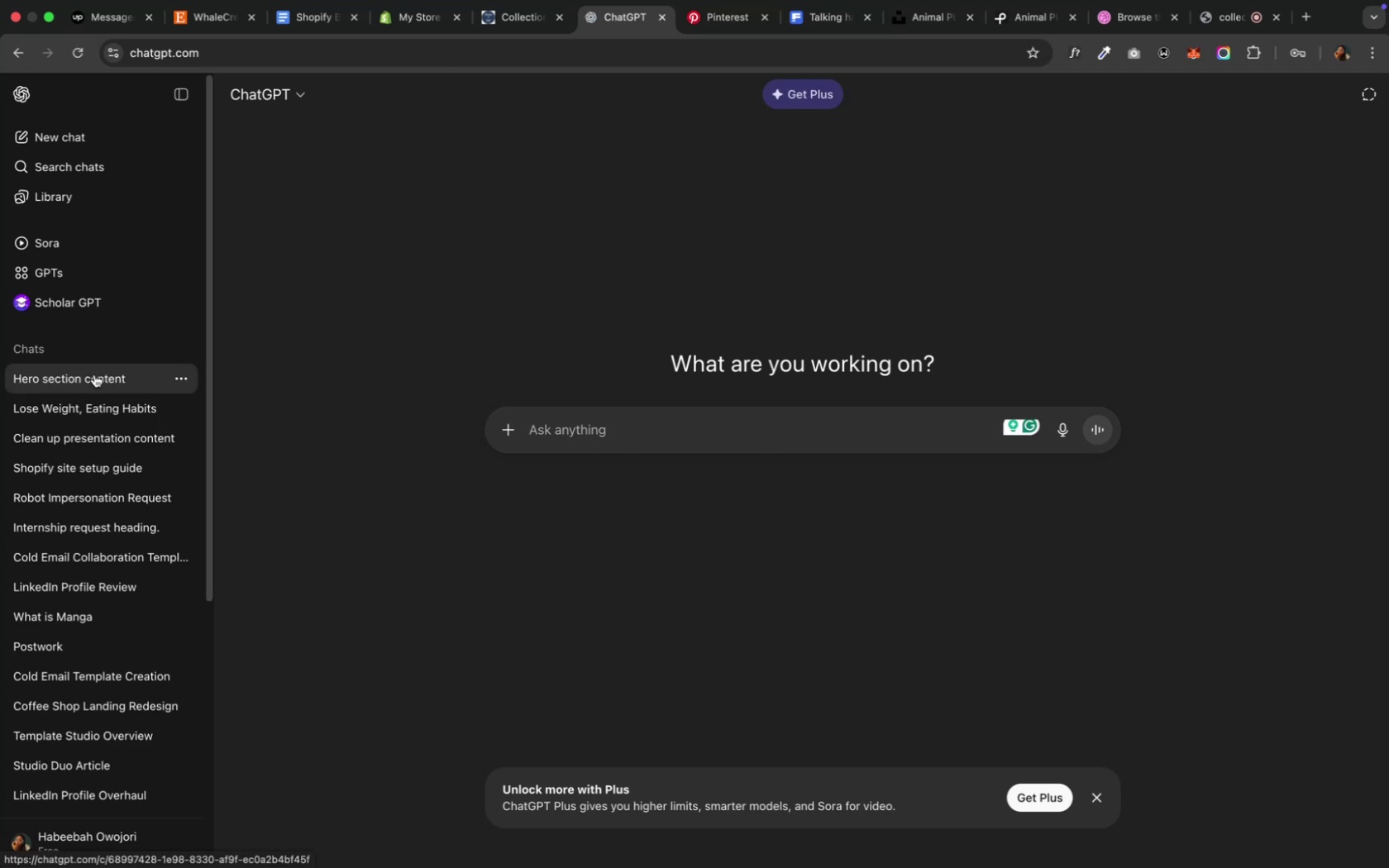 
wait(6.49)
 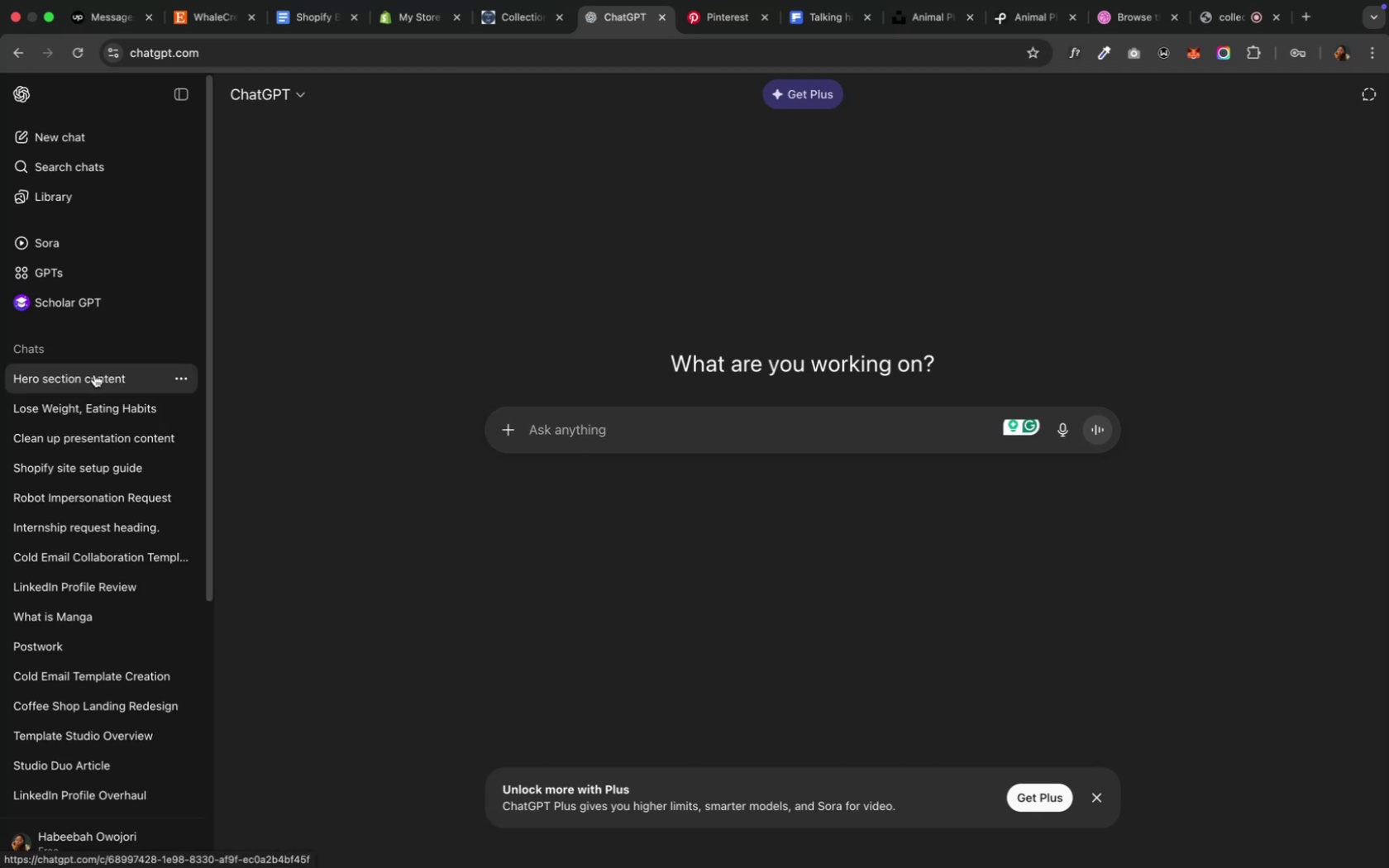 
left_click([94, 374])
 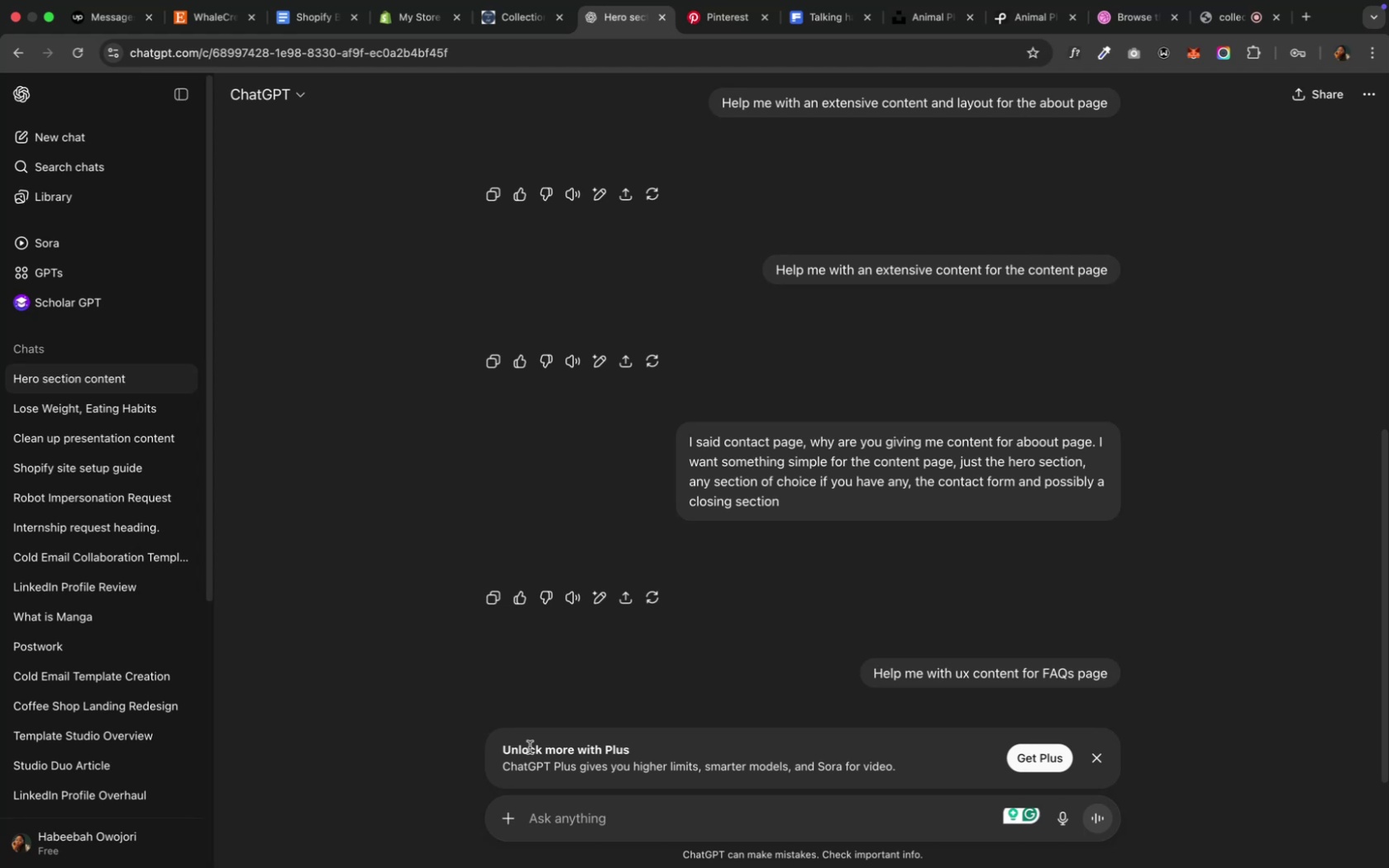 
wait(14.04)
 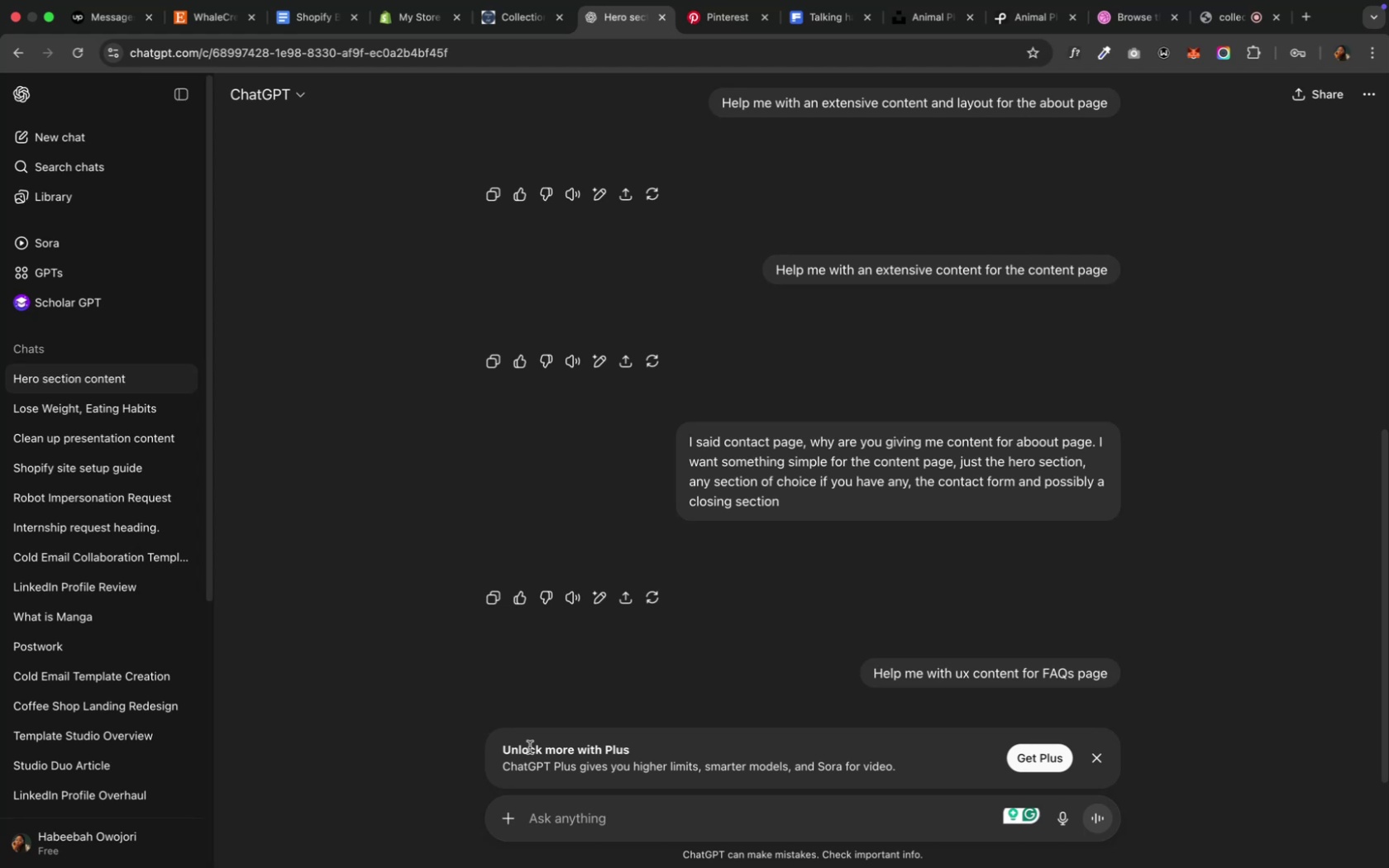 
type(currently working on a new storeFront)
 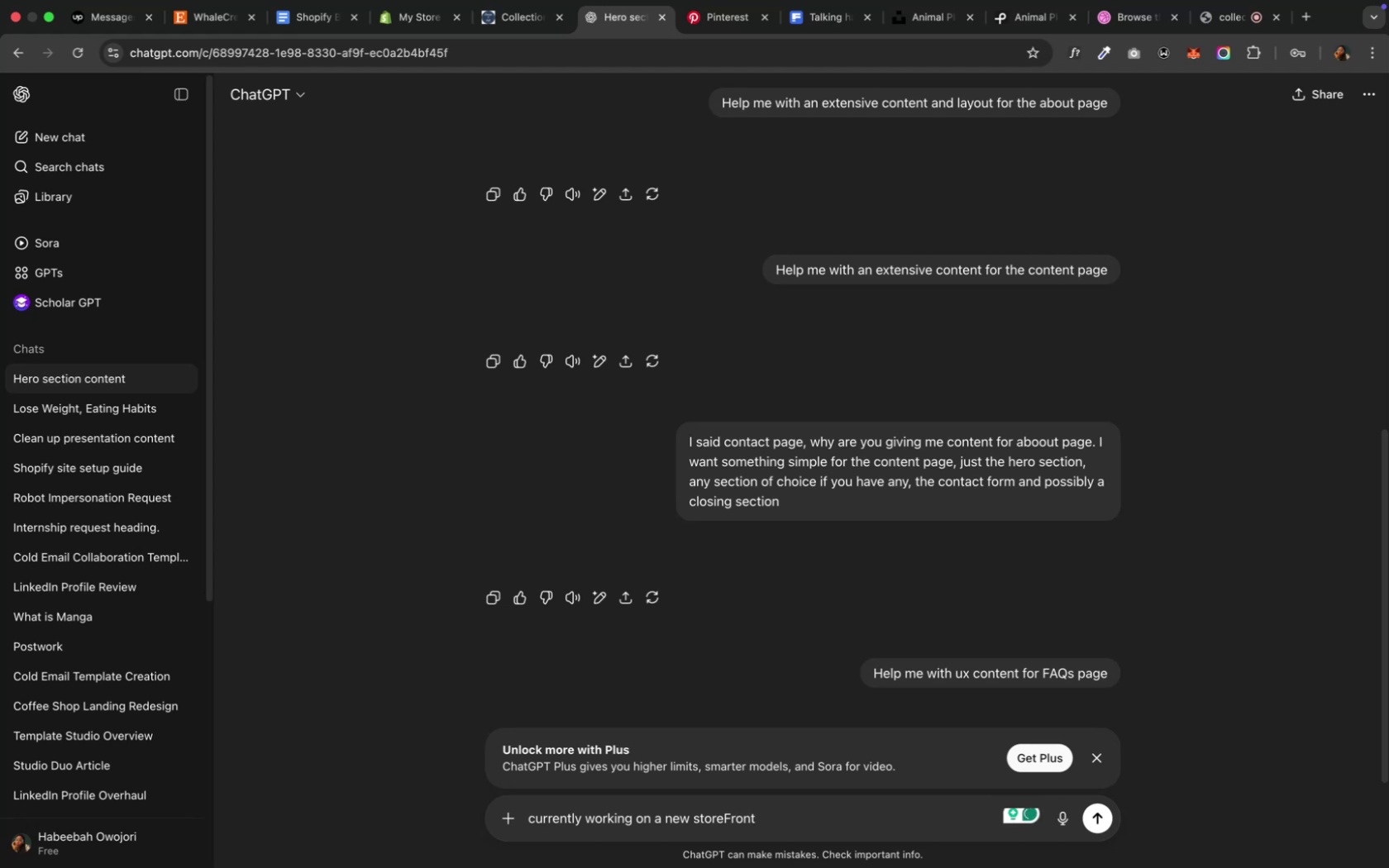 
hold_key(key=ArrowLeft, duration=0.68)
 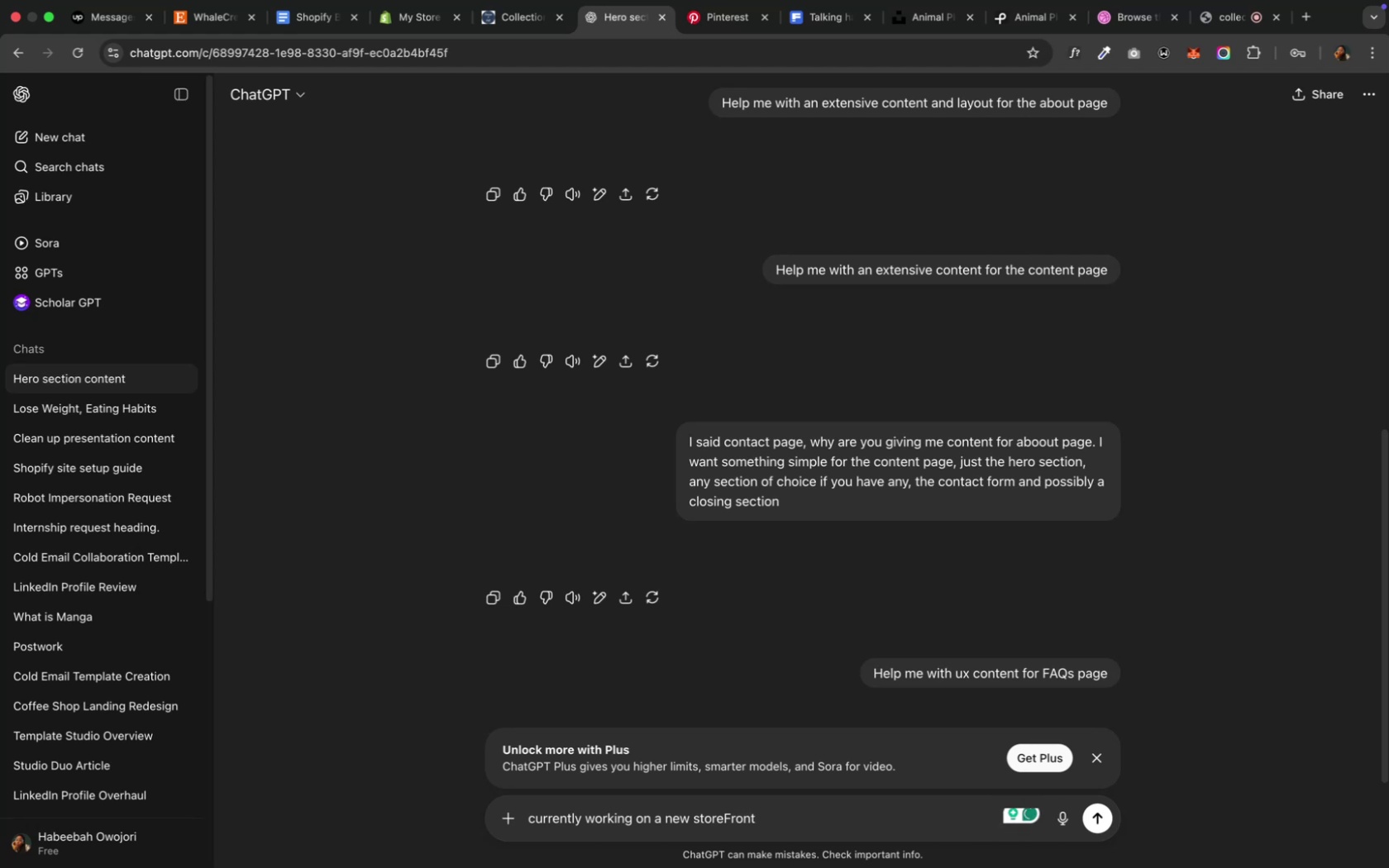 
key(Backspace)
 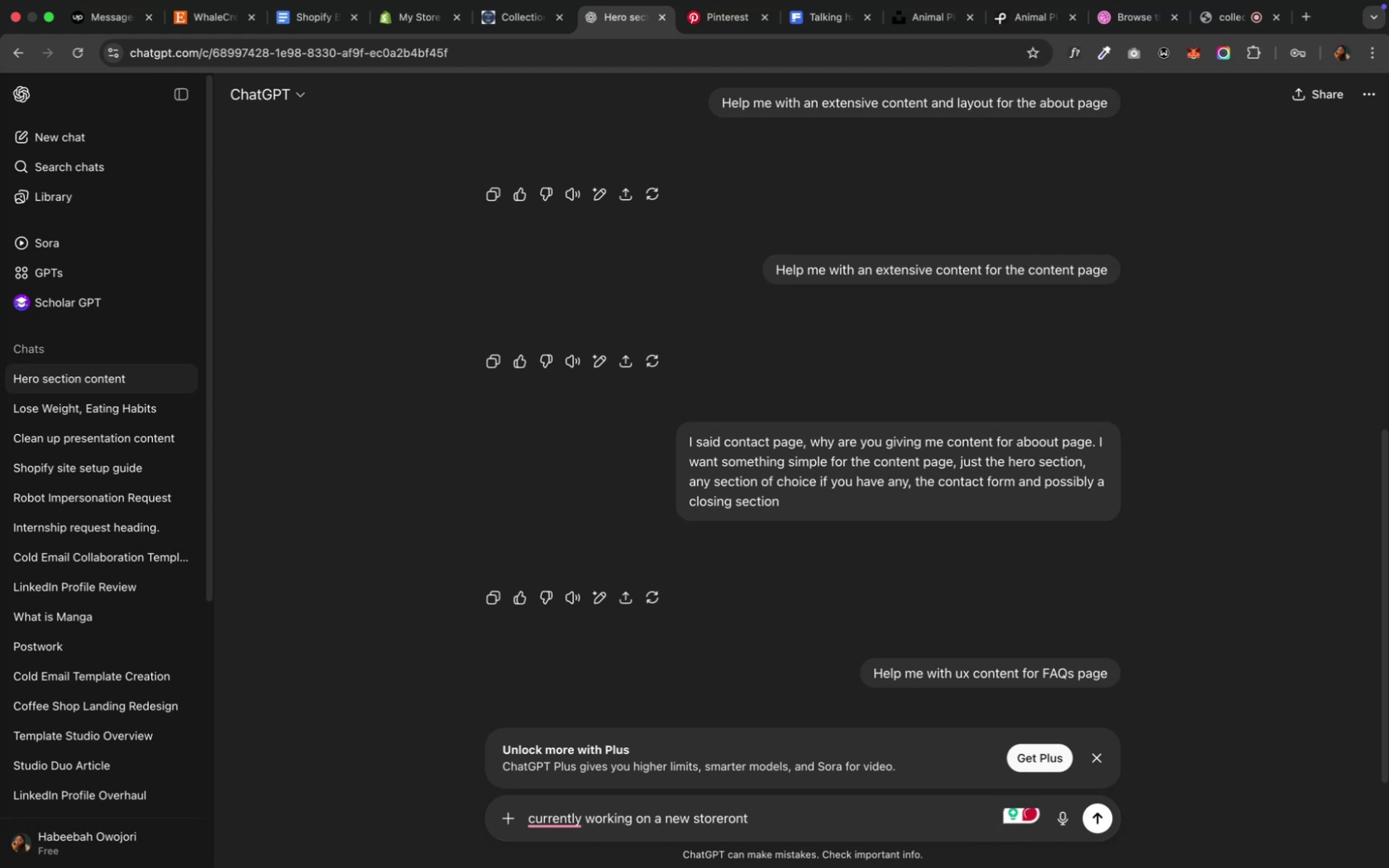 
key(F)
 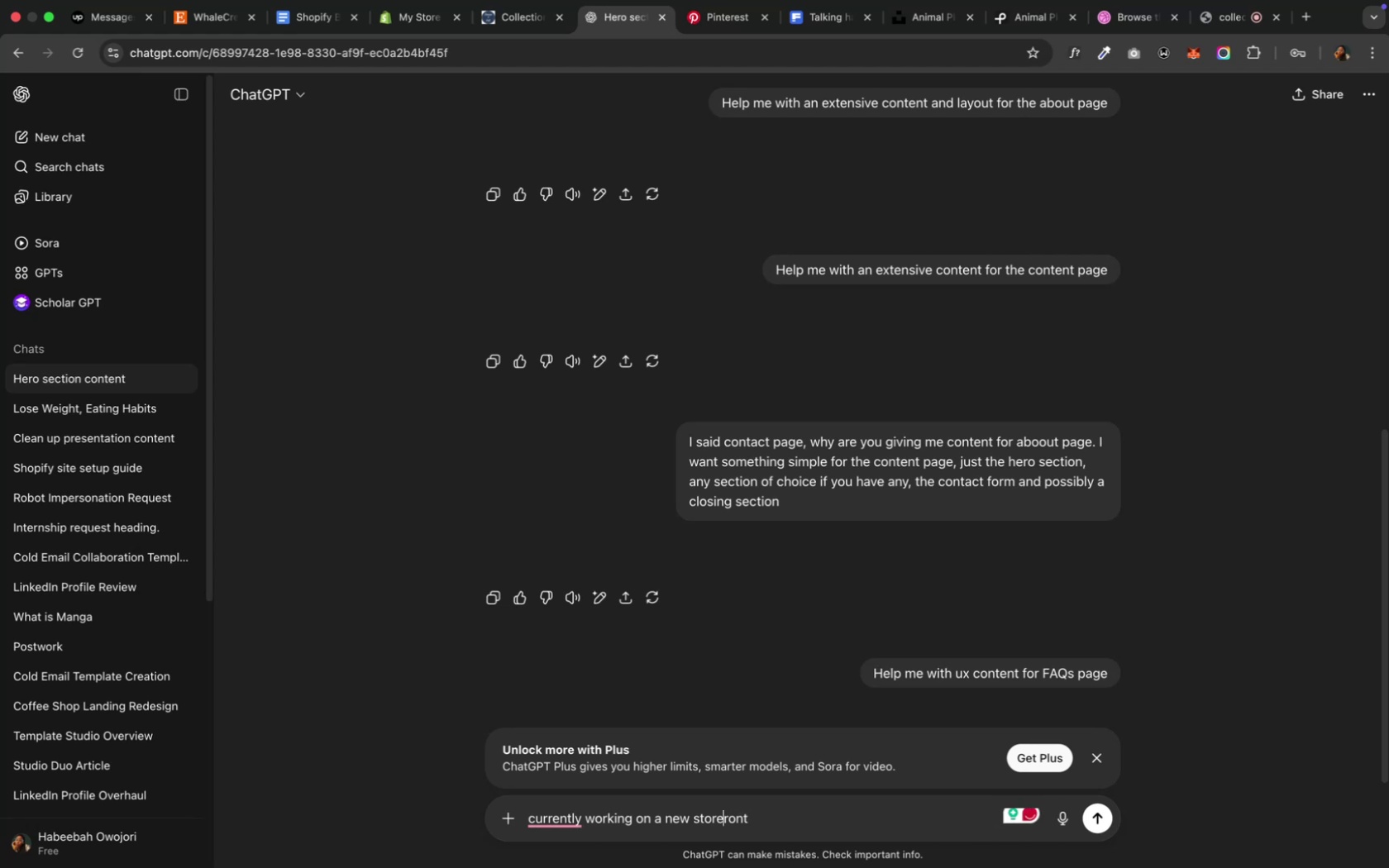 
hold_key(key=ArrowRight, duration=1.15)
 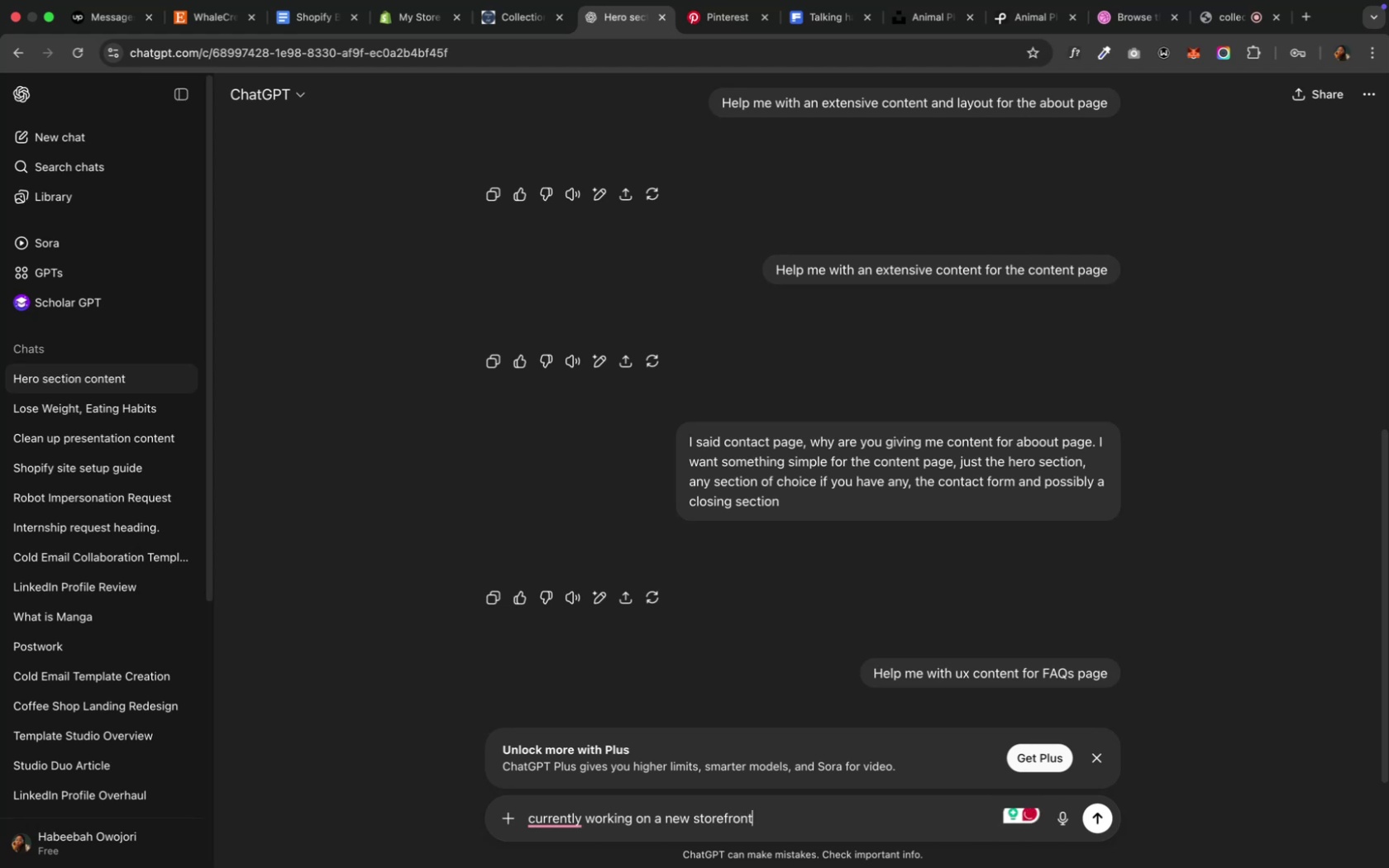 
type( an)
key(Backspace)
key(Backspace)
key(Backspace)
type(. Want)
key(Backspace)
key(Backspace)
key(Backspace)
key(Backspace)
type(Here's the store information from Er)
key(Backspace)
type(tsy: )
 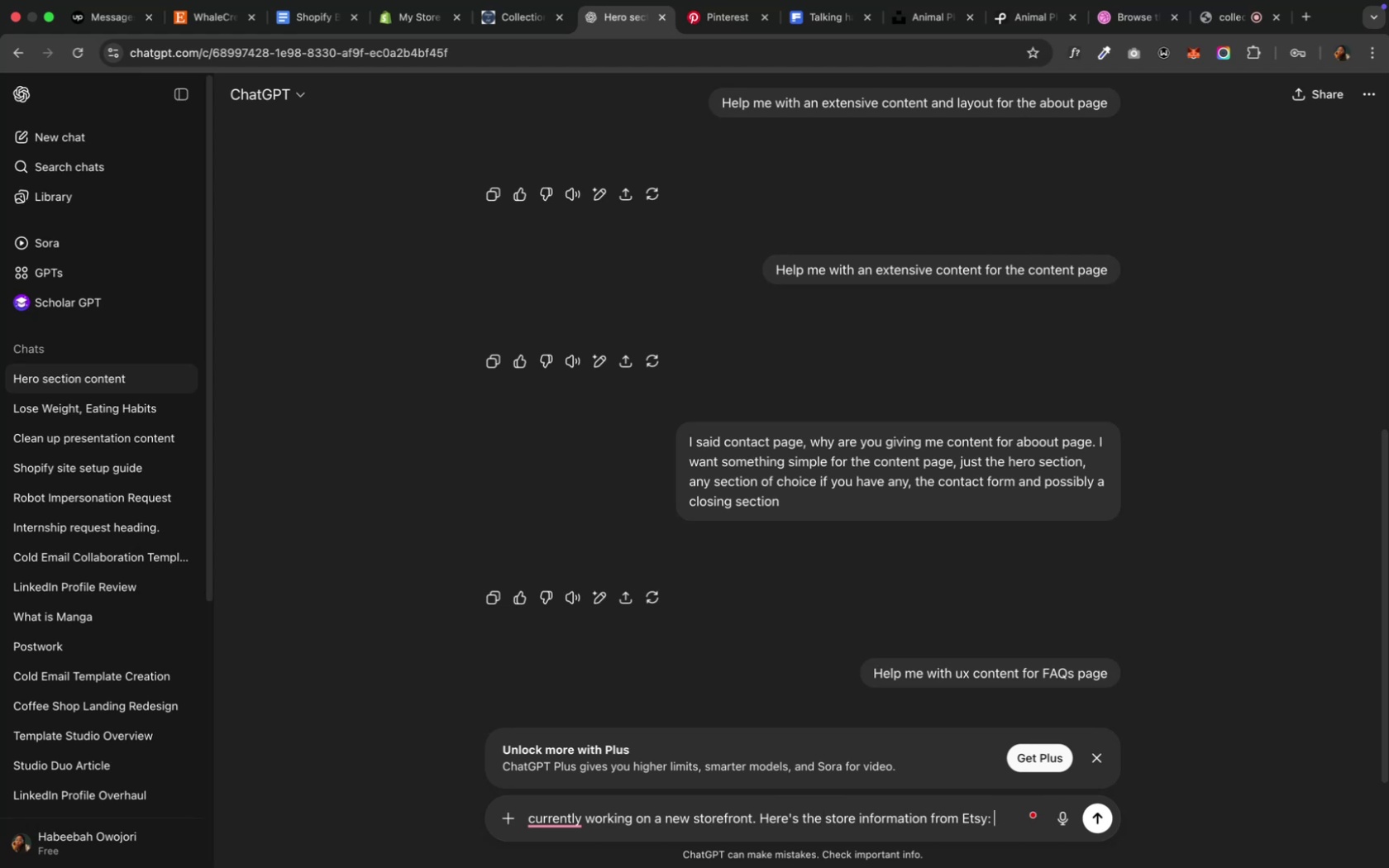 
key(Meta+V)
 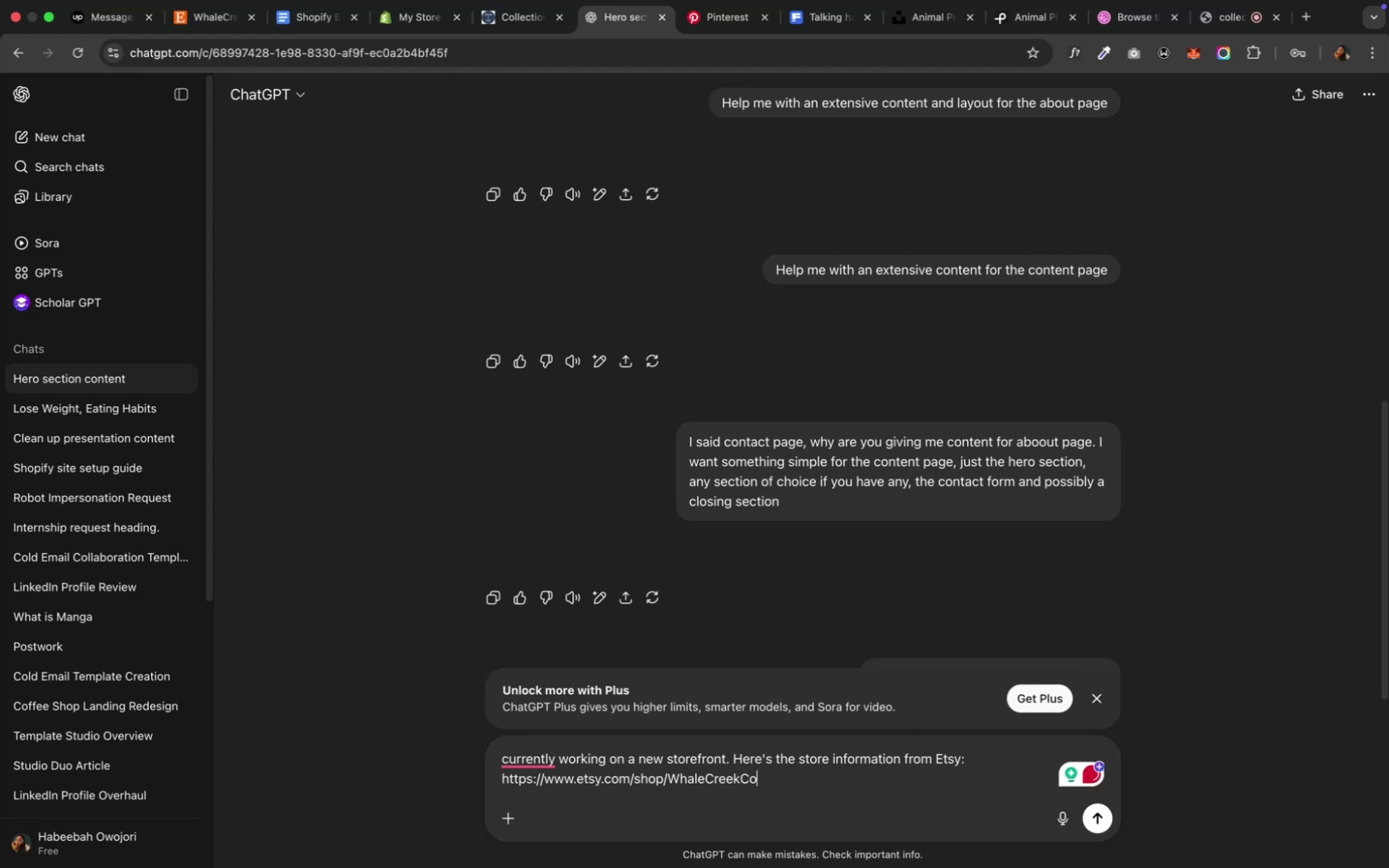 
wait(9.28)
 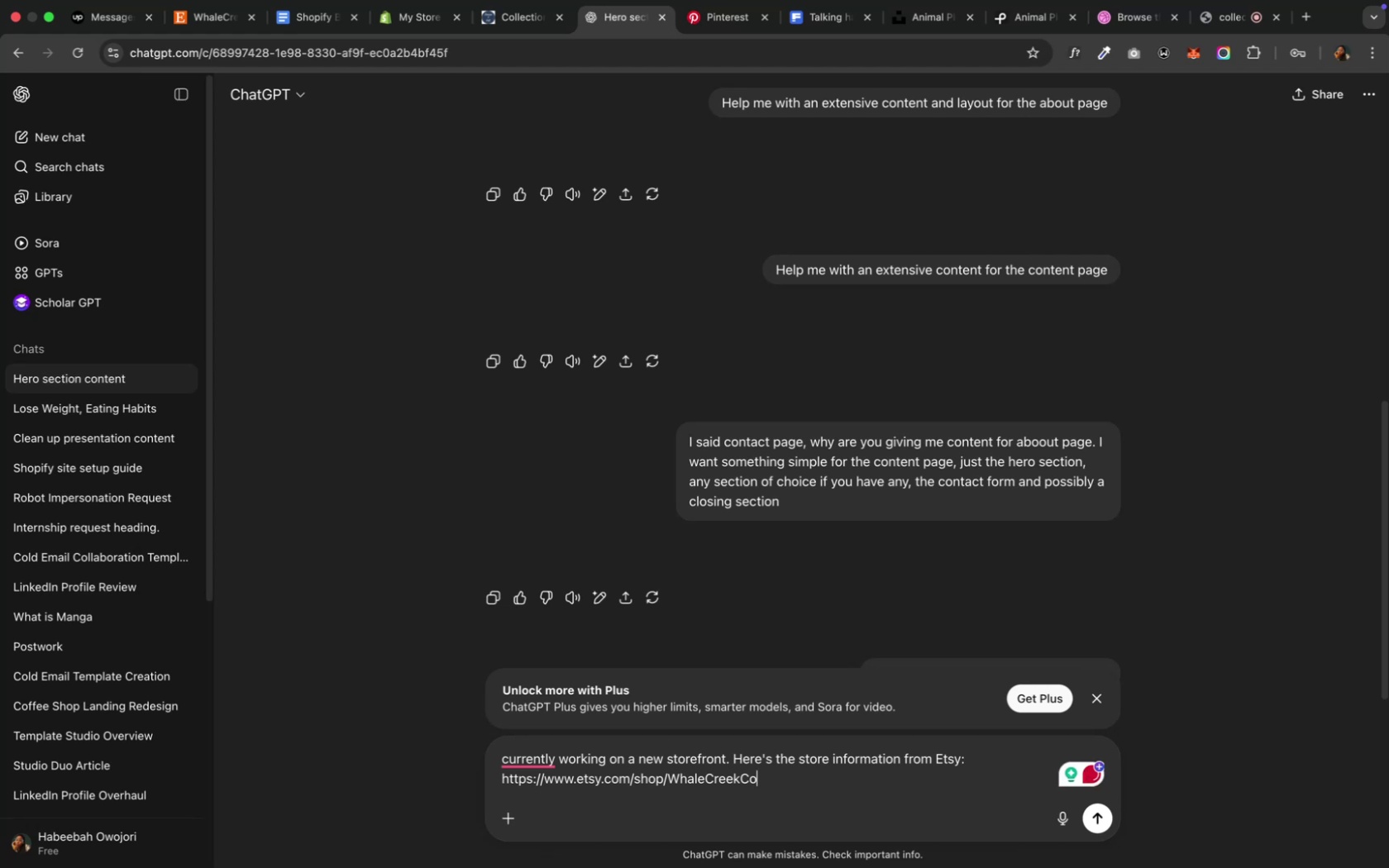 
key(Enter)
 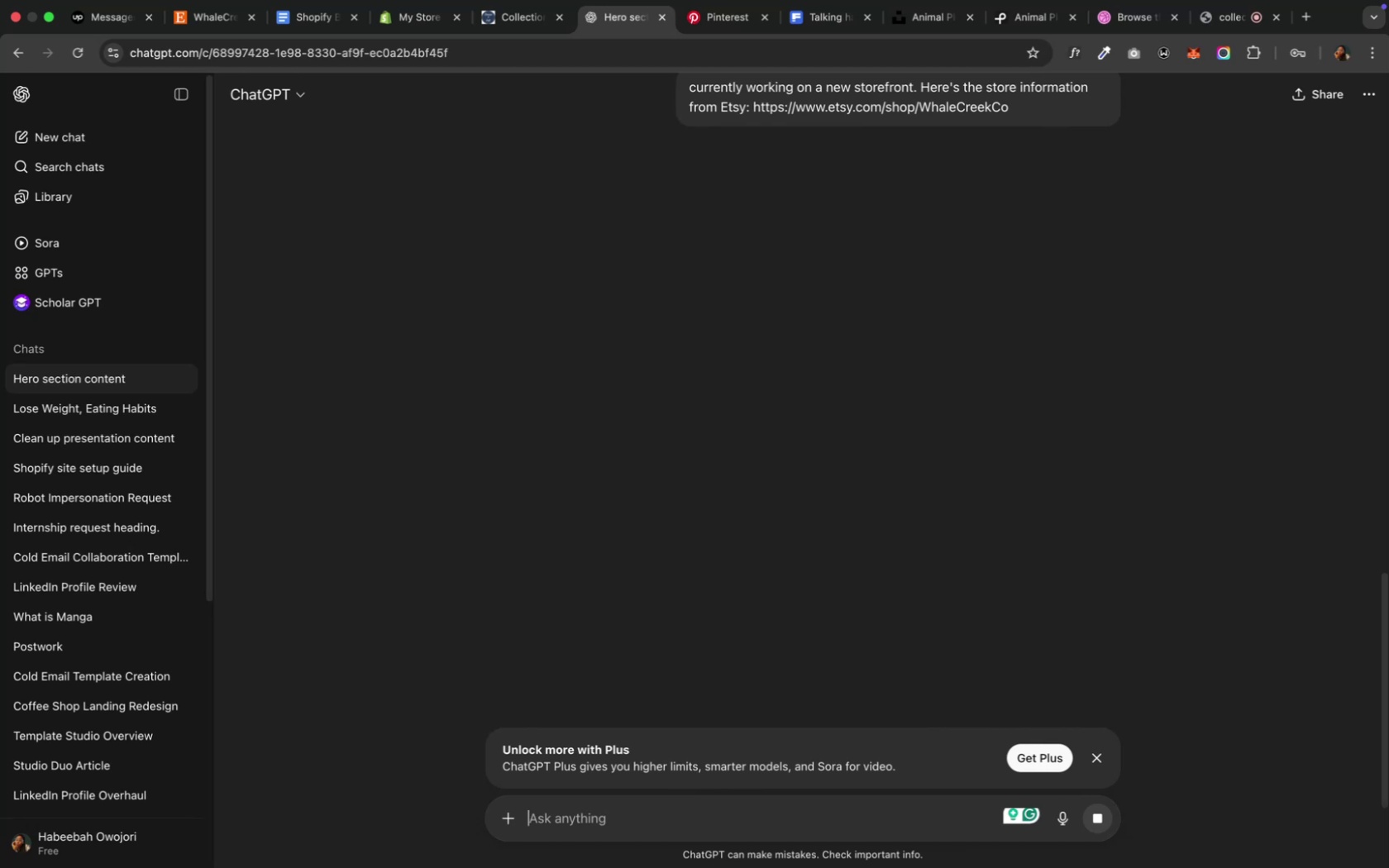 
wait(19.73)
 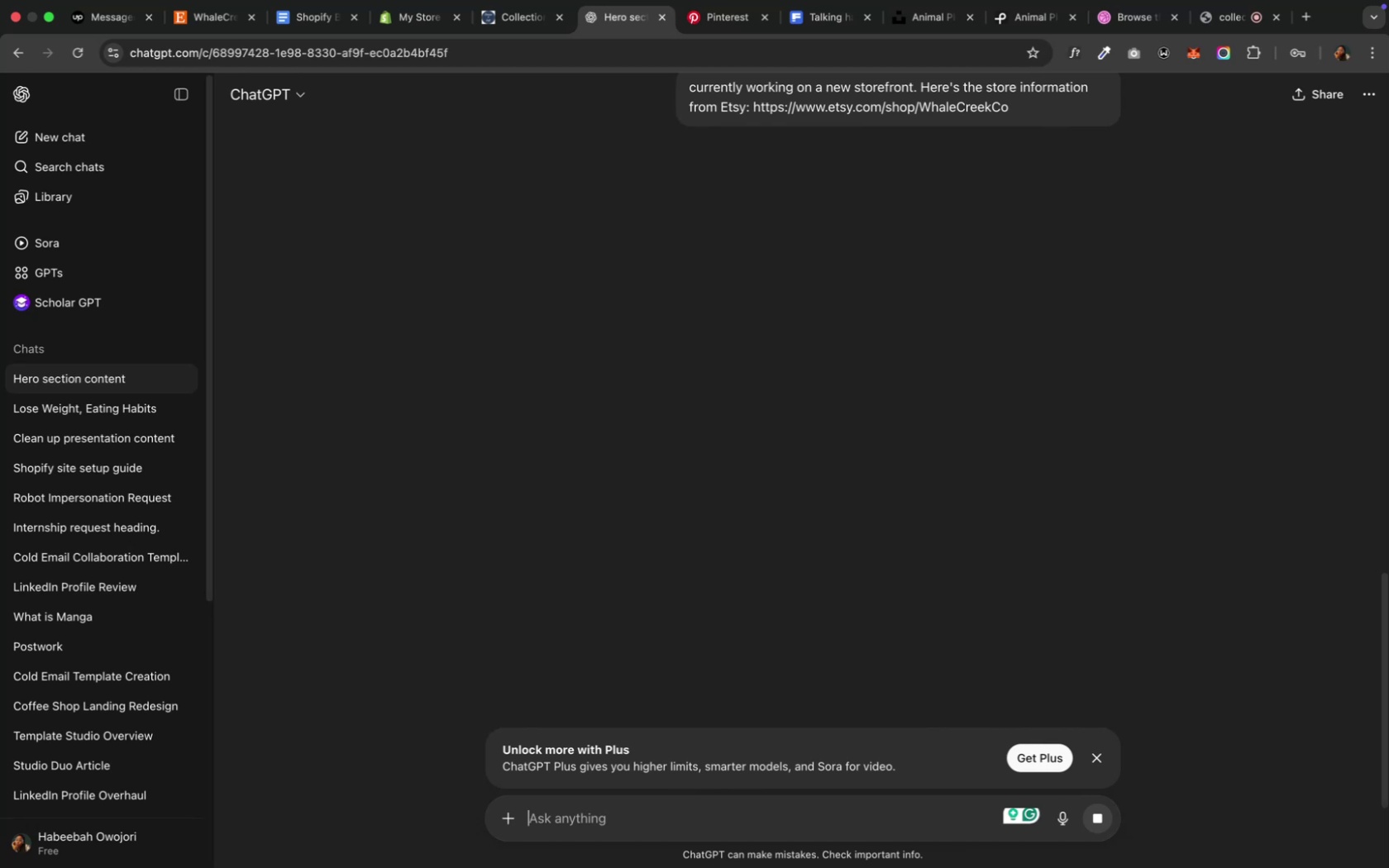 
left_click([1078, 153])
 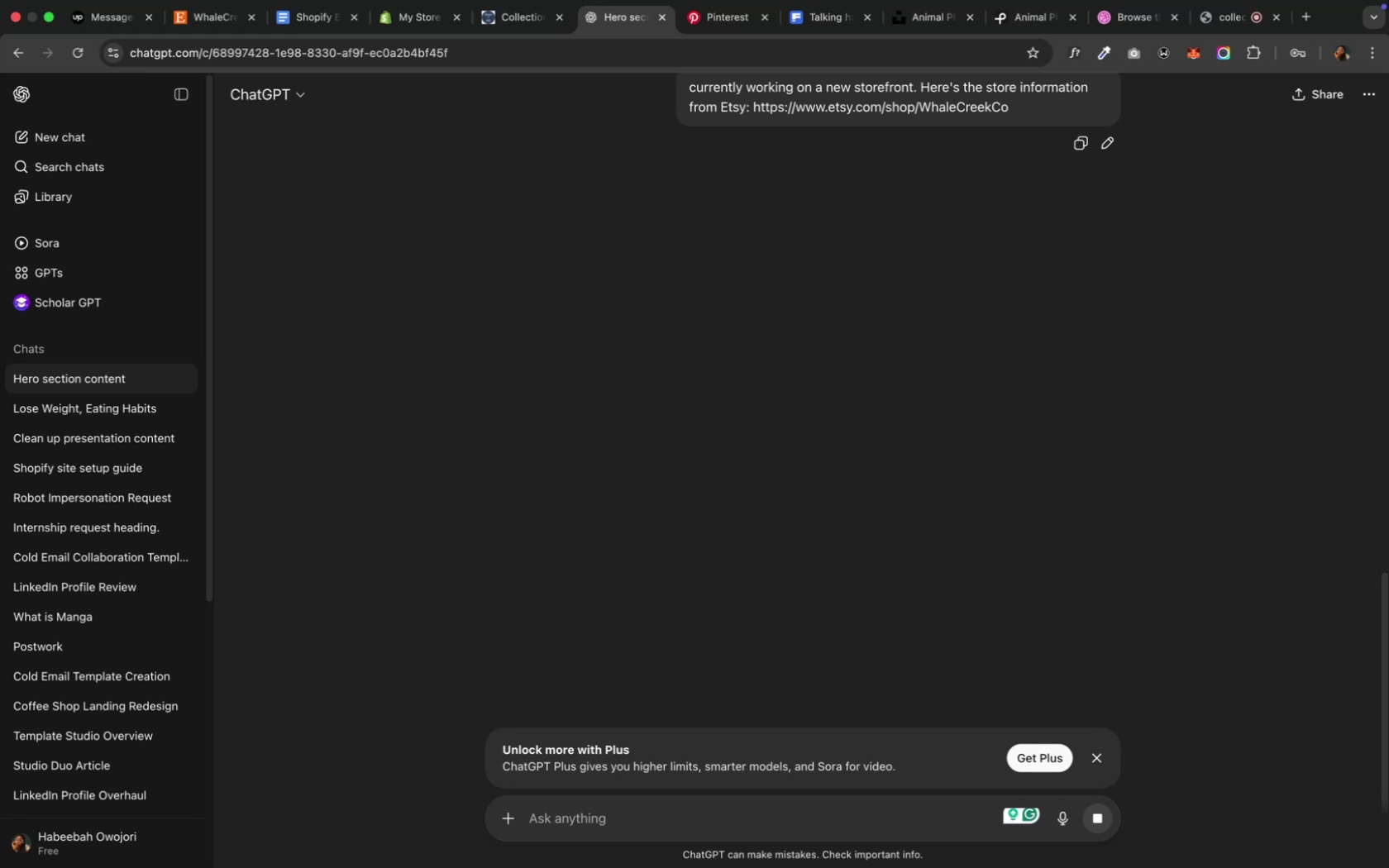 
wait(6.01)
 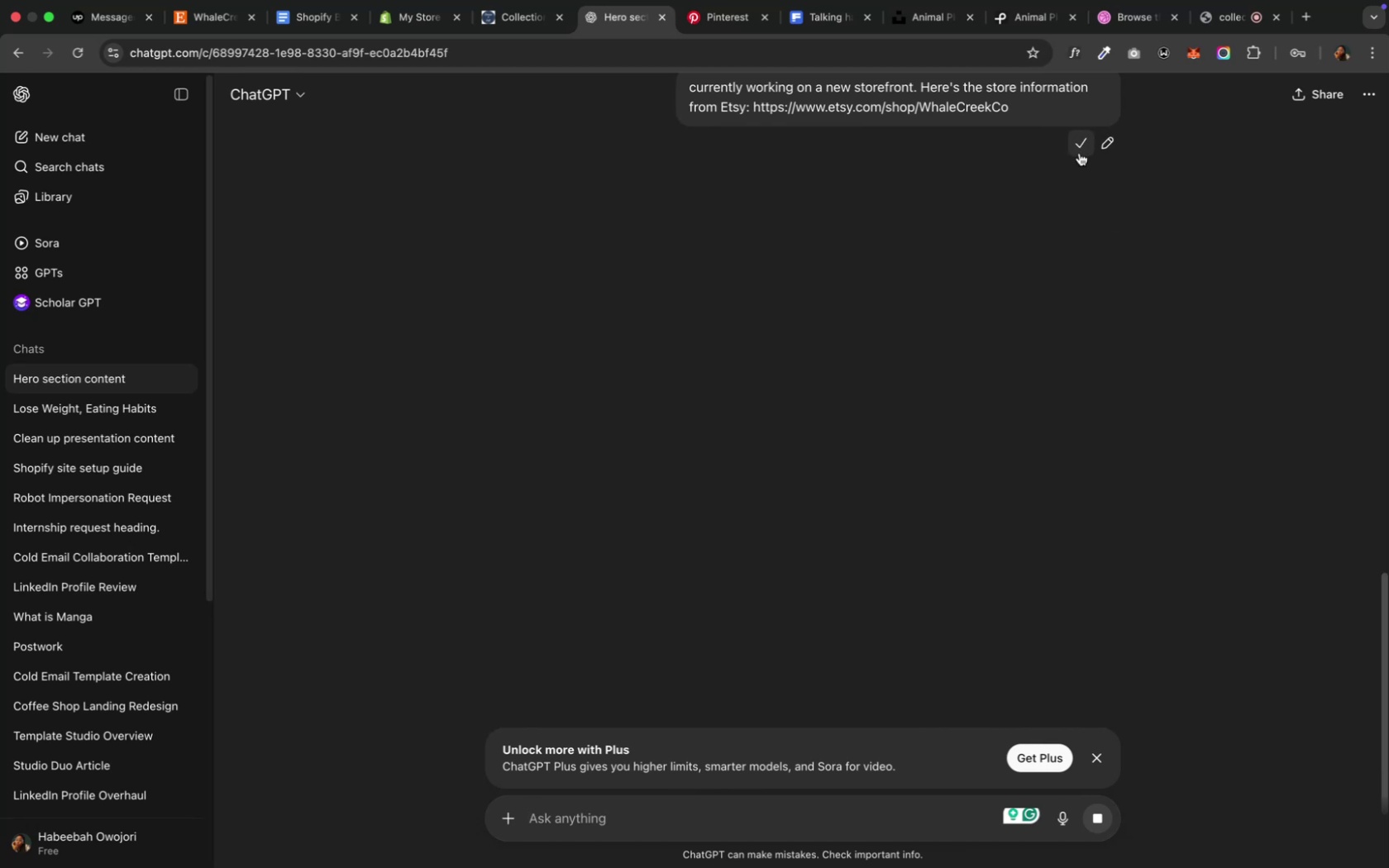 
left_click([78, 52])
 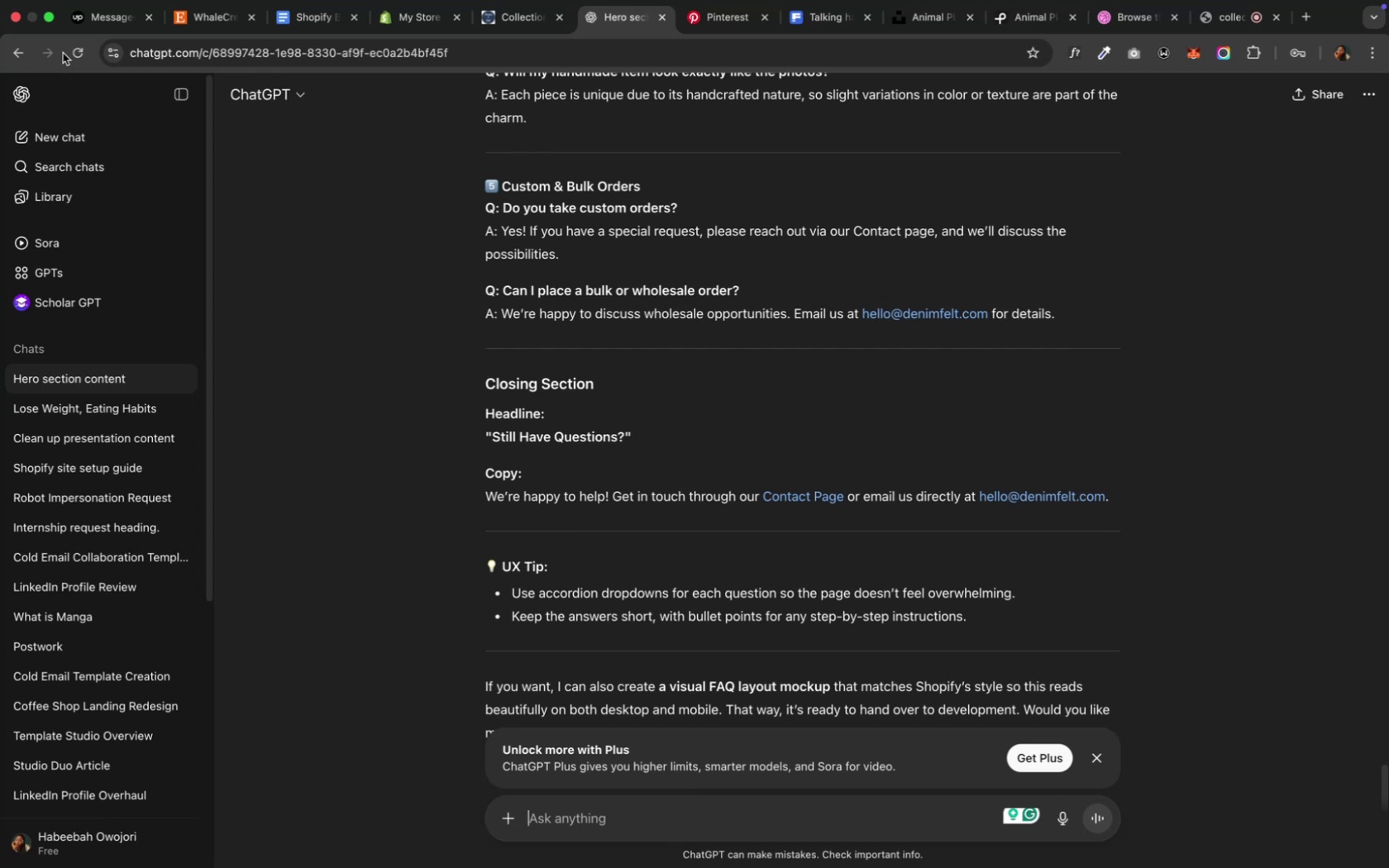 
wait(7.89)
 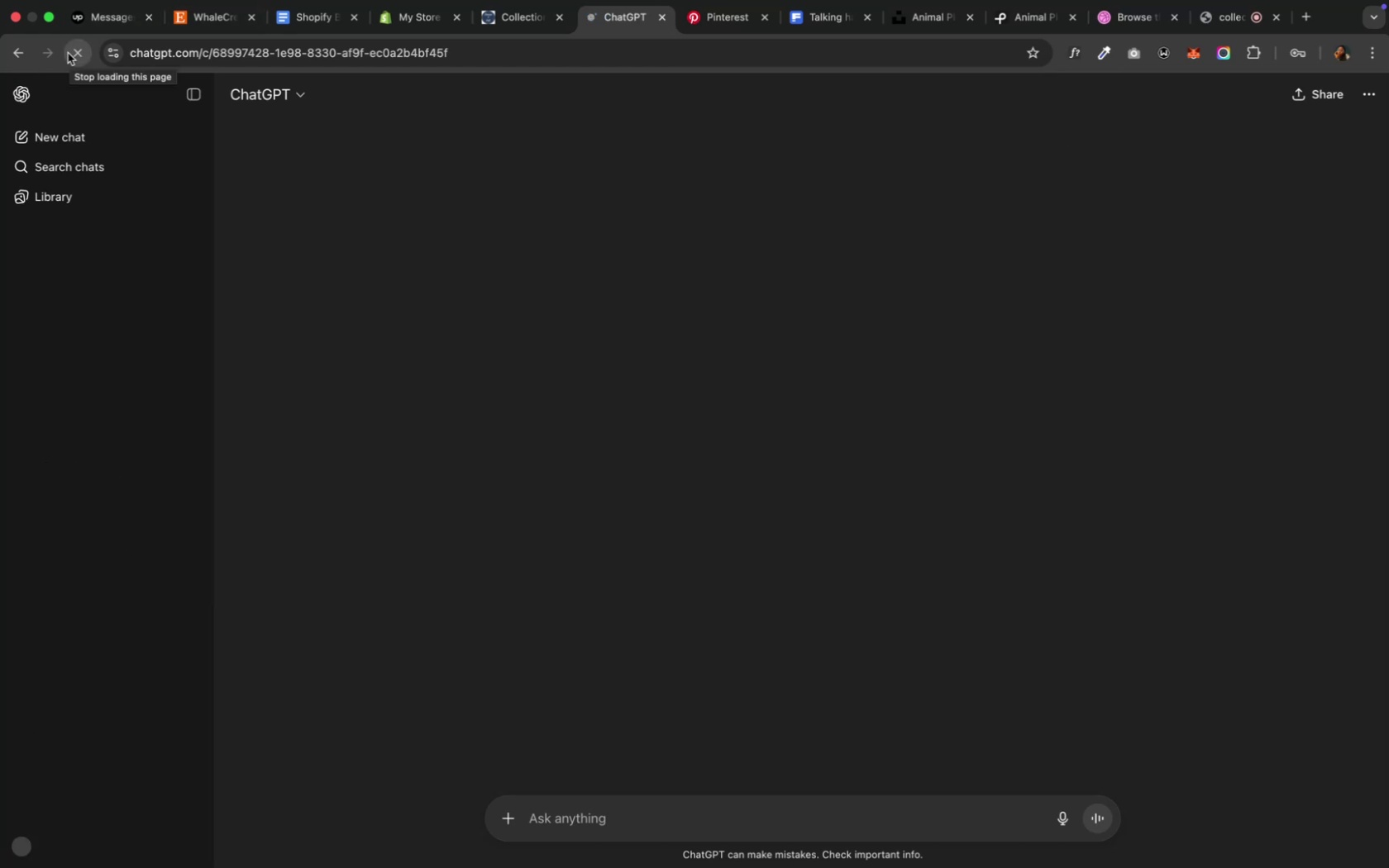 
scroll: coordinate [641, 359], scroll_direction: down, amount: 13.0
 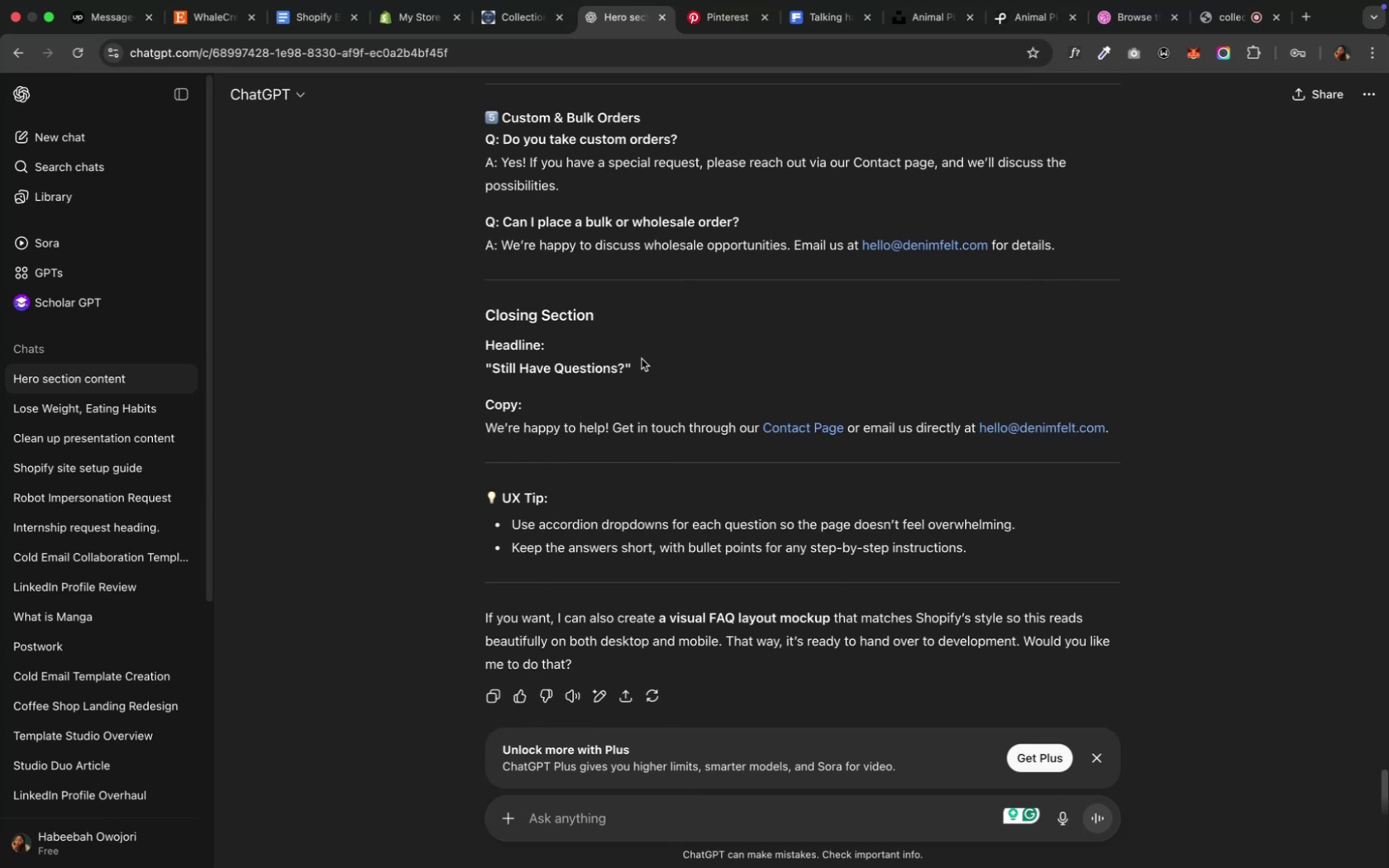 
scroll: coordinate [641, 359], scroll_direction: up, amount: 14.0
 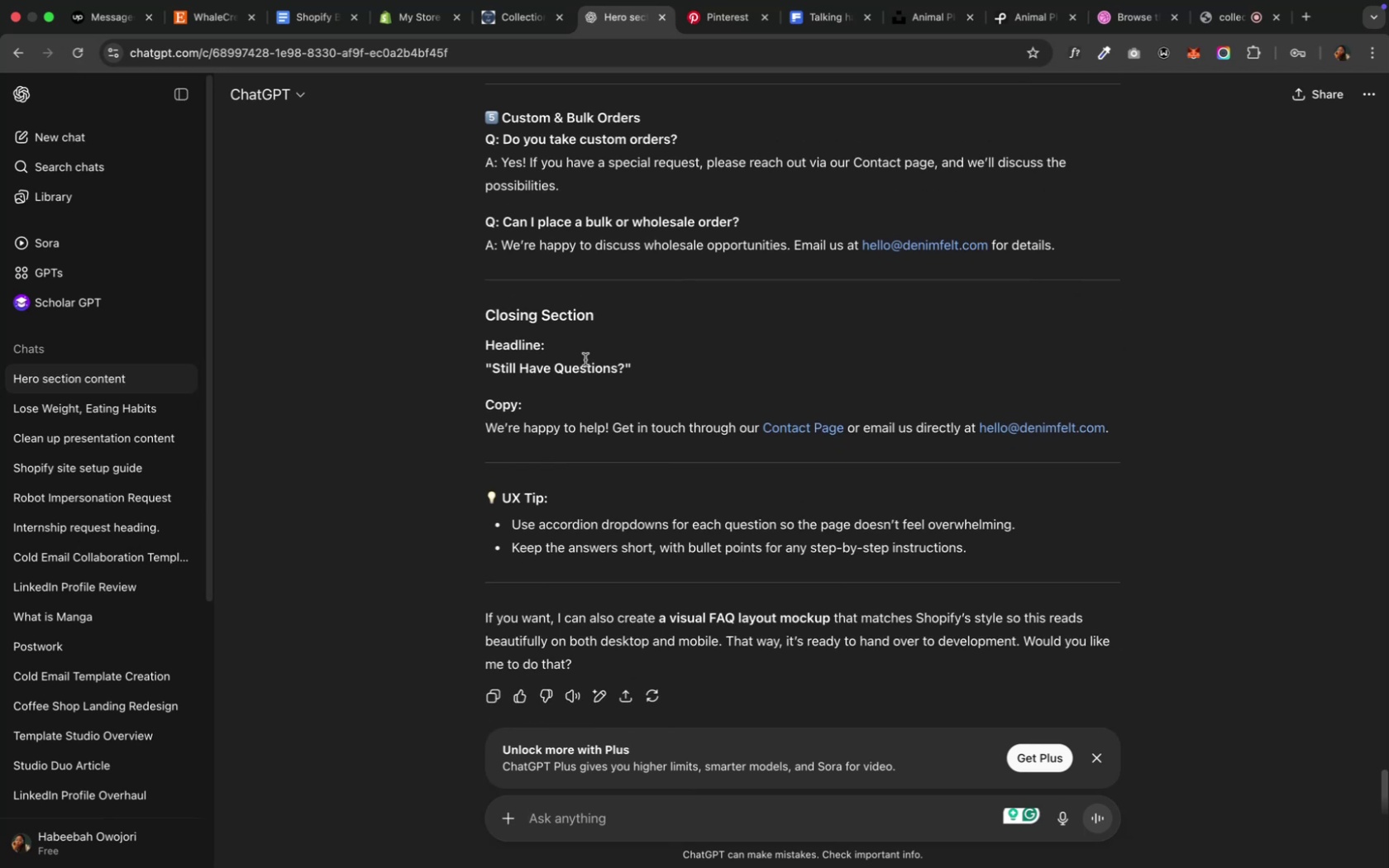 
scroll: coordinate [585, 360], scroll_direction: down, amount: 3.0
 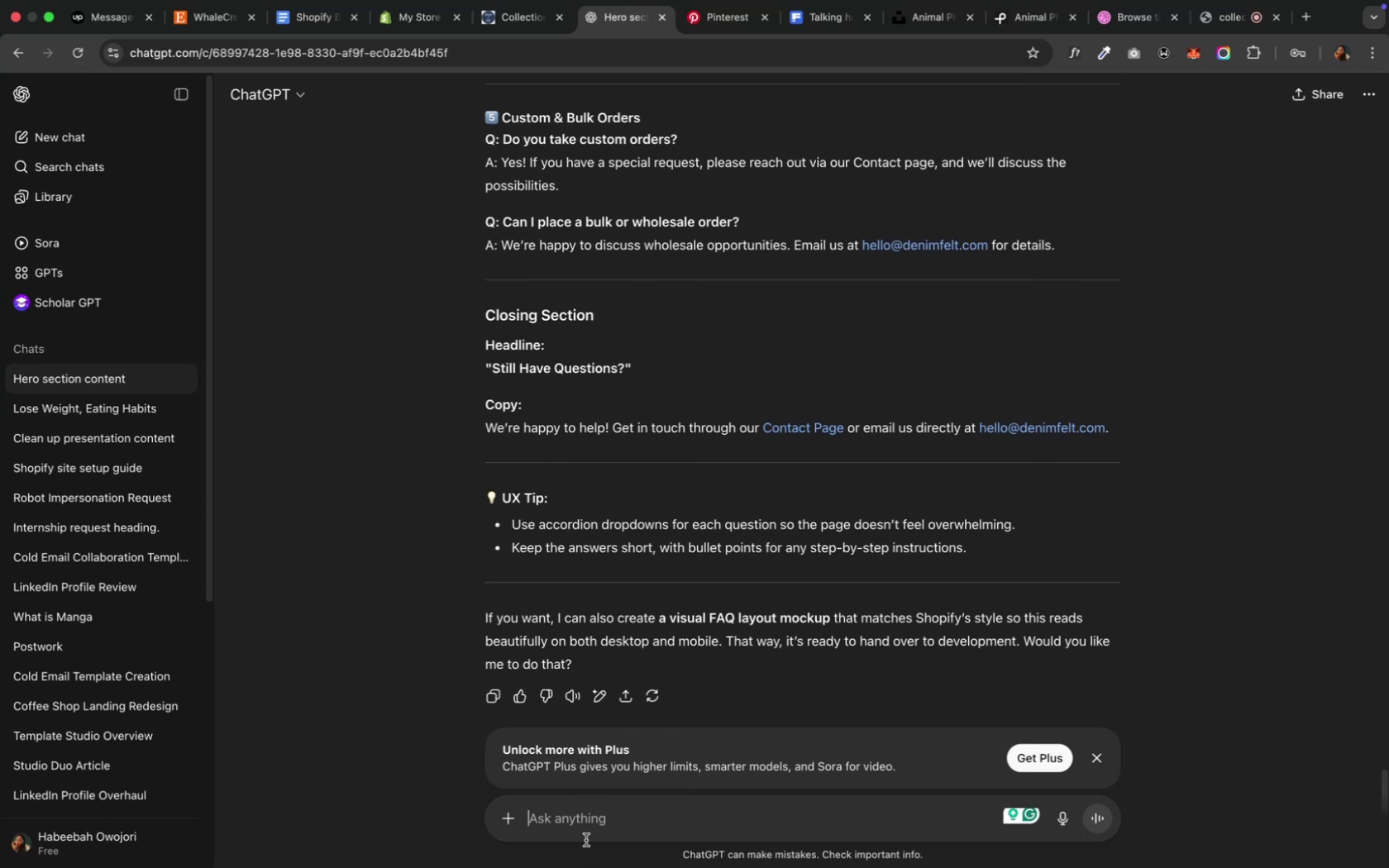 
key(Meta+V)
 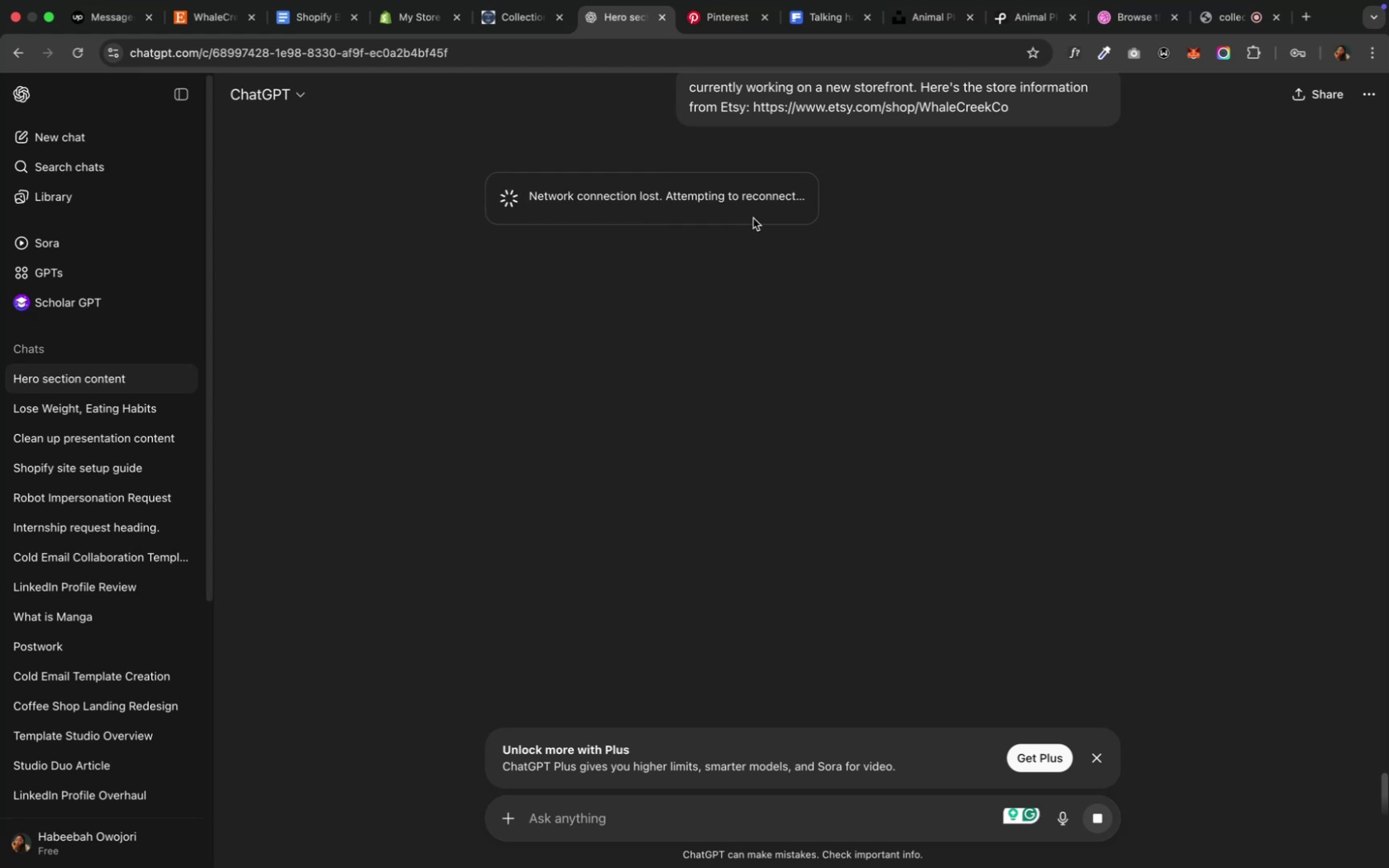 
wait(59.02)
 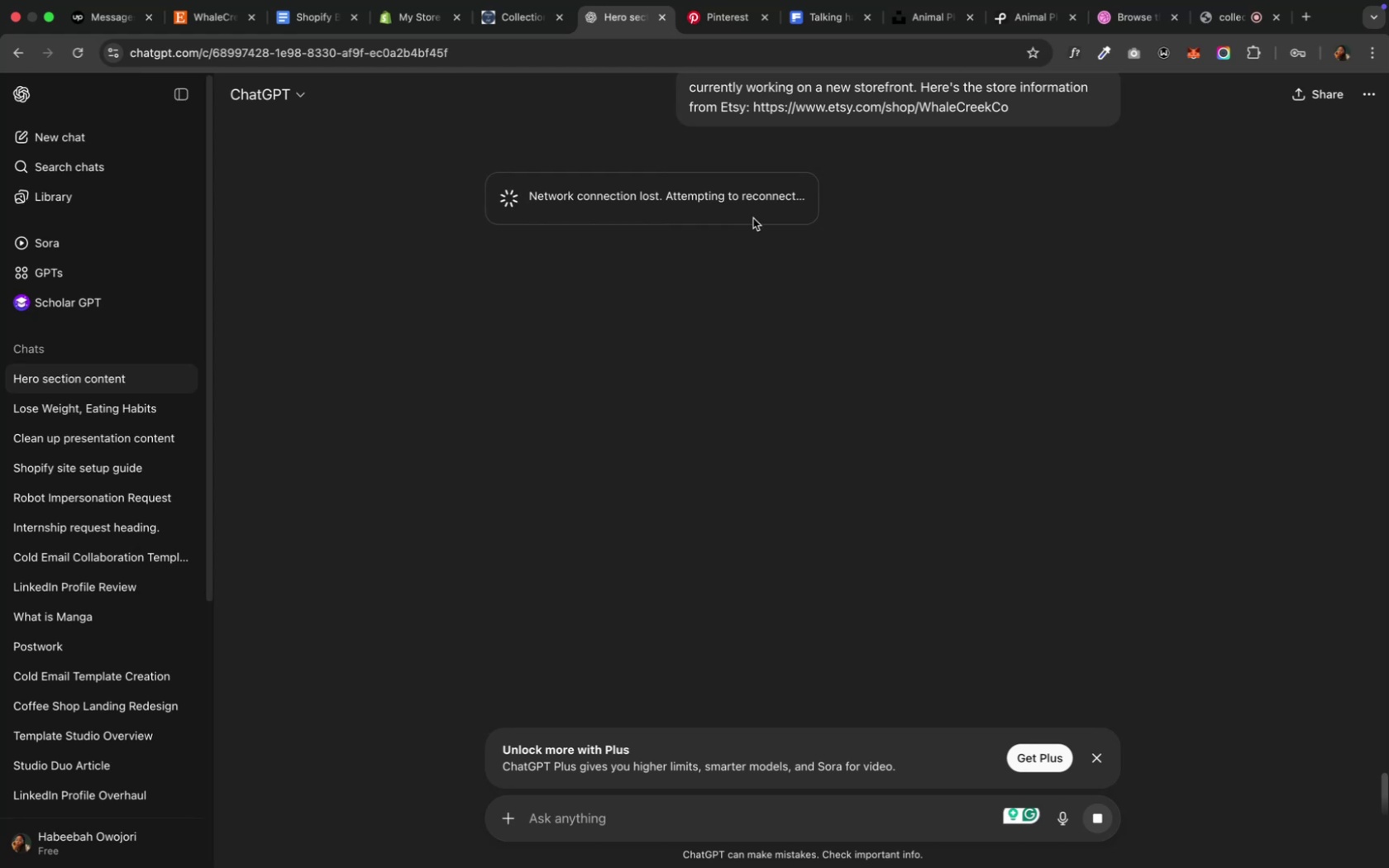 
left_click([46, 21])
 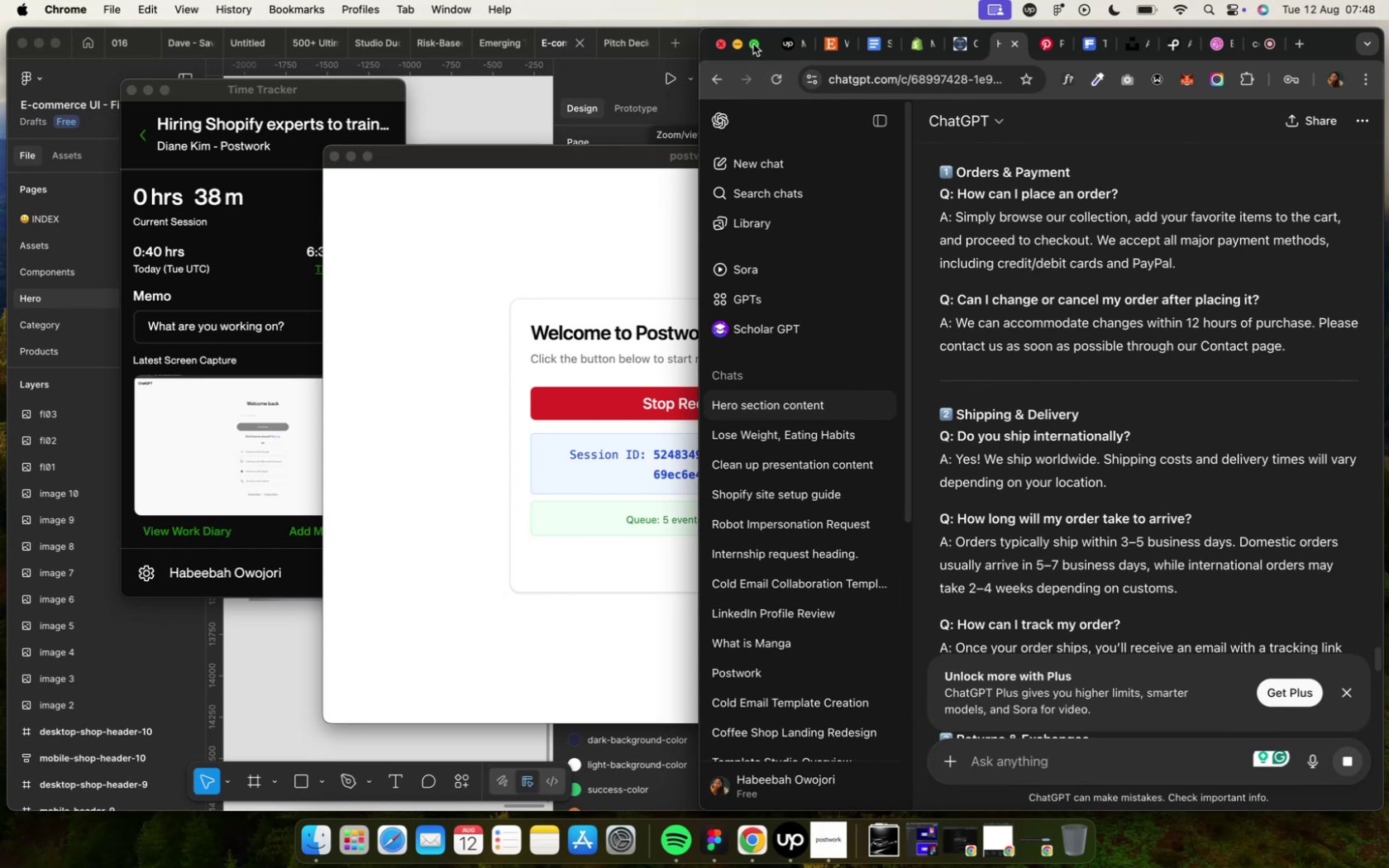 
left_click([756, 50])
 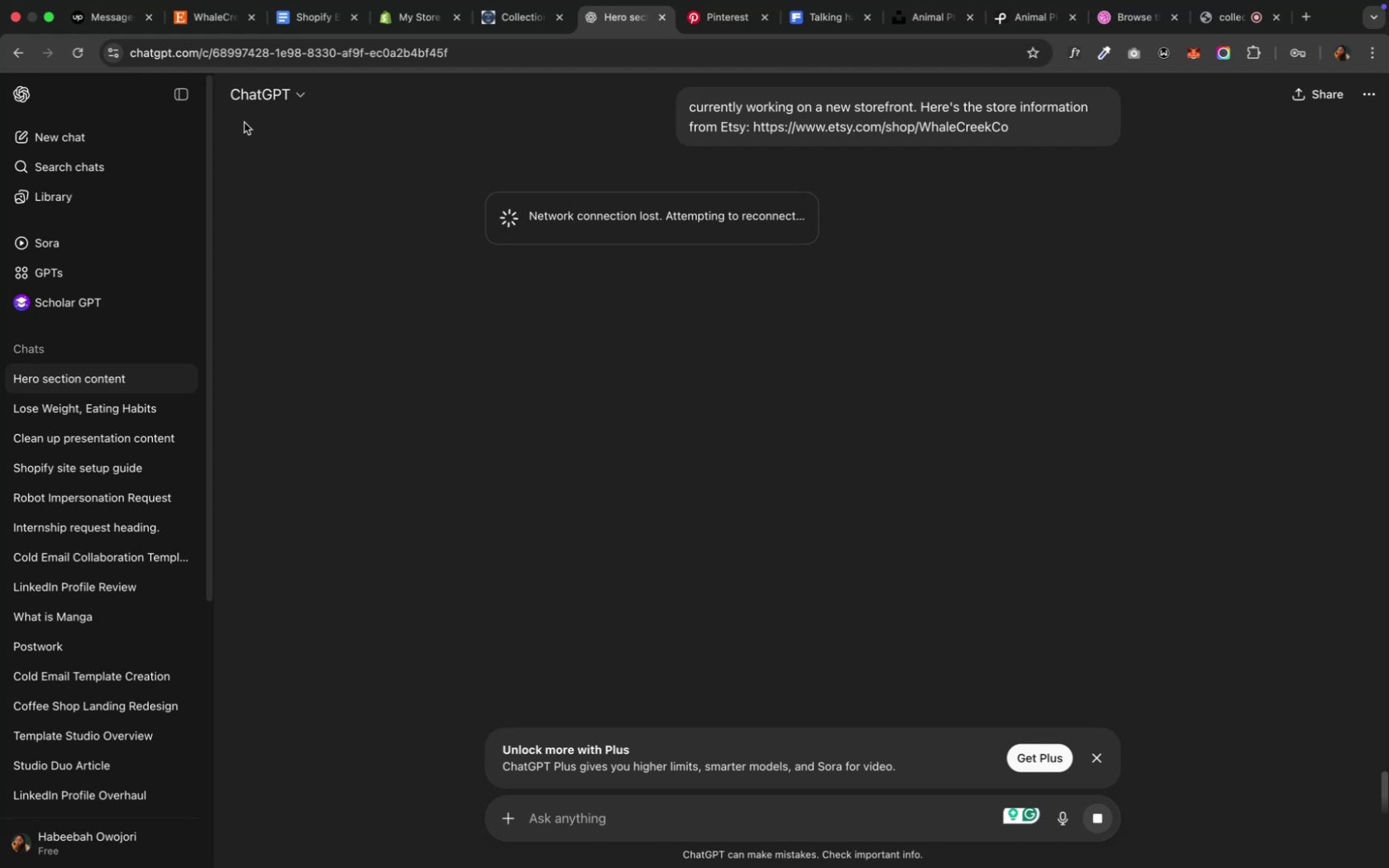 
wait(13.81)
 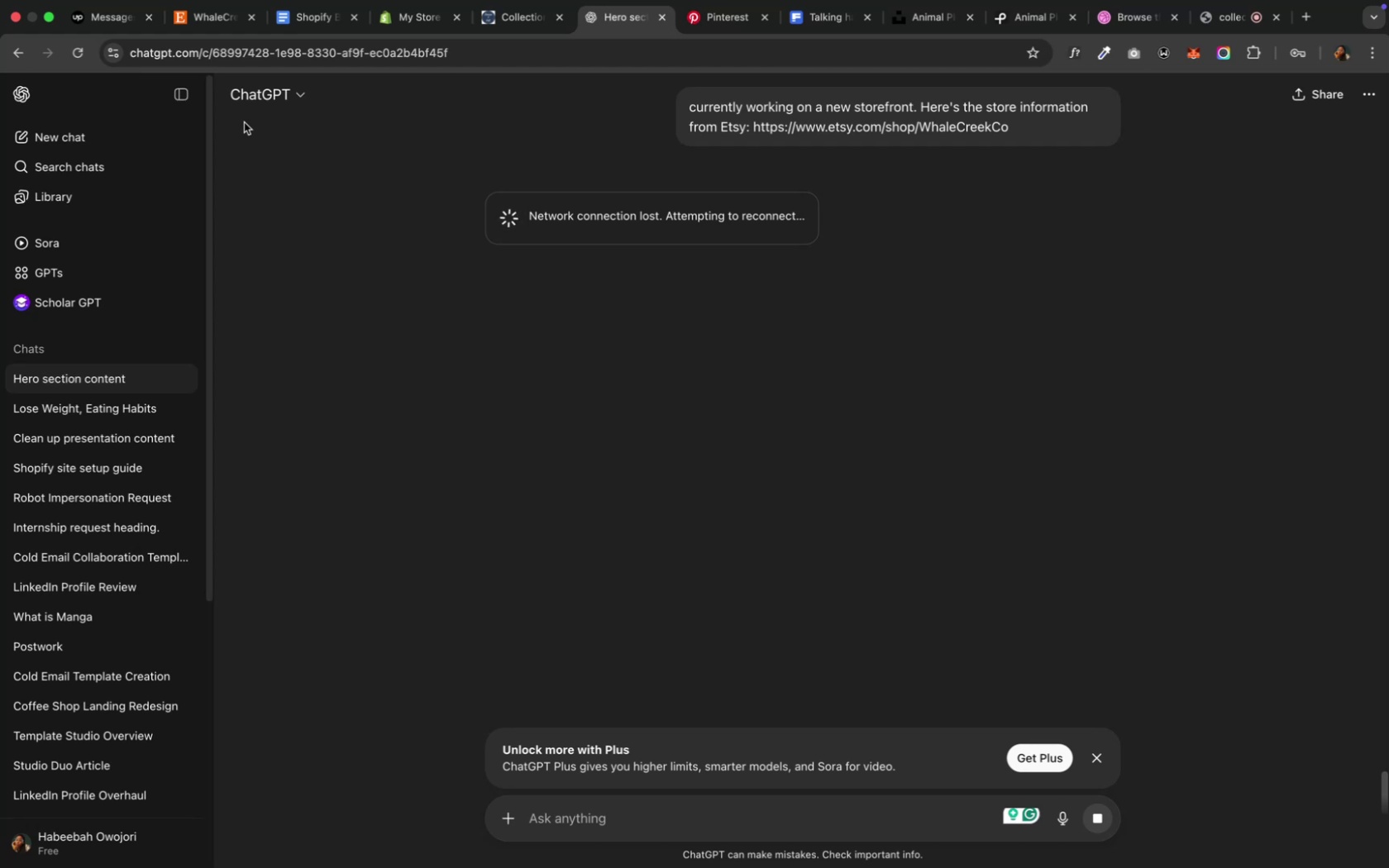 
left_click([403, 26])
 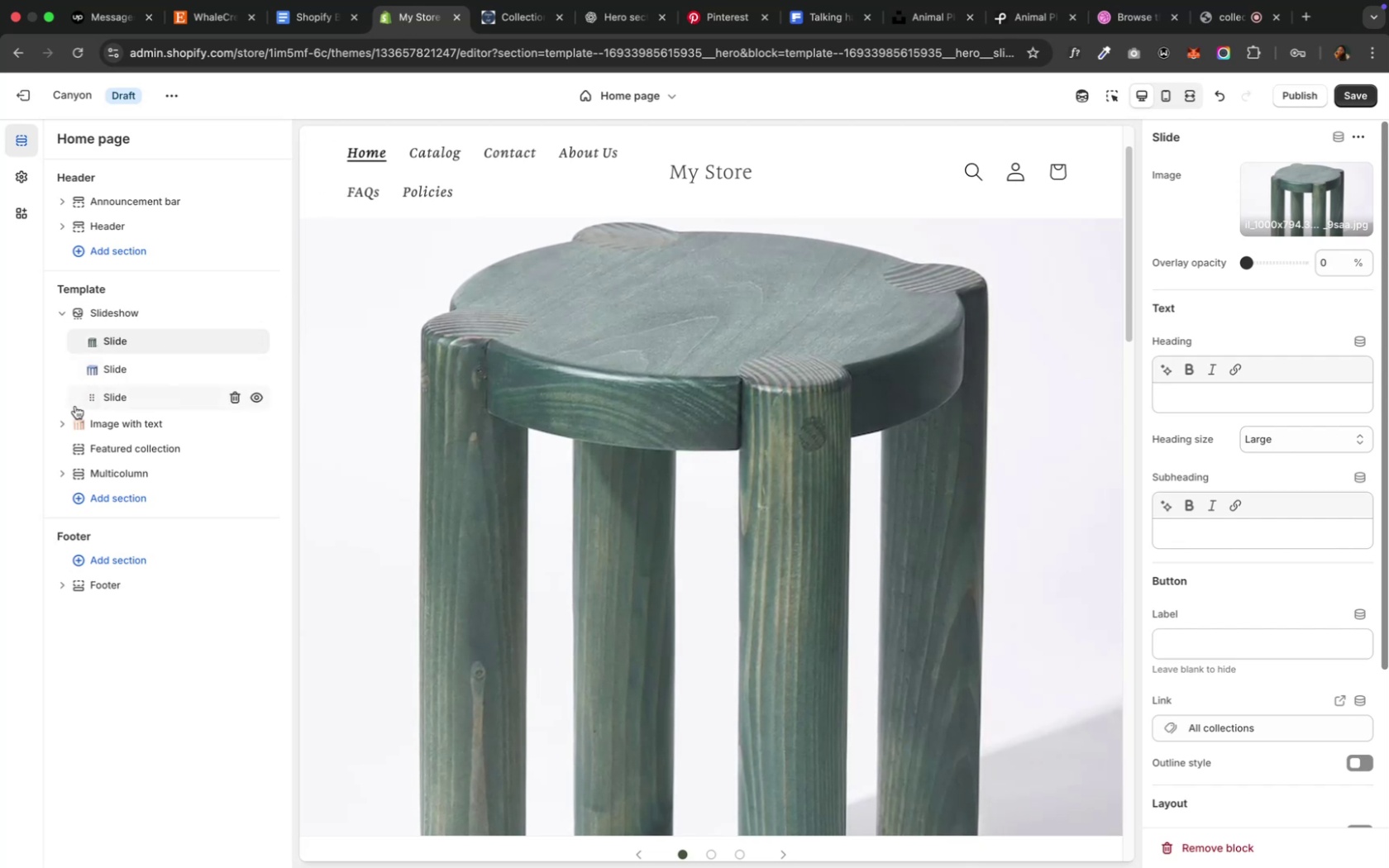 
wait(6.11)
 